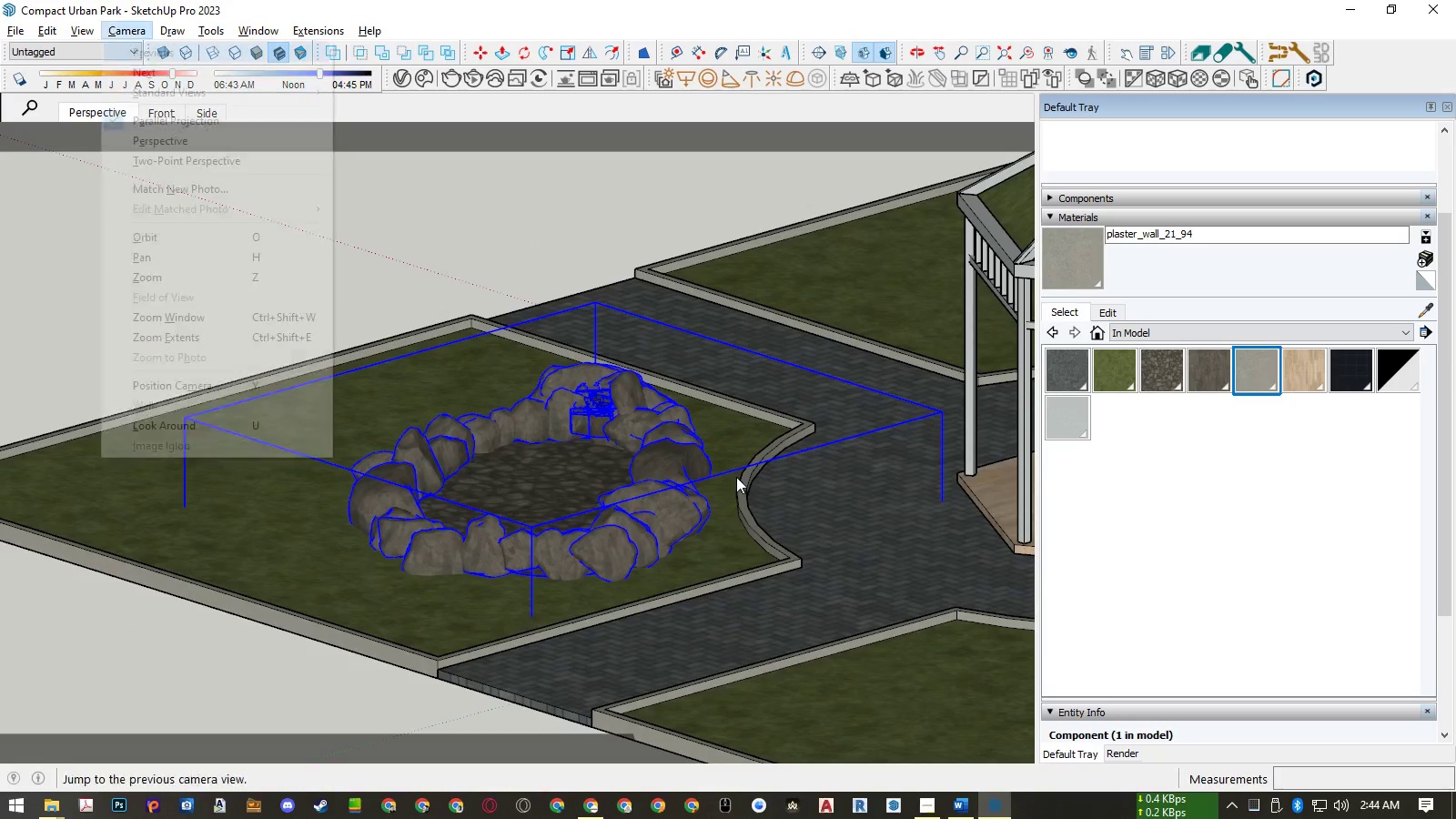 
key(A)
 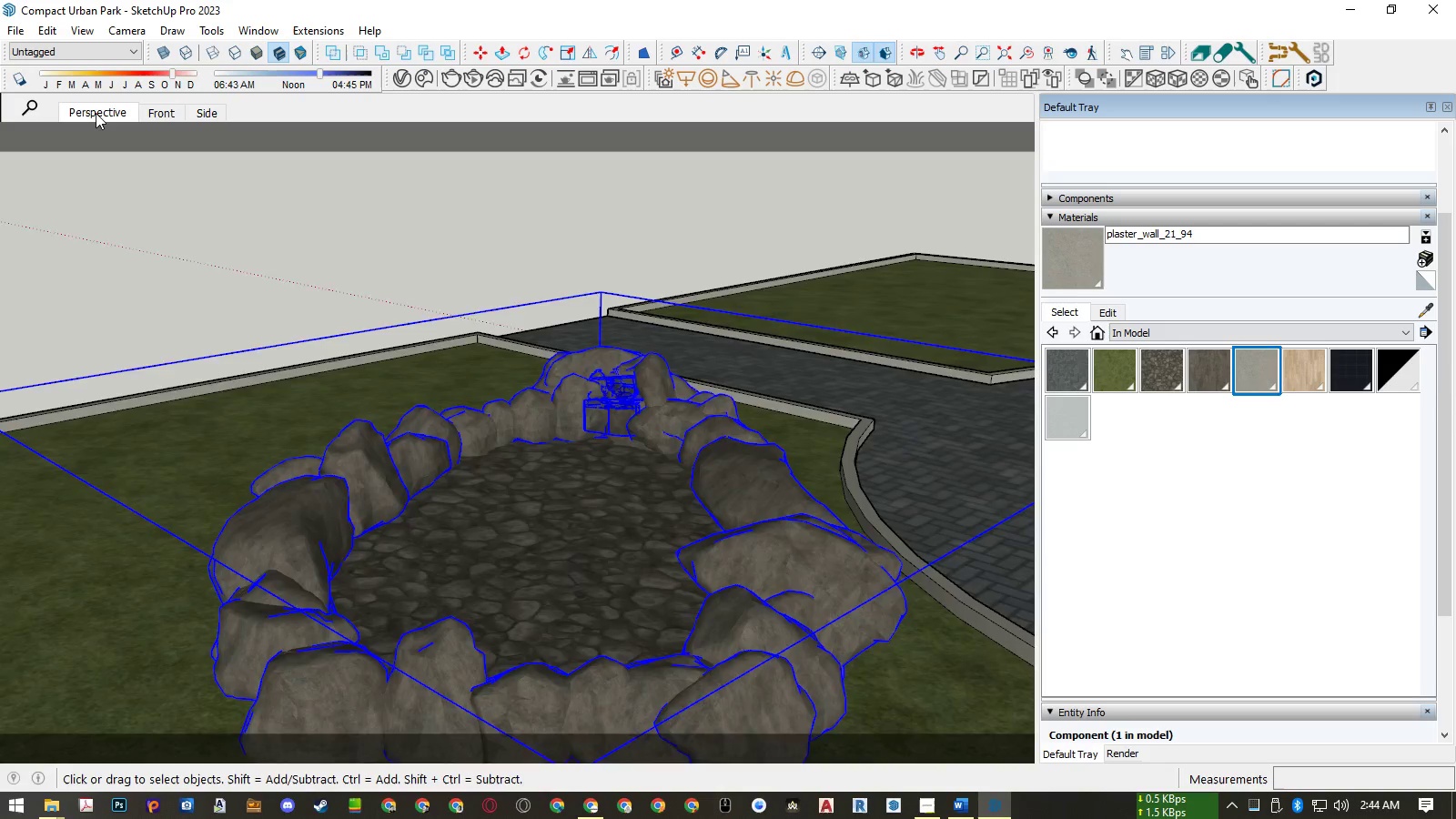 
double_click([194, 198])
 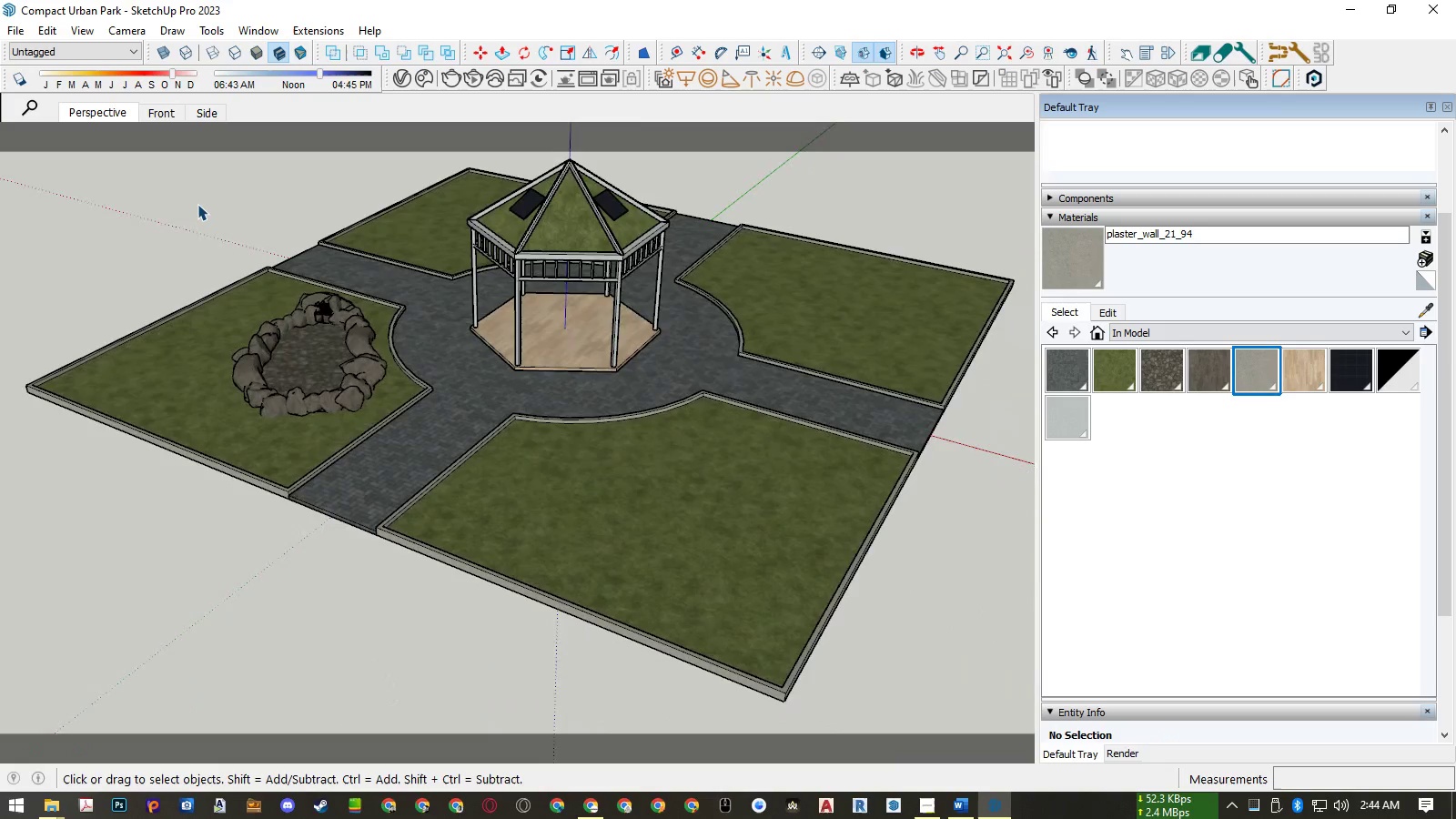 
key(Control+S)
 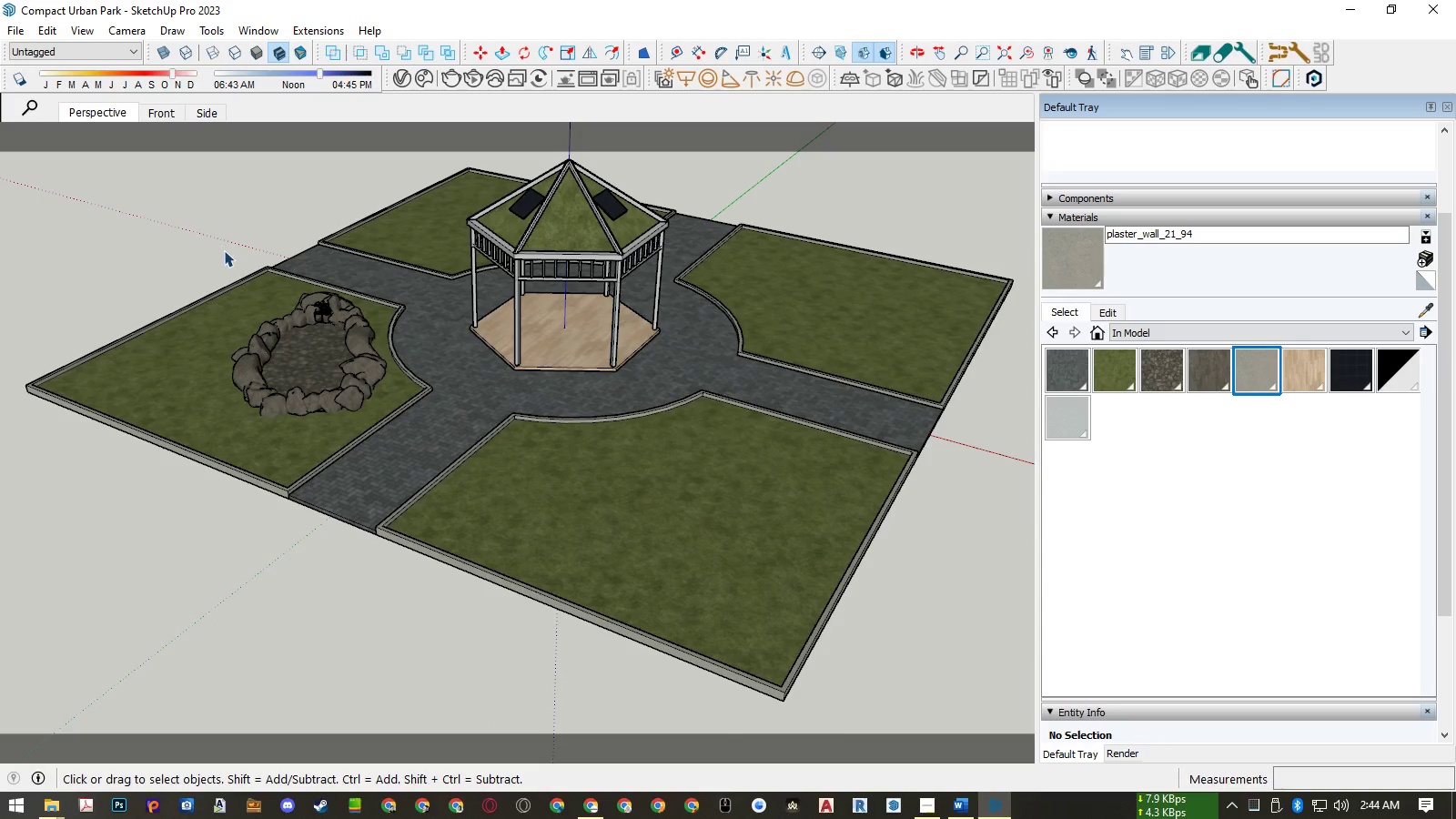 
key(Alt+C)
 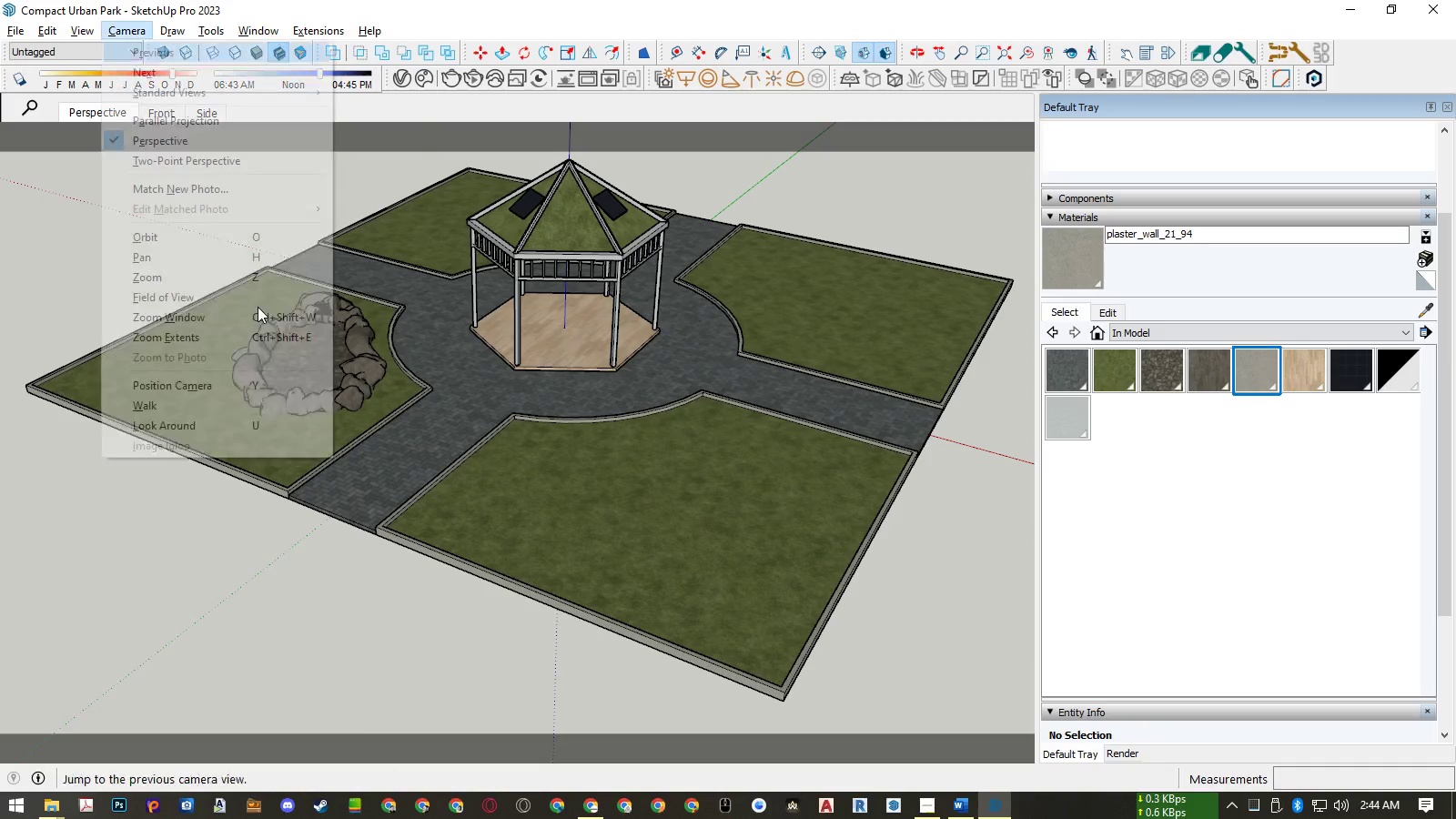 
key(Alt+S)
 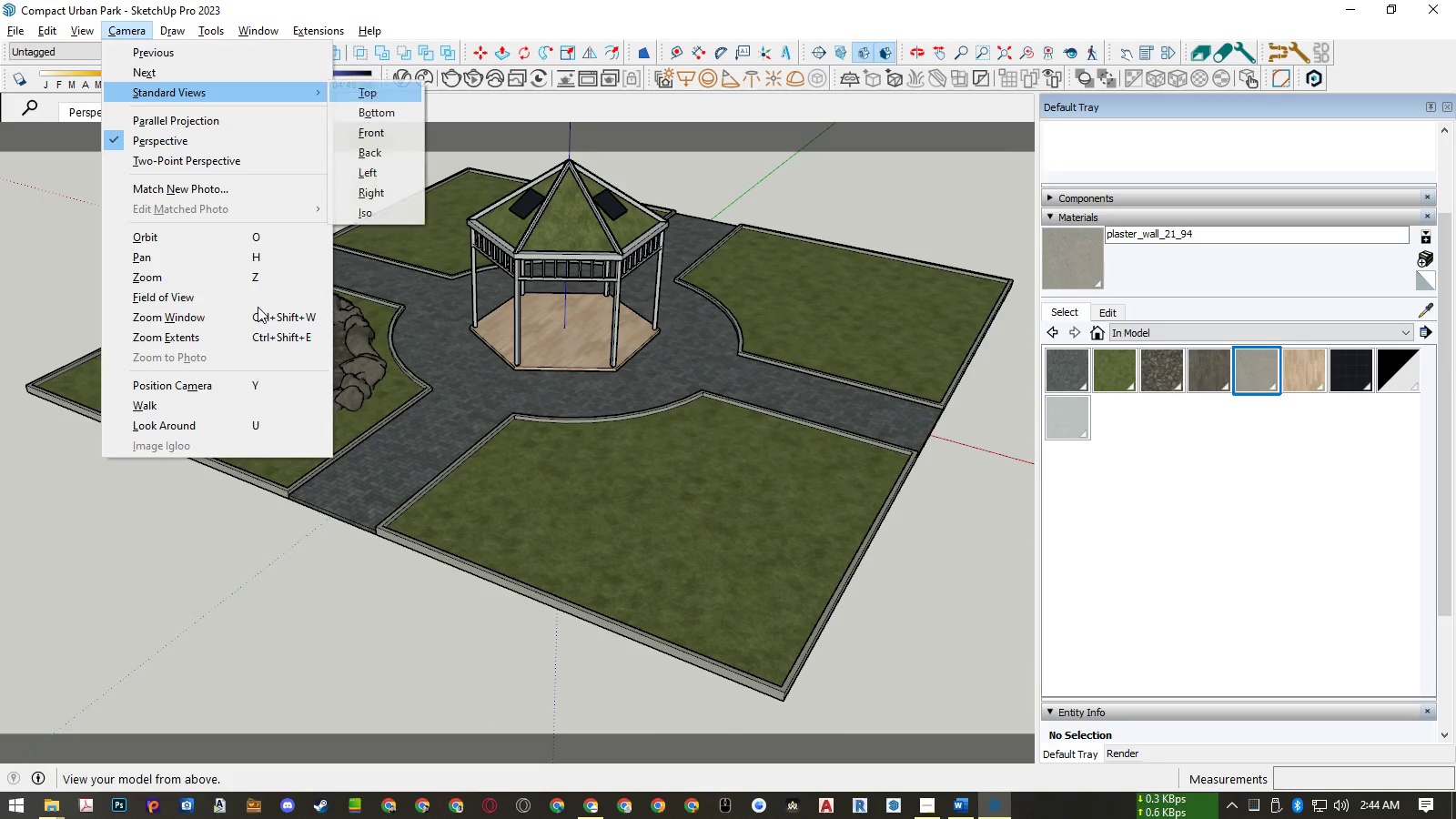 
key(T)
 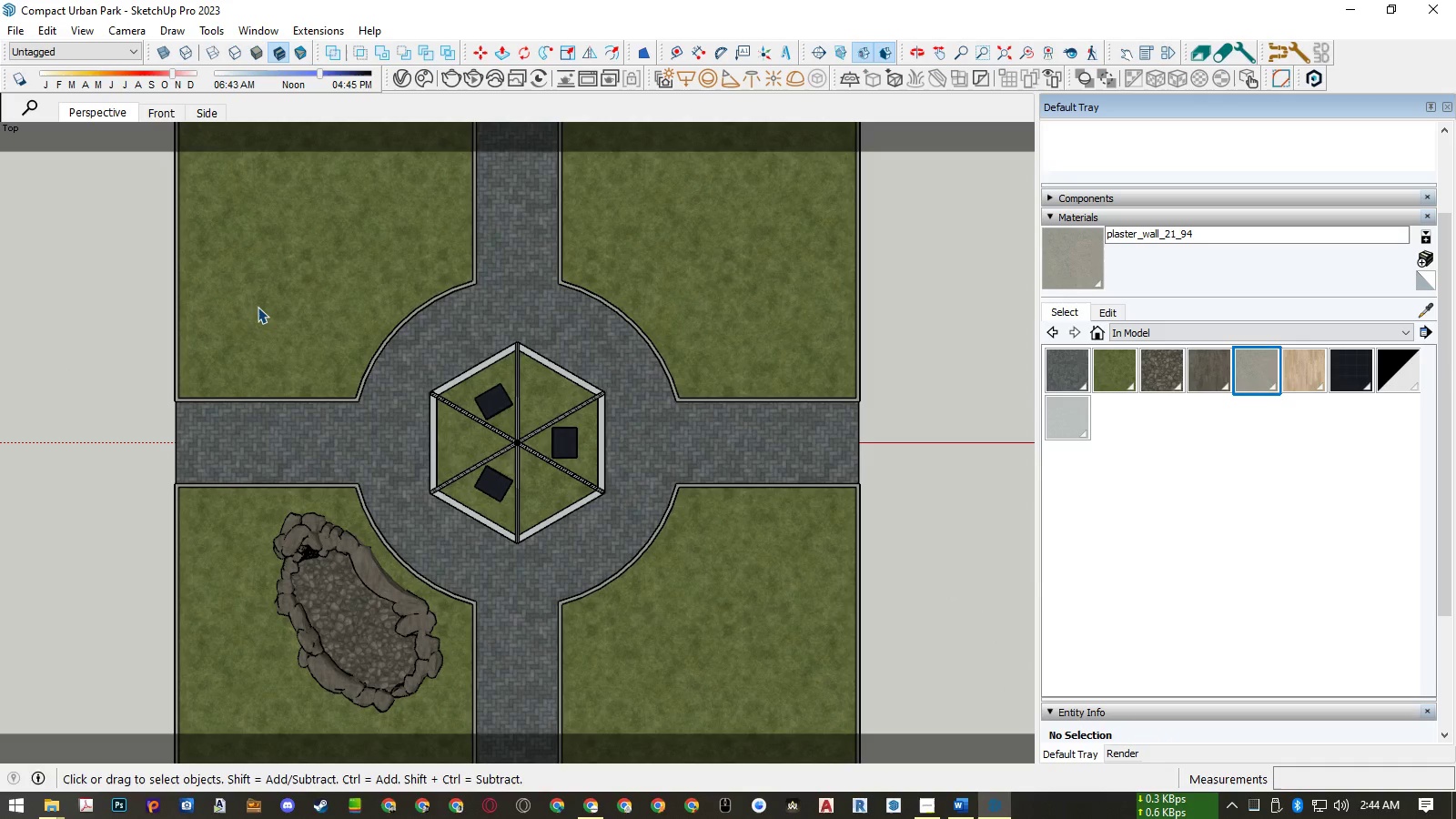 
key(Alt+C)
 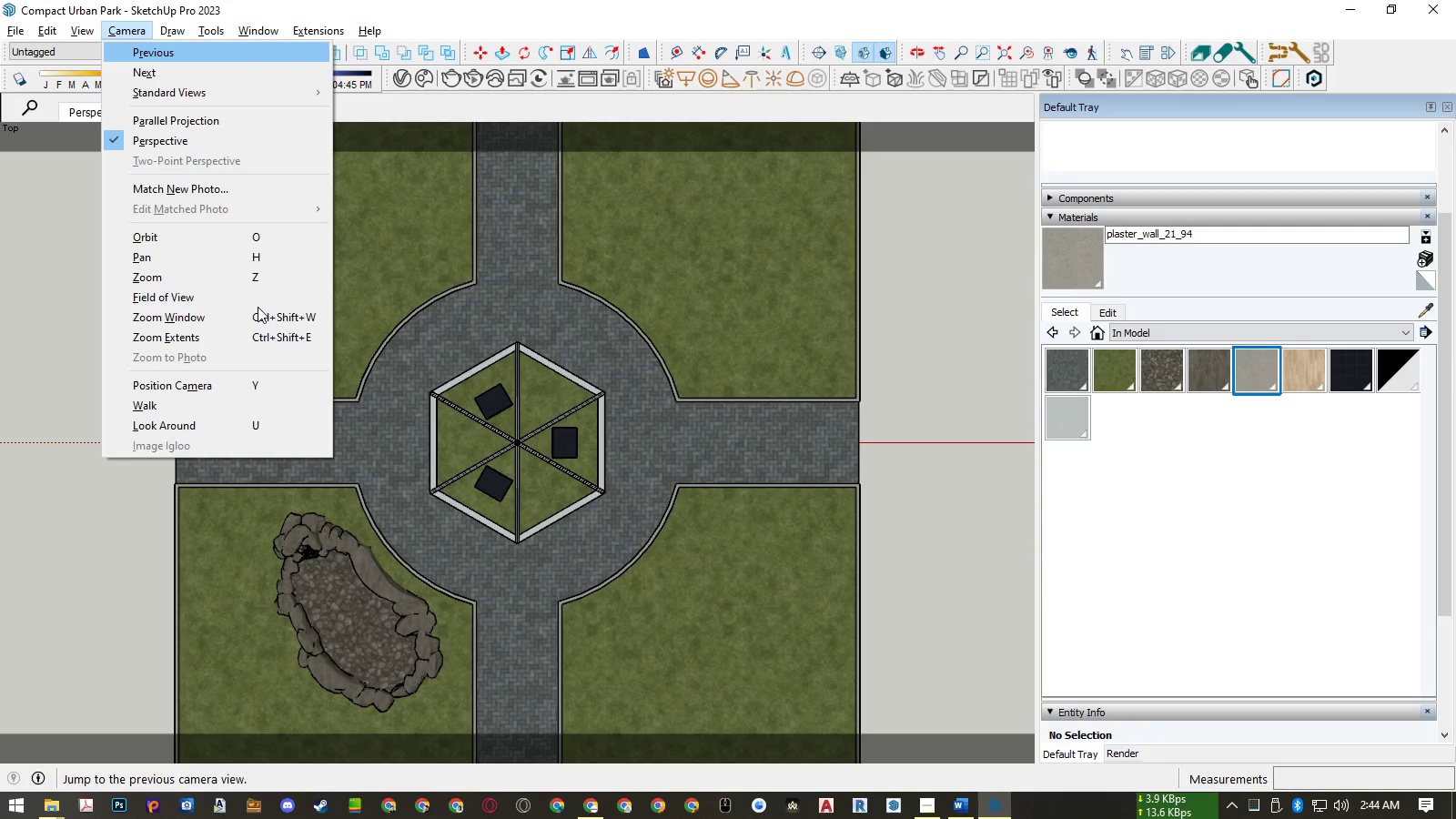 
key(A)
 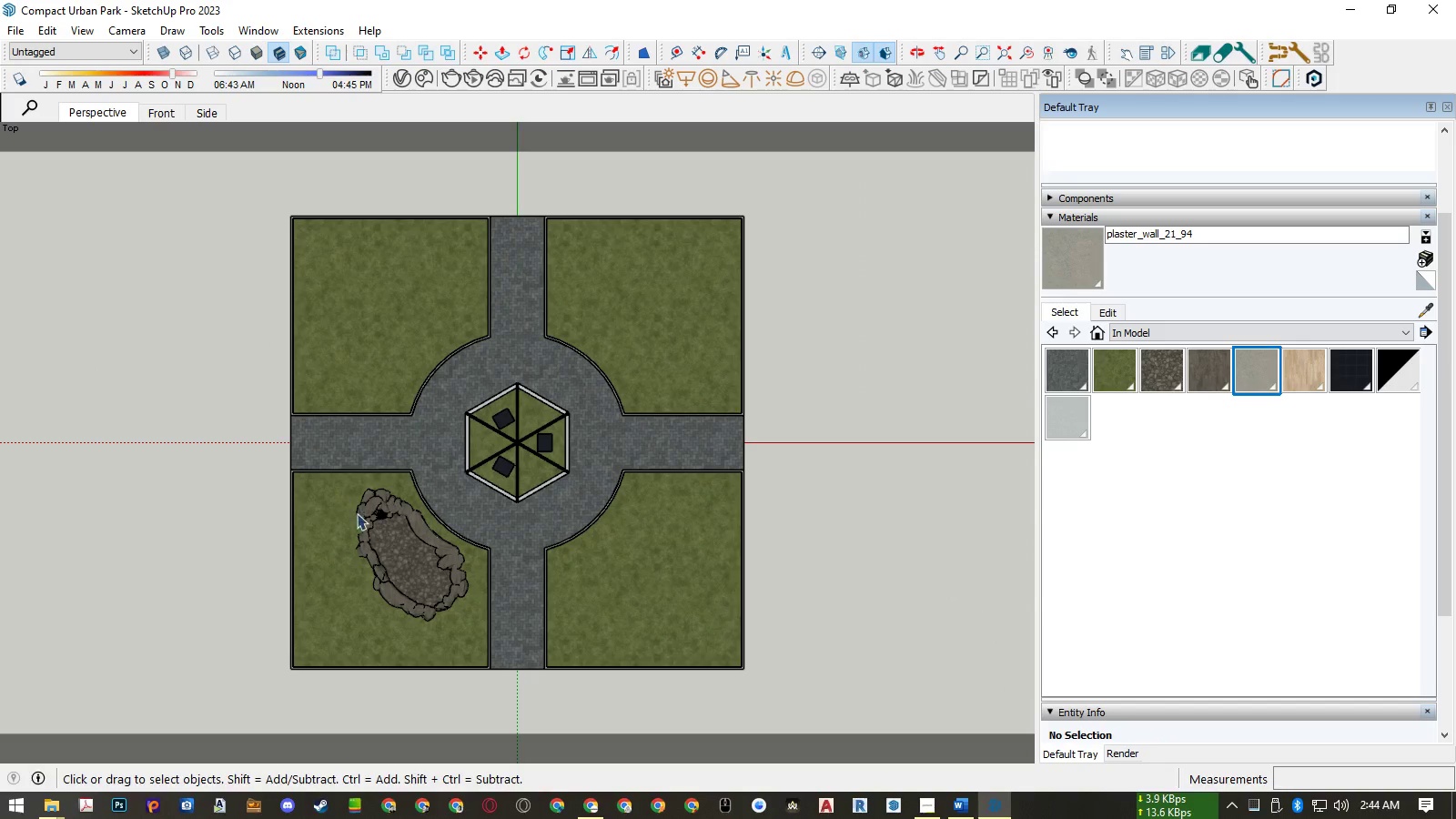 
scroll: coordinate [379, 524], scroll_direction: up, amount: 5.0
 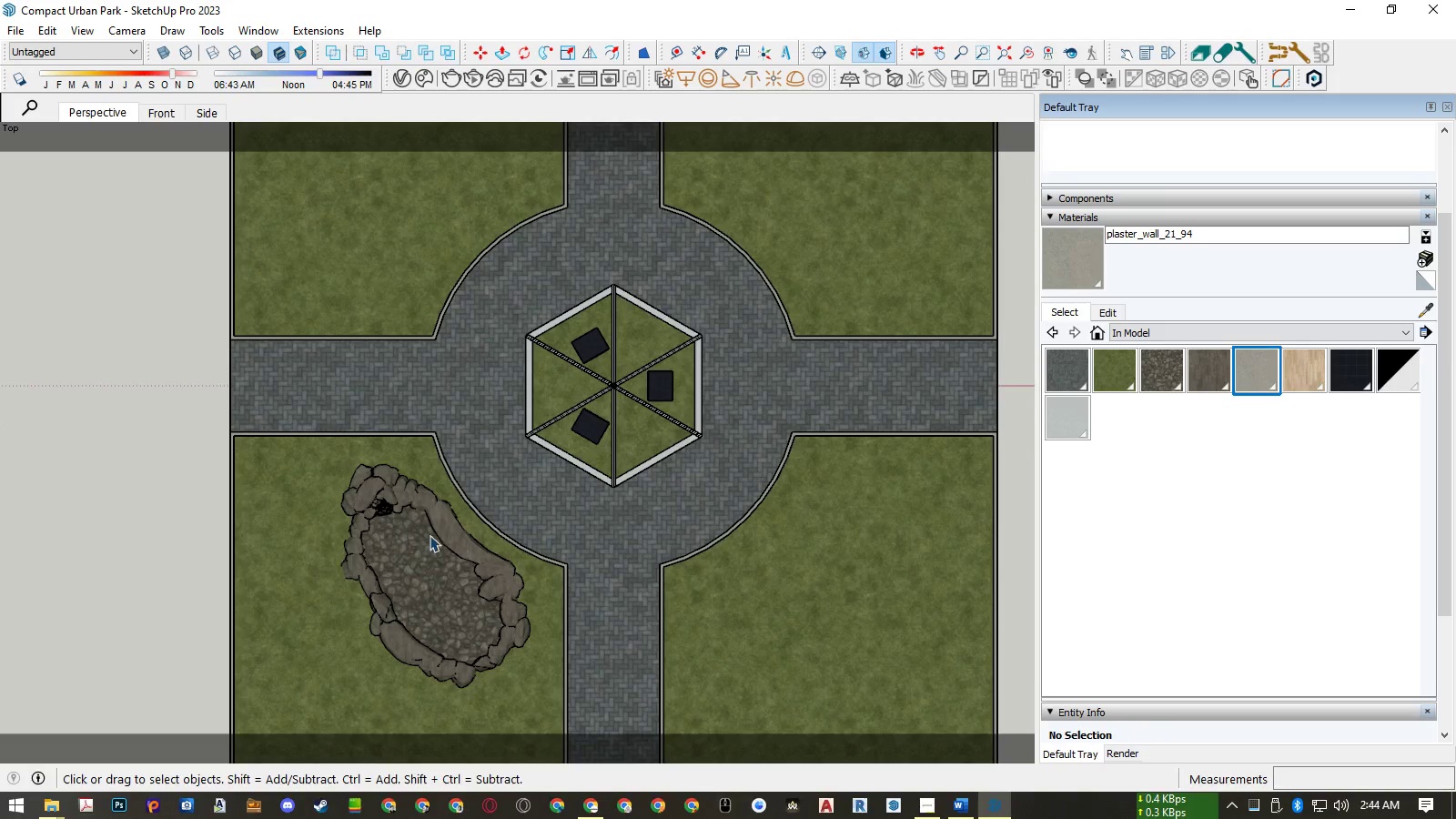 
left_click([430, 535])
 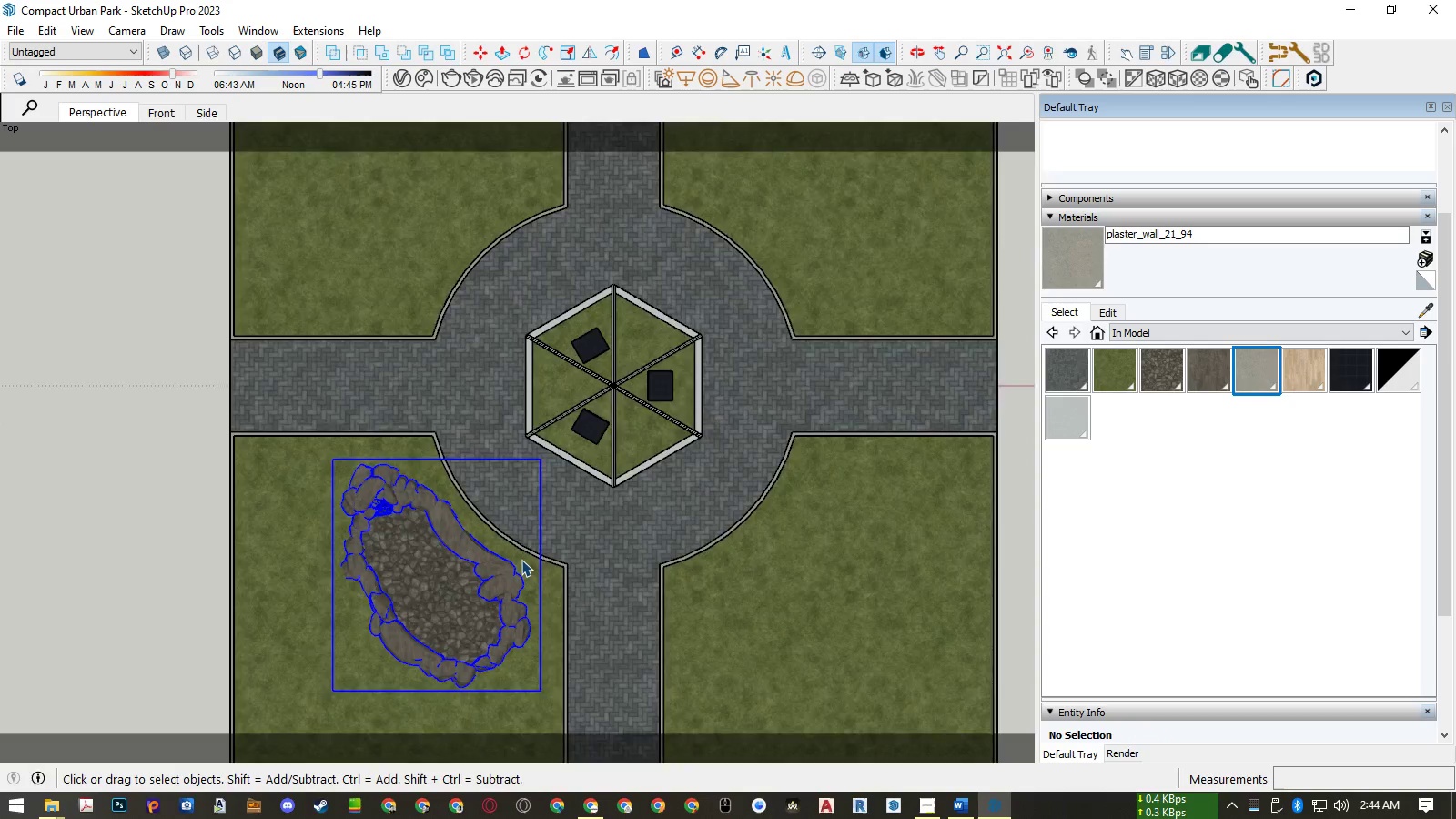 
scroll: coordinate [522, 556], scroll_direction: up, amount: 7.0
 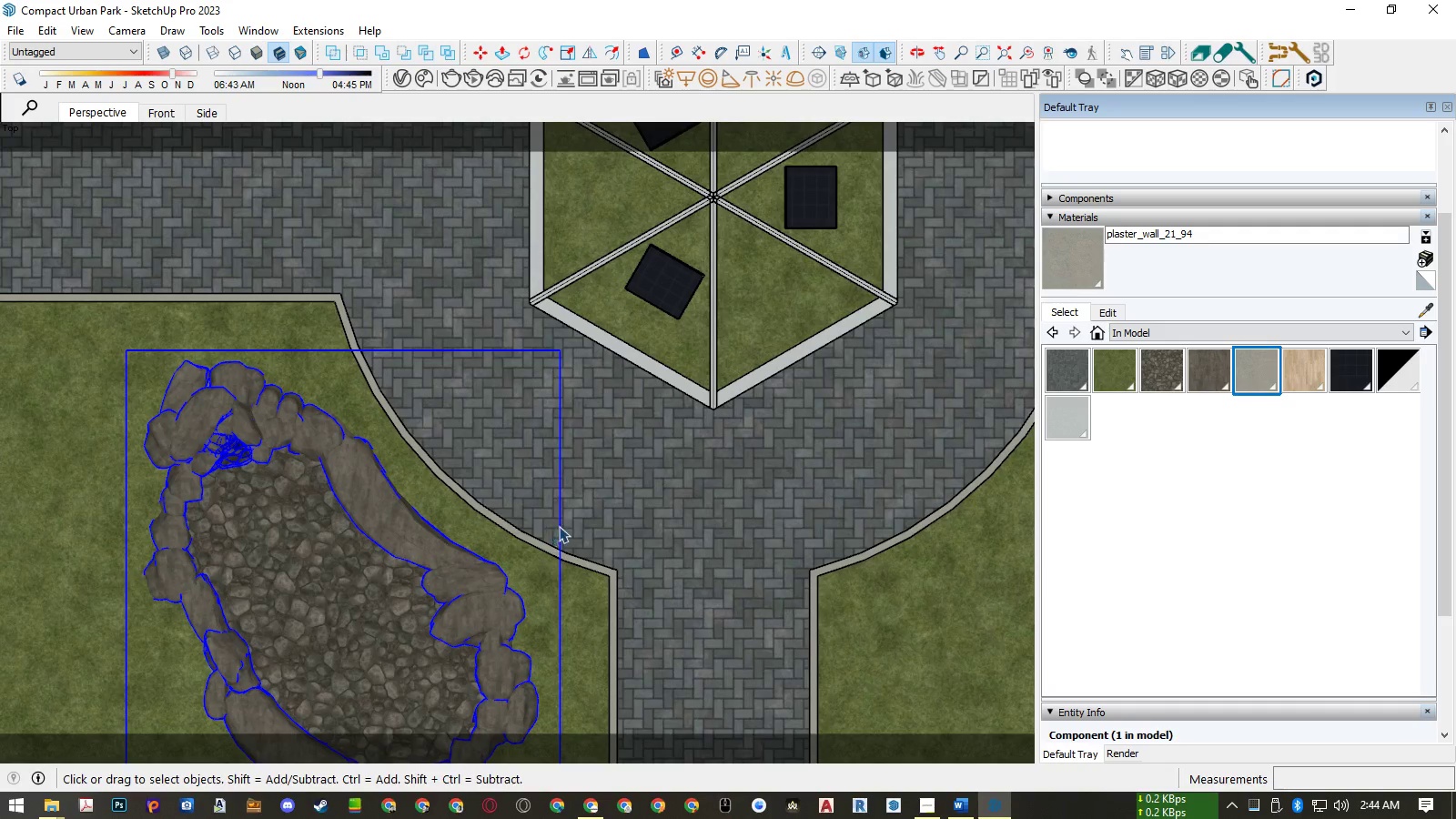 
key(M)
 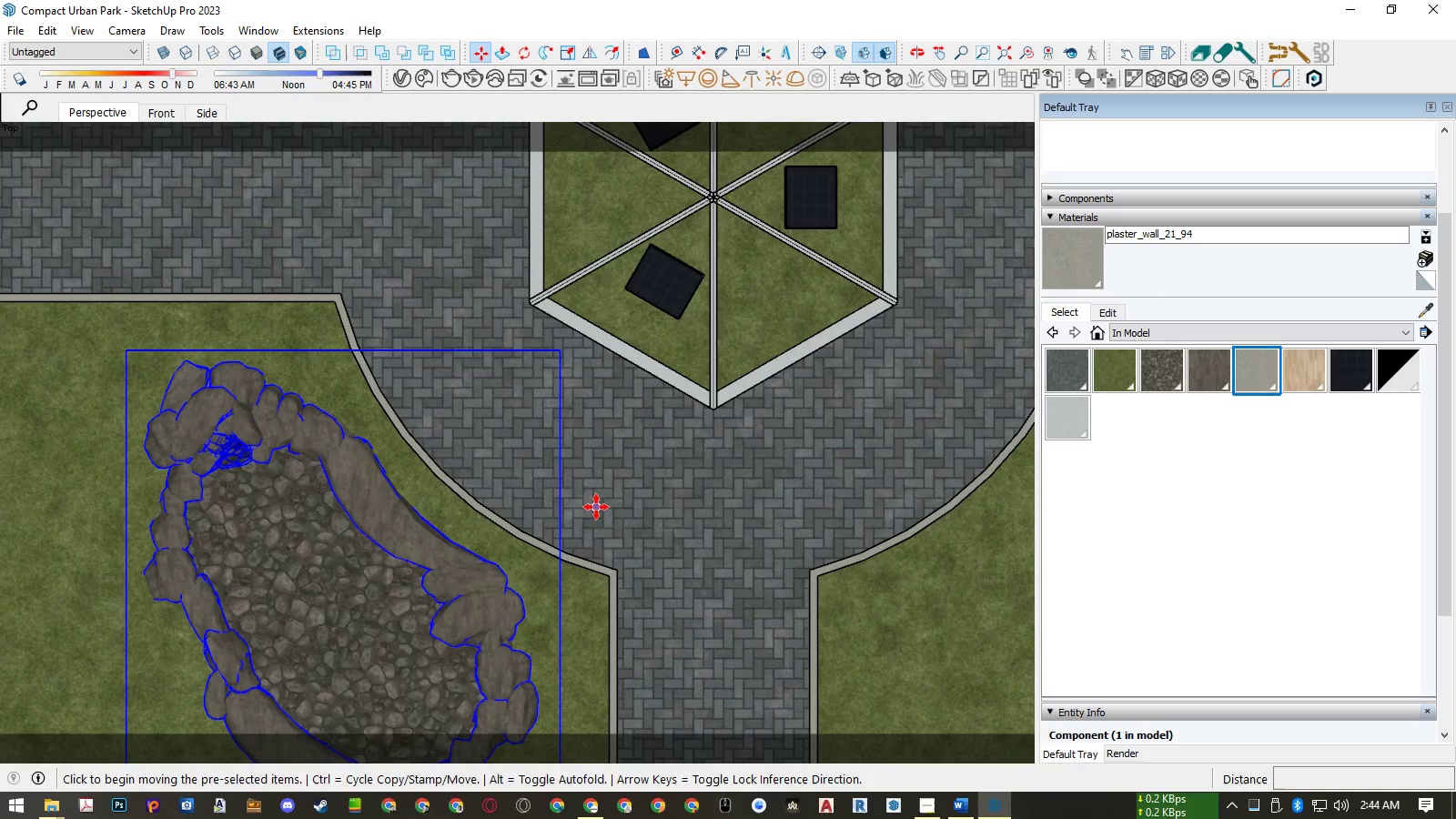 
left_click([596, 507])
 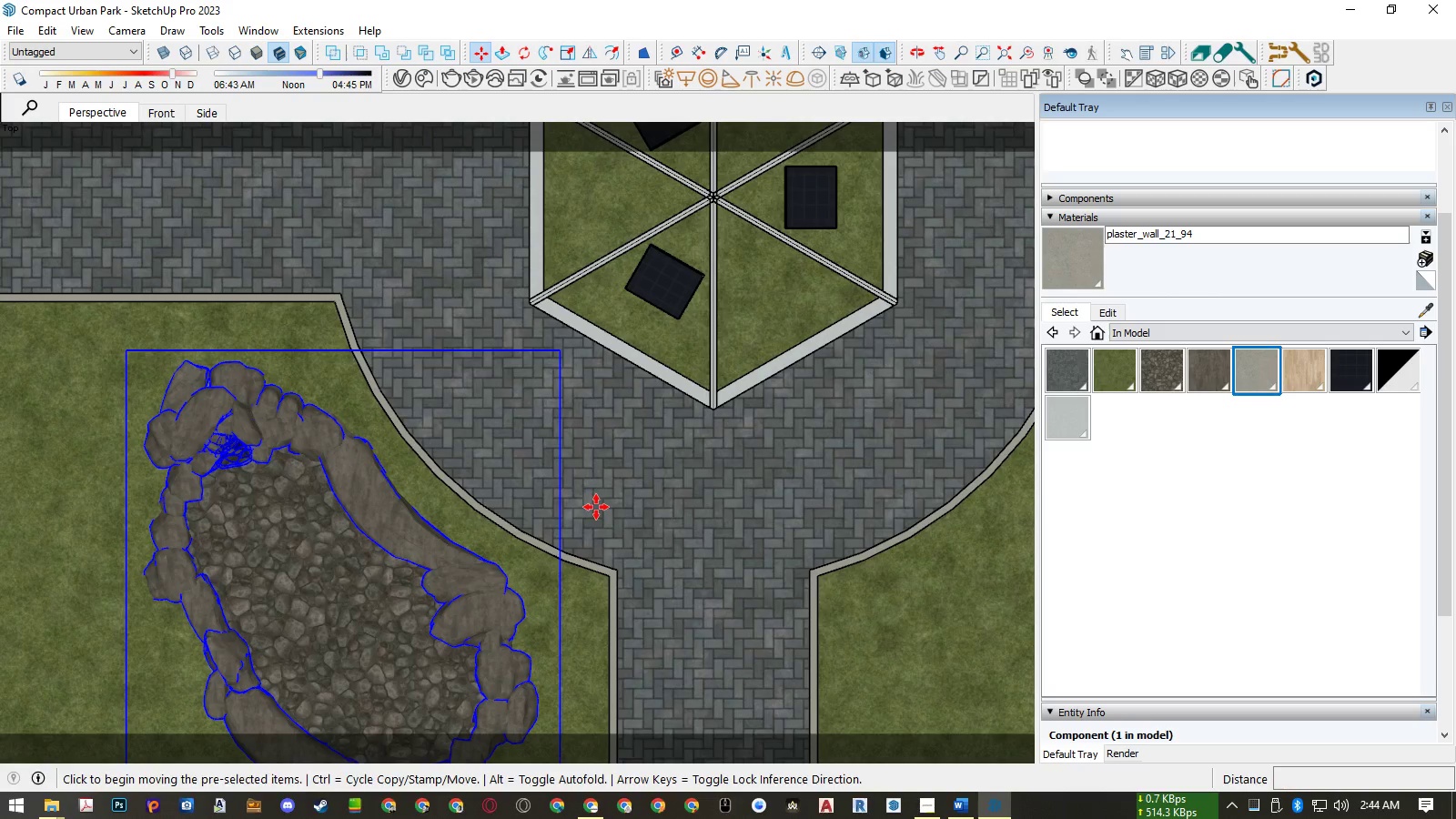 
key(ArrowLeft)
 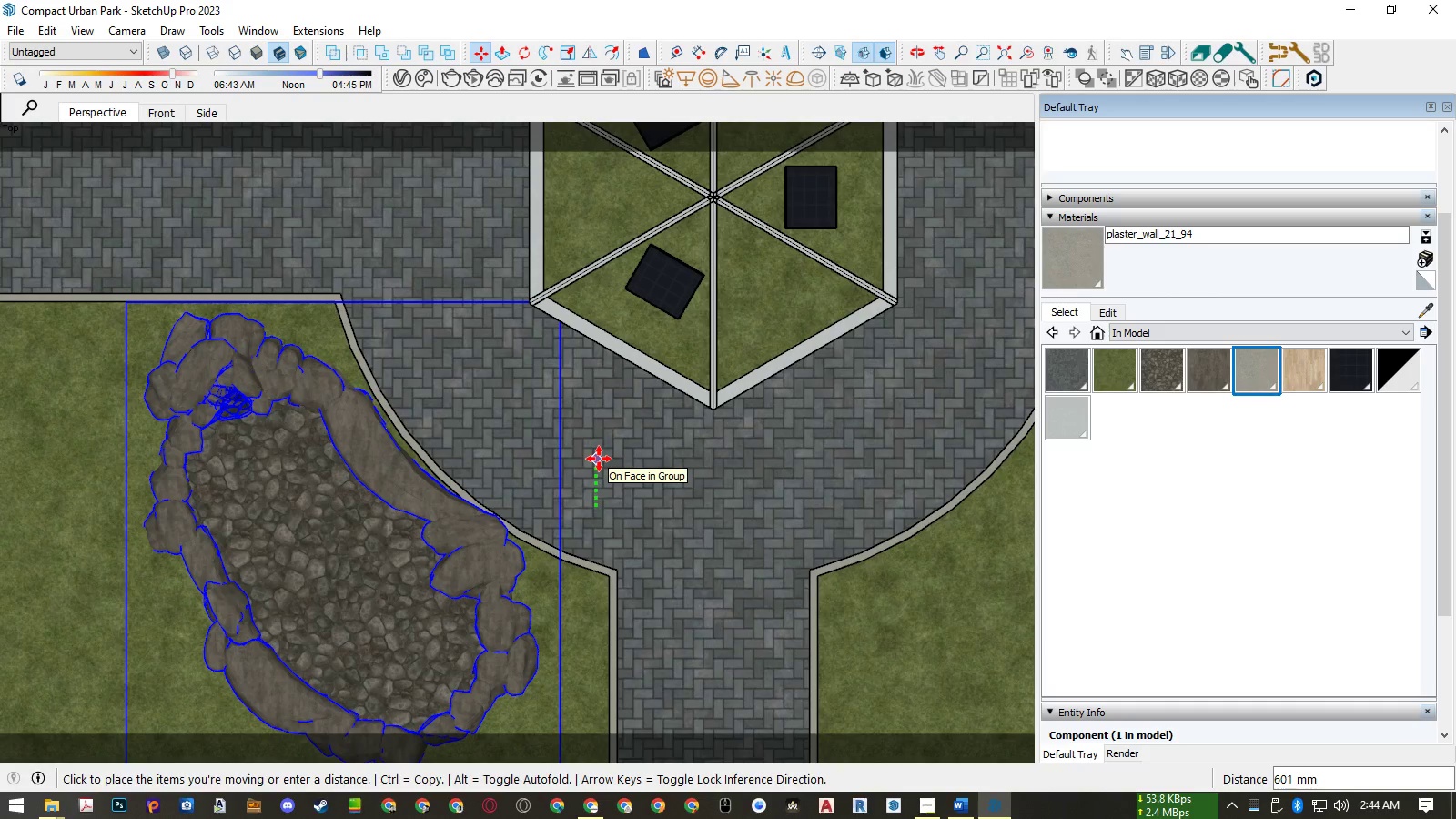 
key(Numpad3)
 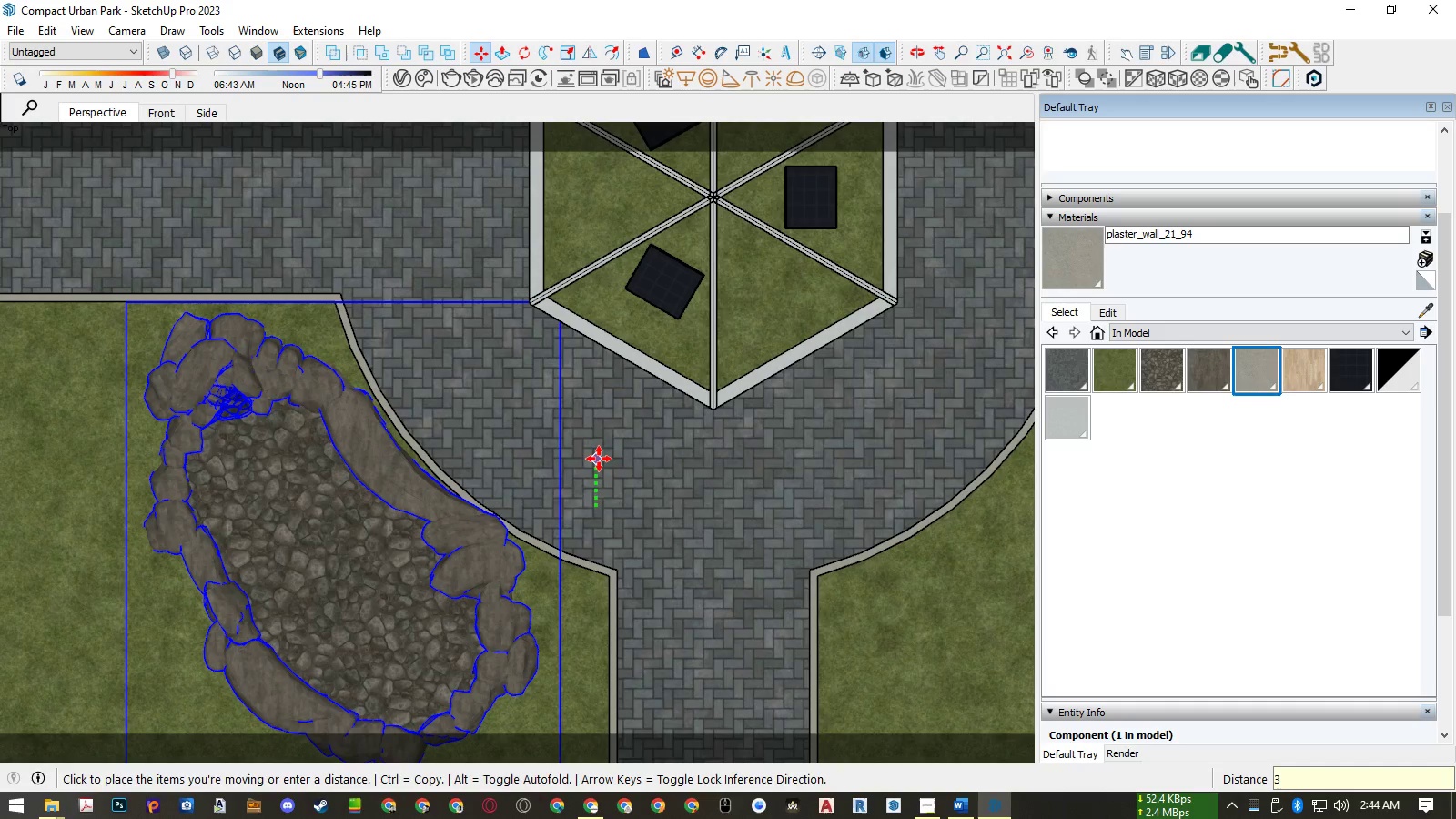 
key(Numpad0)
 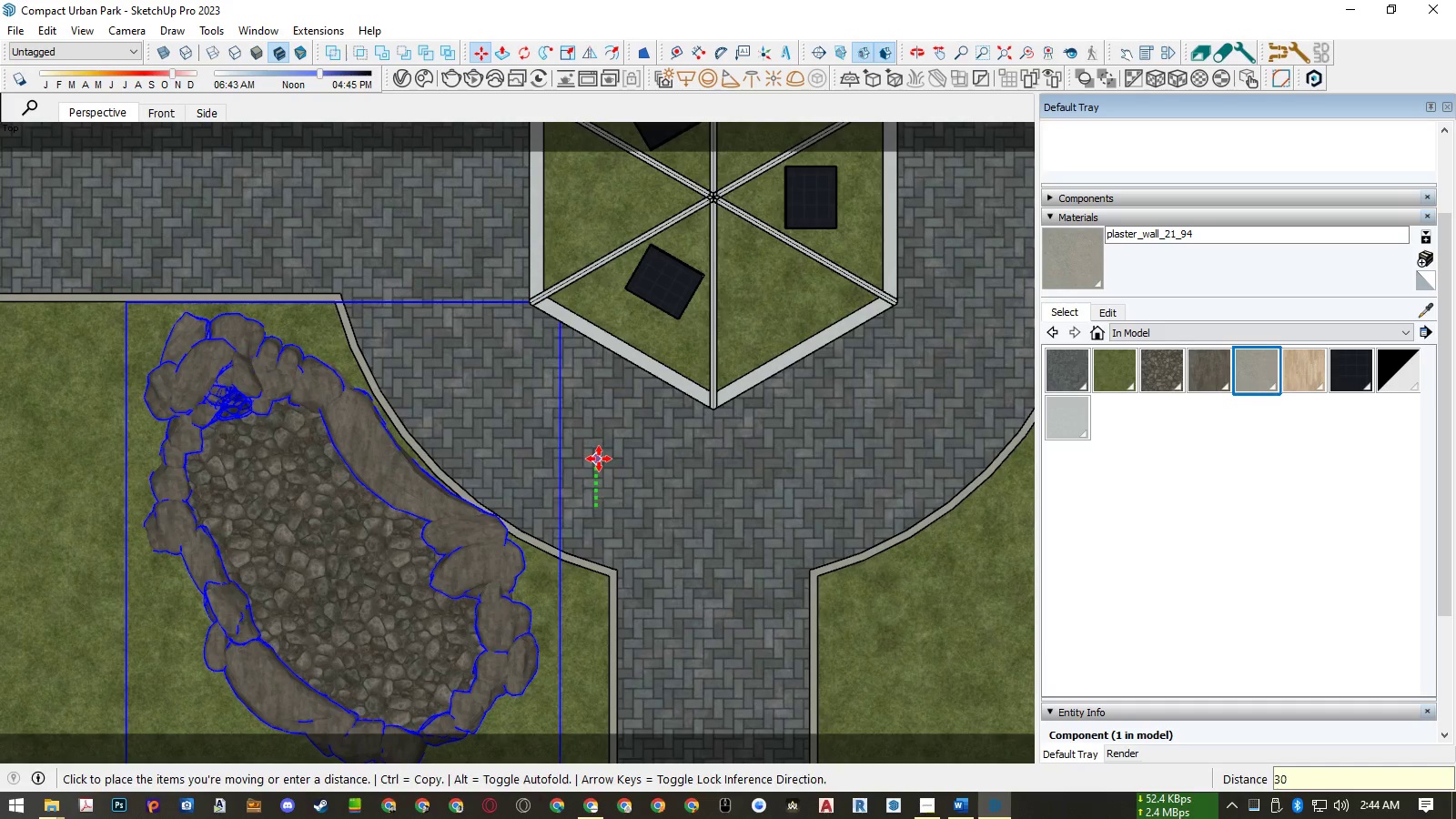 
key(Numpad0)
 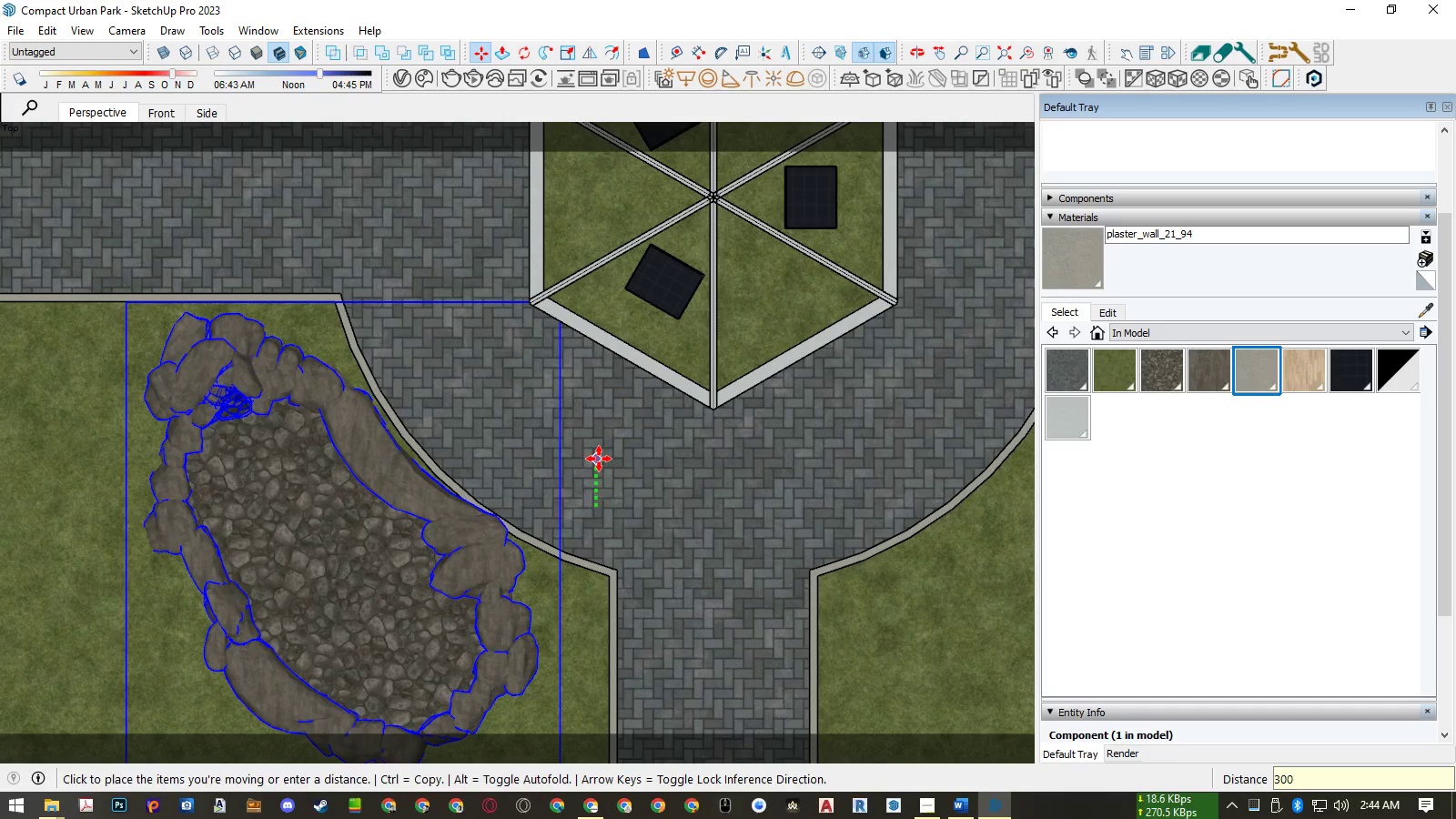 
key(NumpadEnter)
 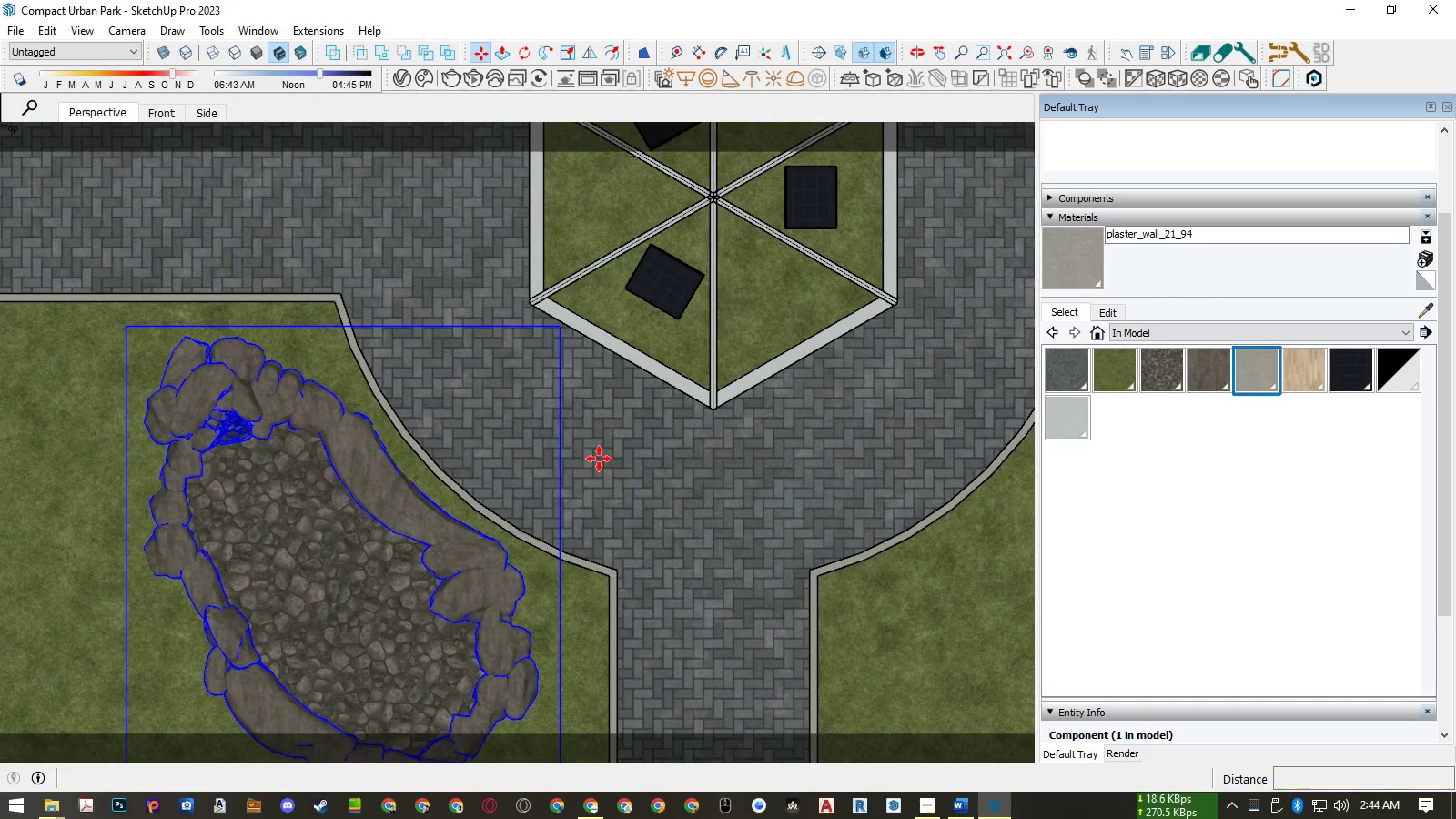 
left_click([599, 459])
 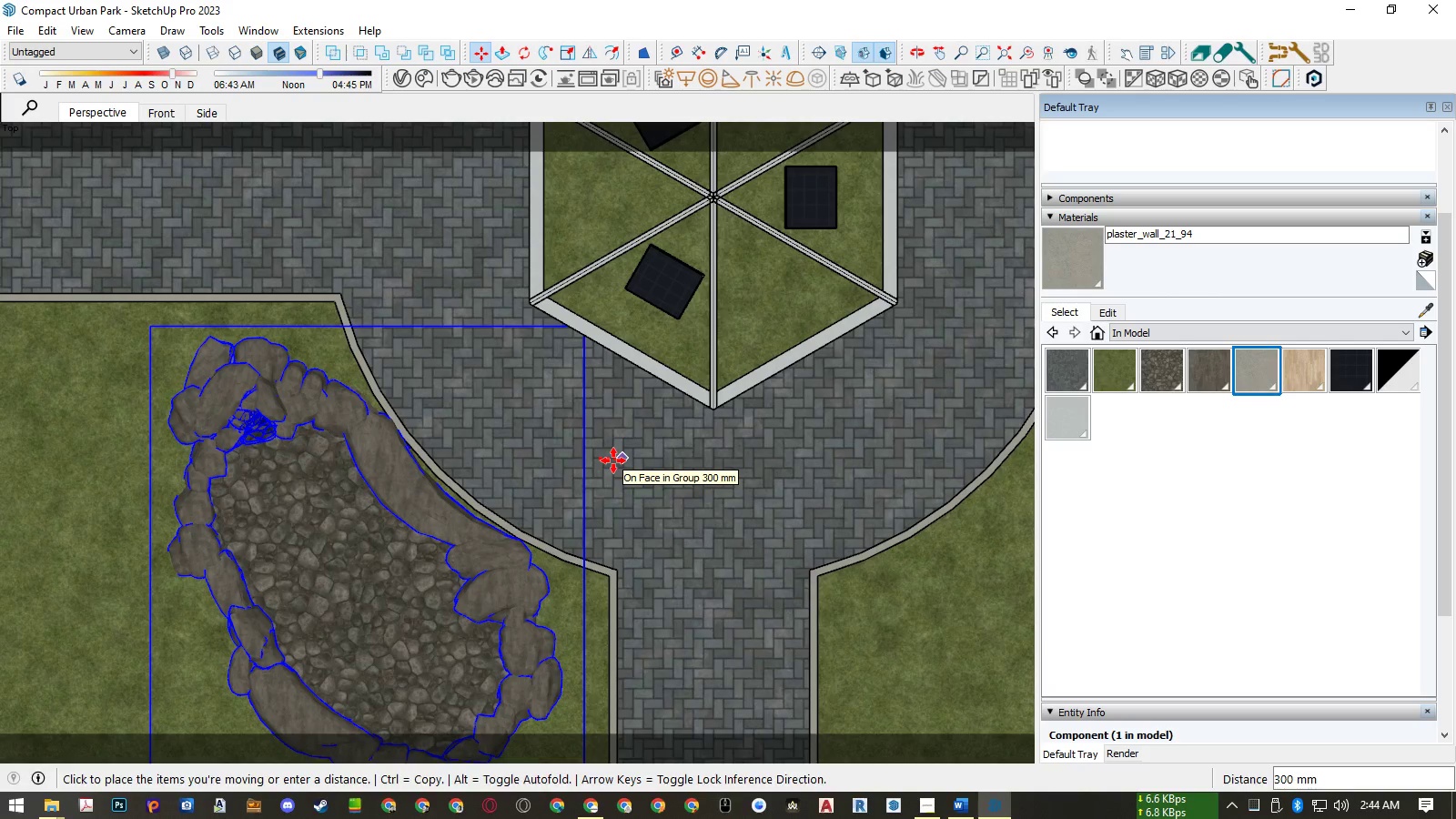 
key(Numpad3)
 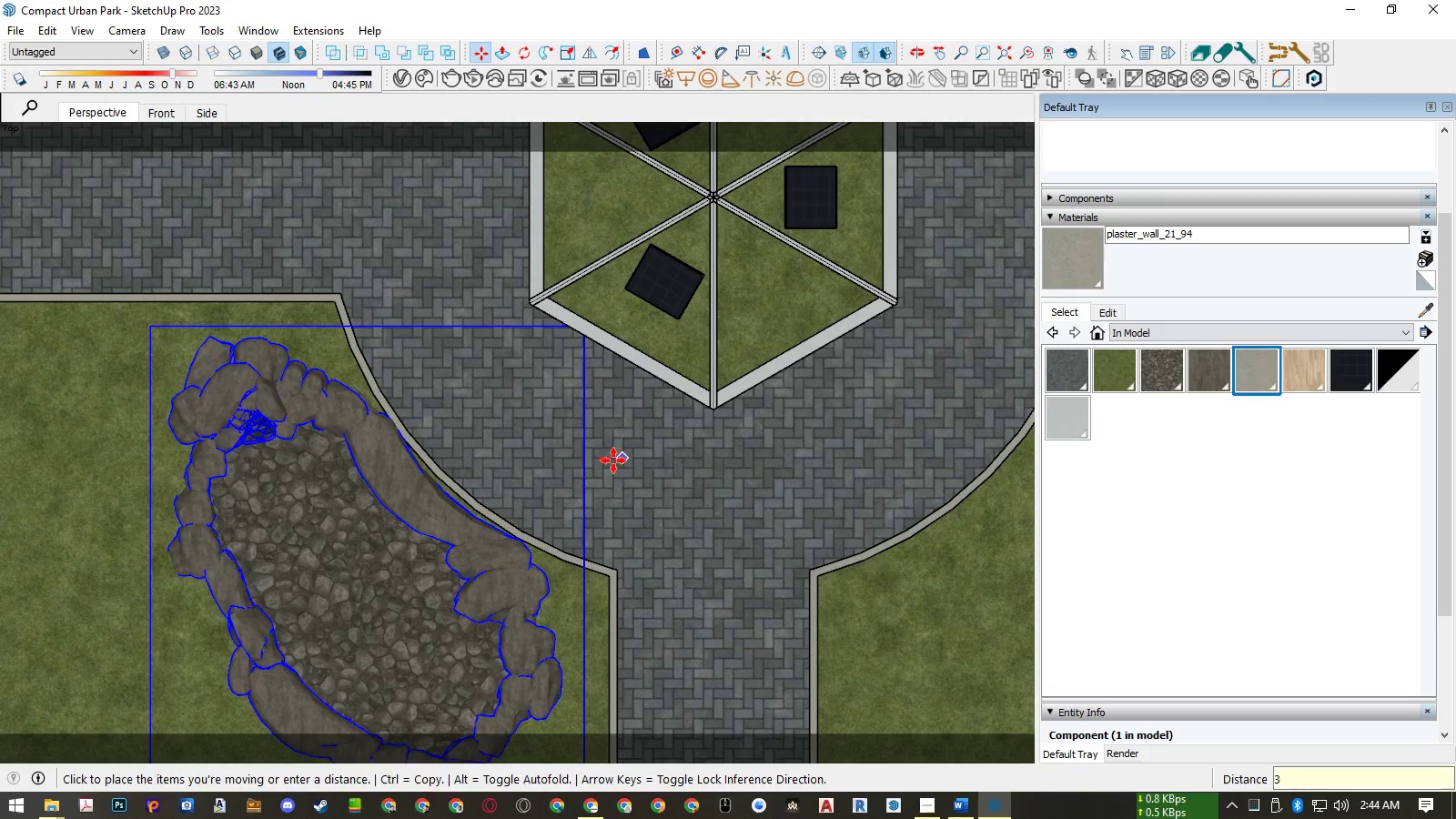 
key(Numpad0)
 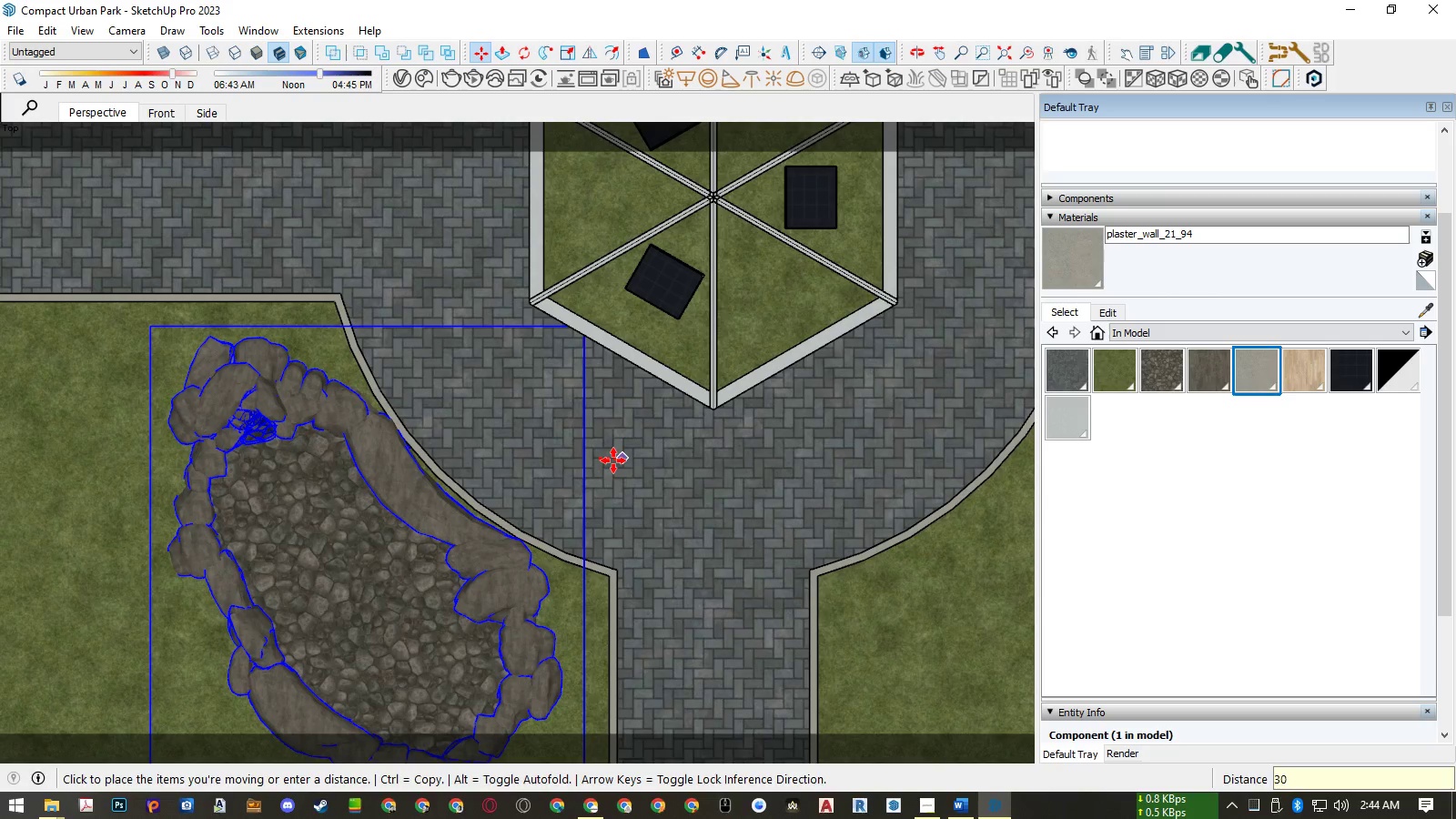 
key(Numpad0)
 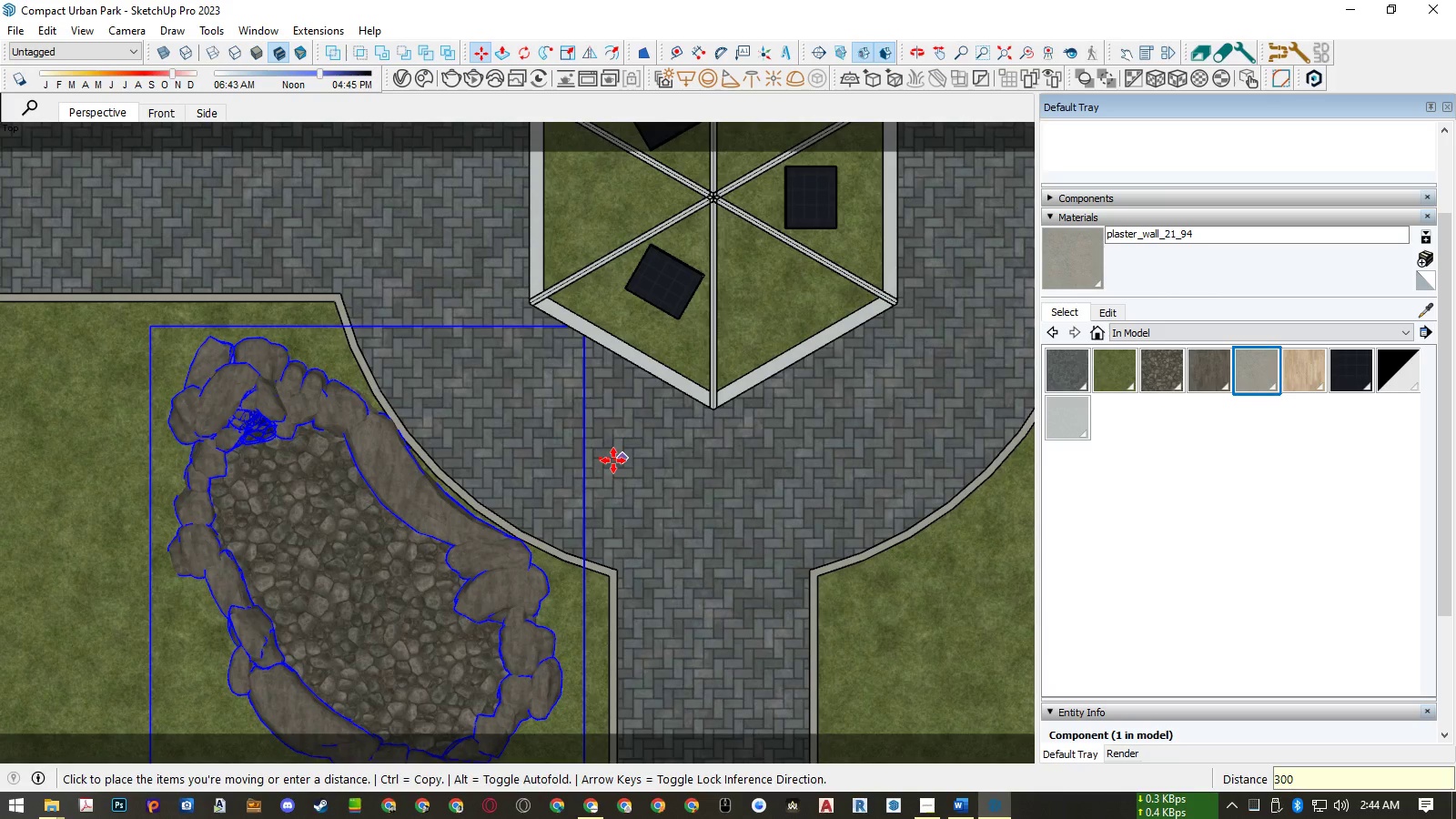 
key(Space)
 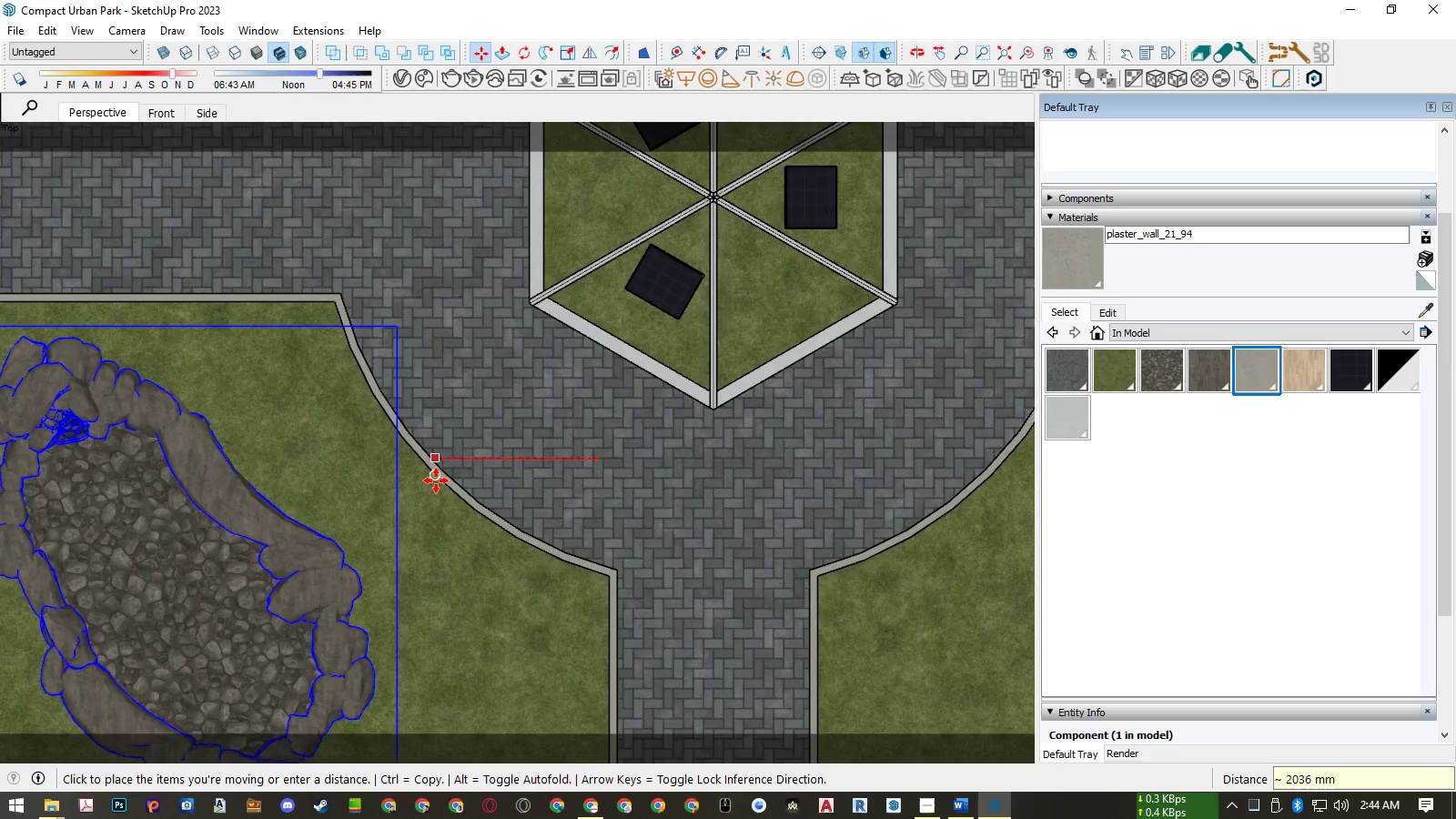 
scroll: coordinate [436, 480], scroll_direction: up, amount: 2.0
 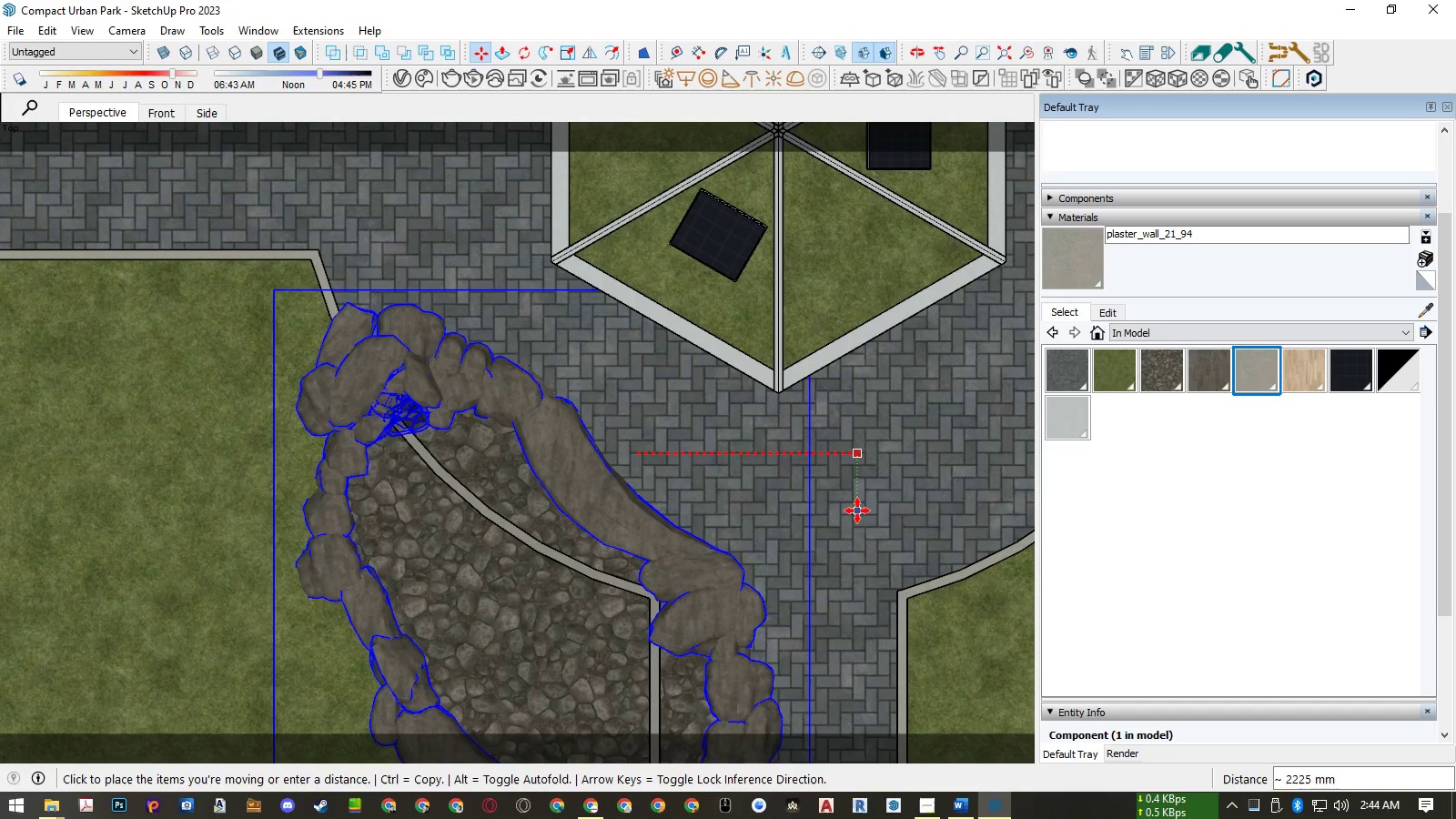 
key(Space)
 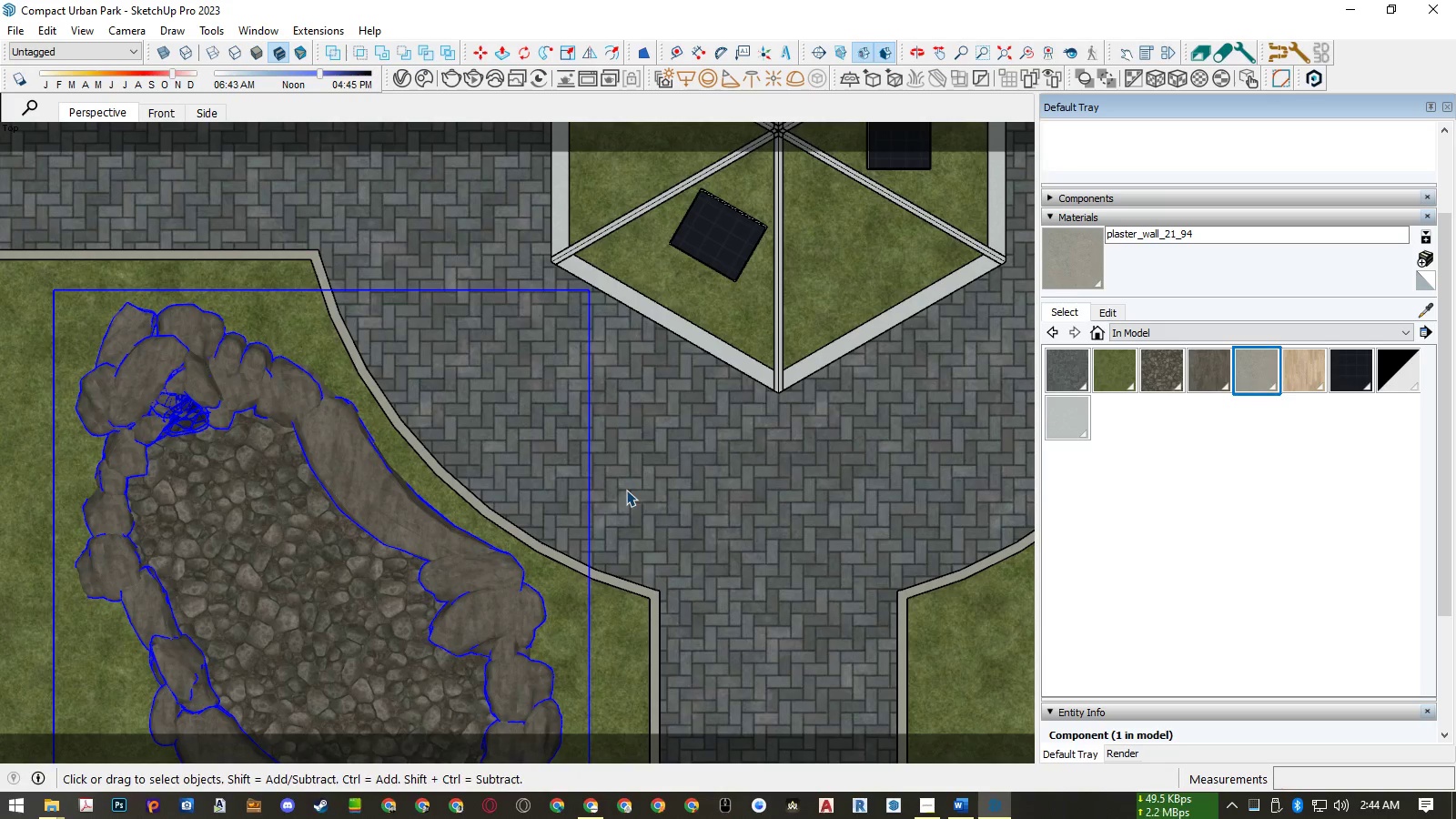 
key(M)
 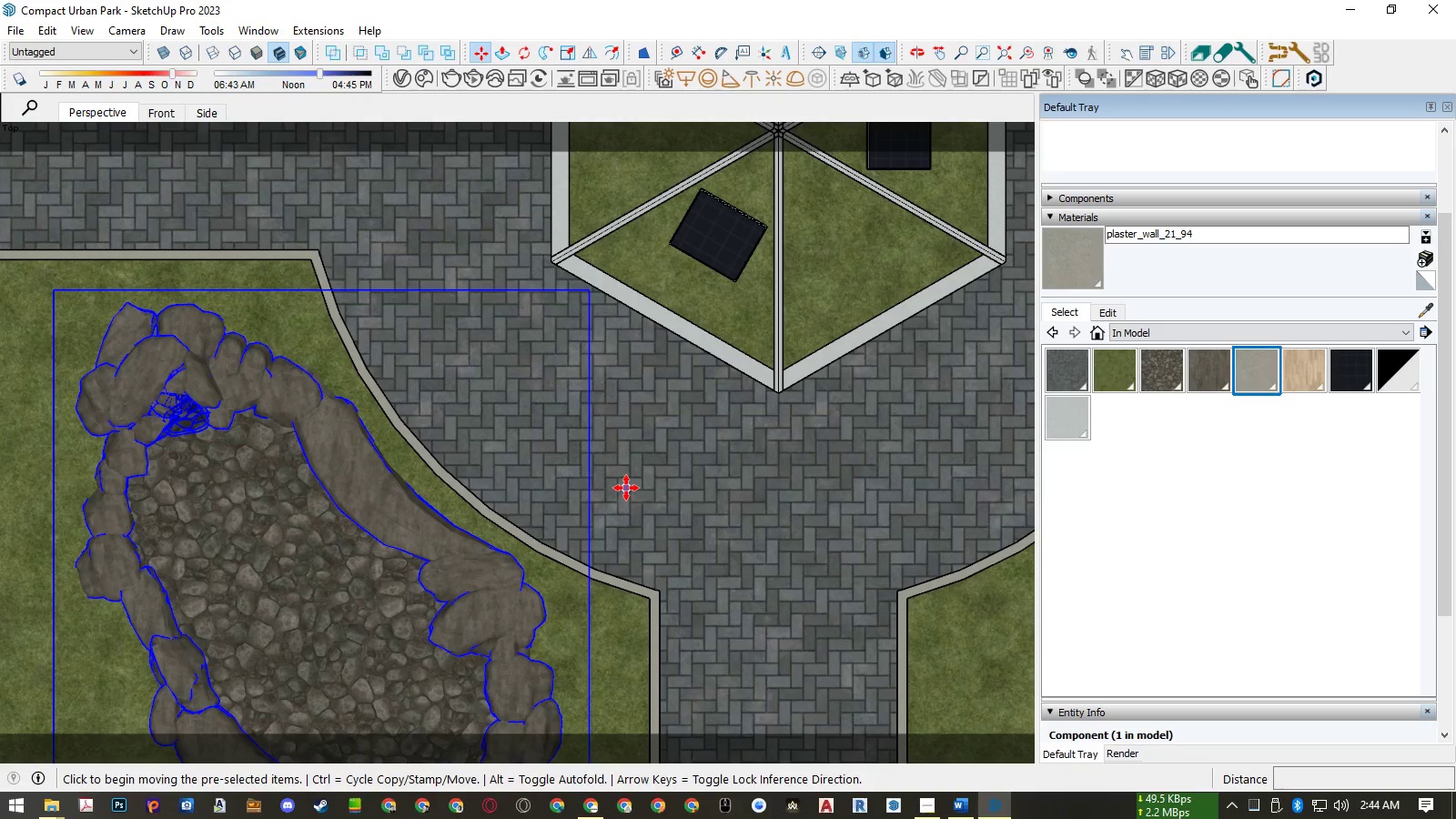 
left_click([626, 488])
 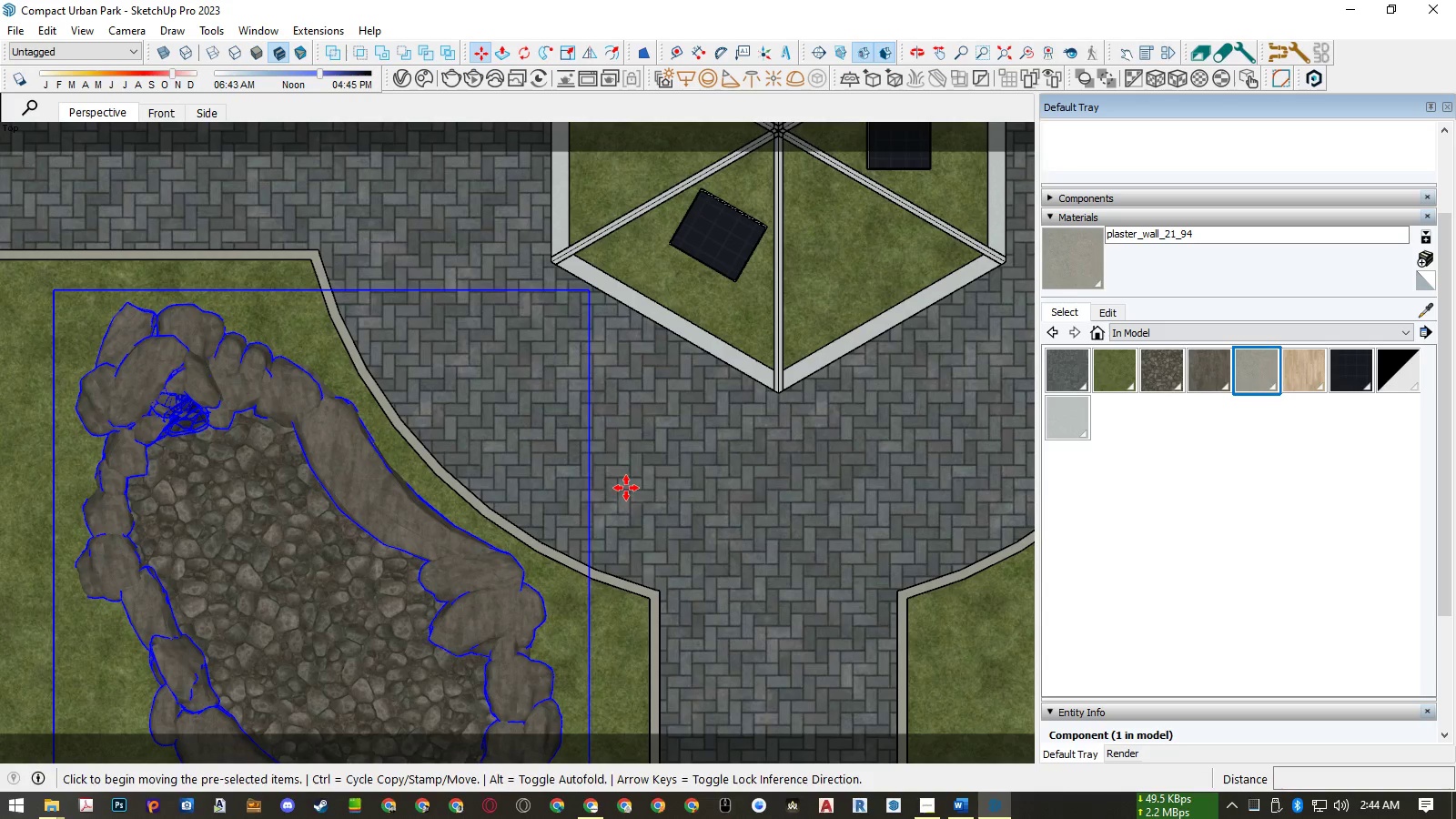 
key(ArrowRight)
 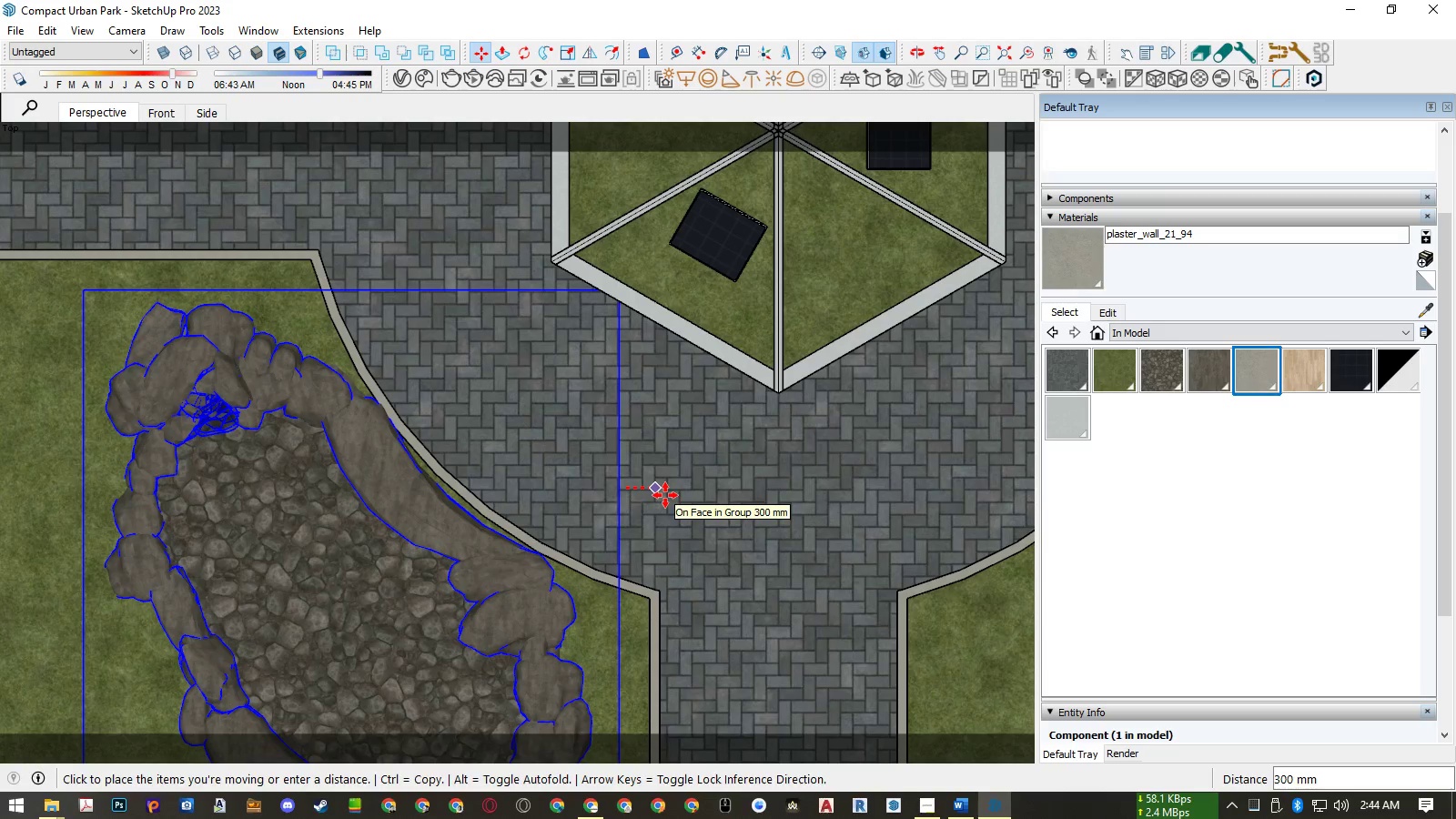 
key(Numpad3)
 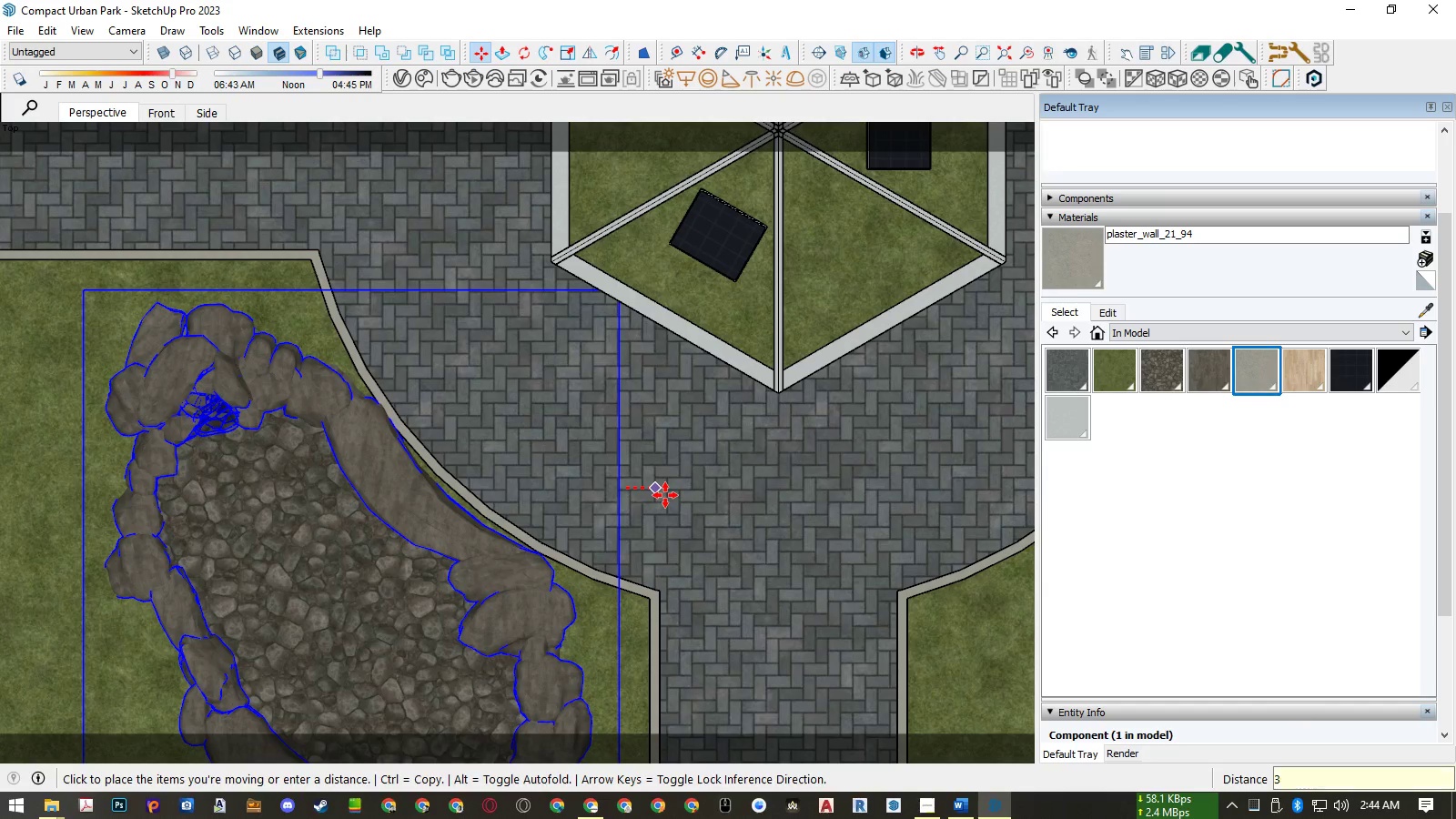 
key(Numpad0)
 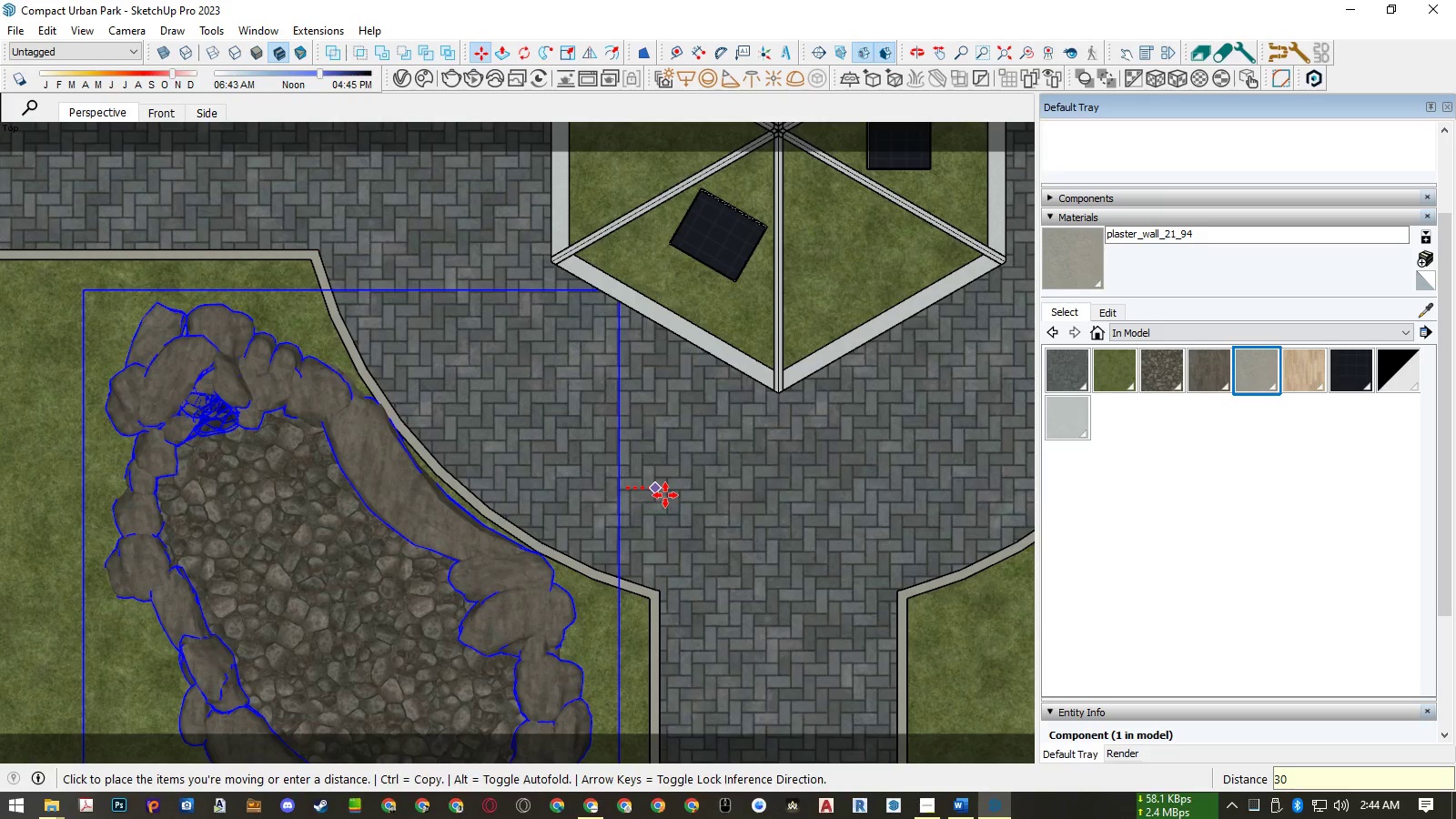 
key(Numpad0)
 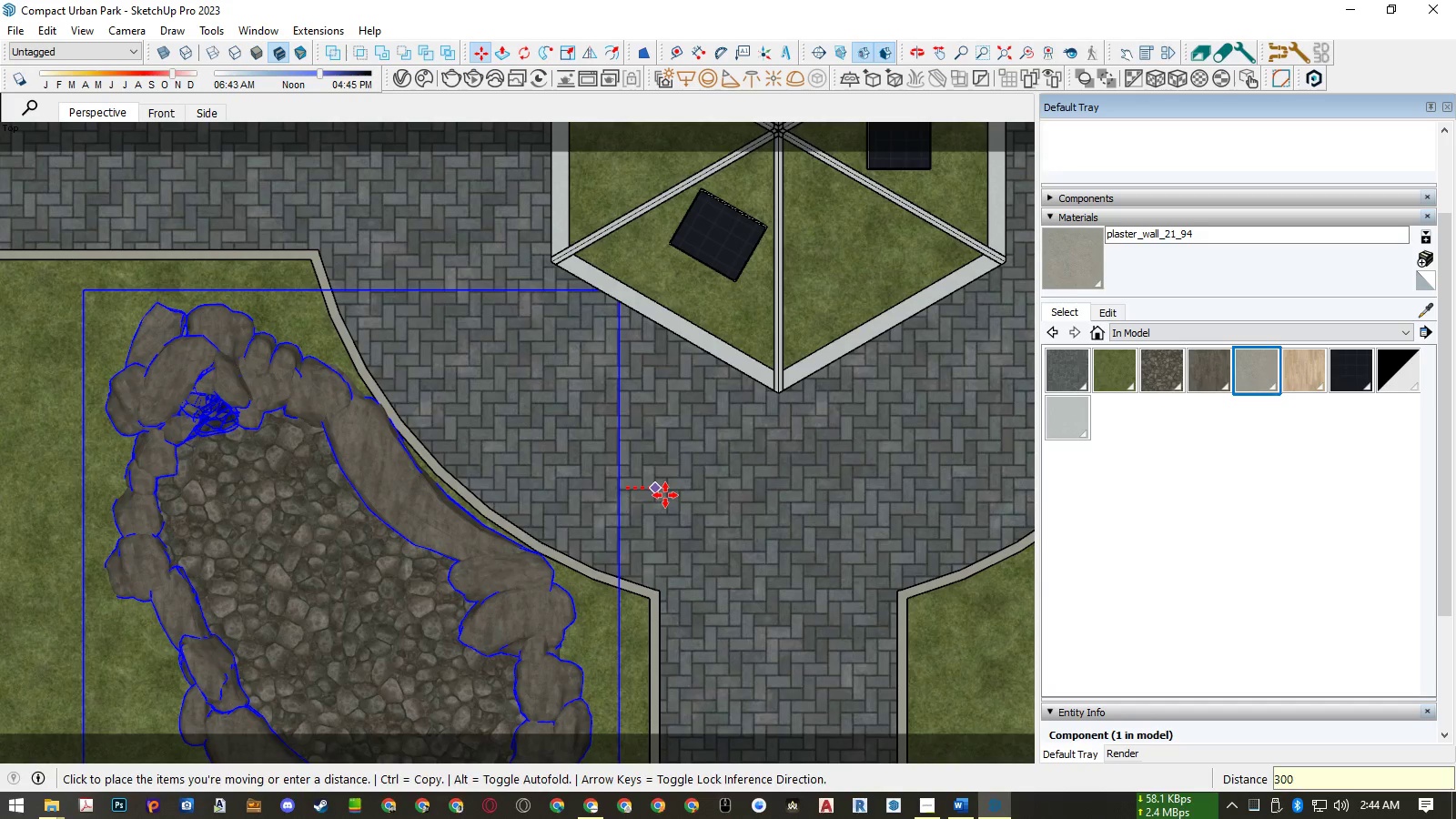 
key(NumpadEnter)
 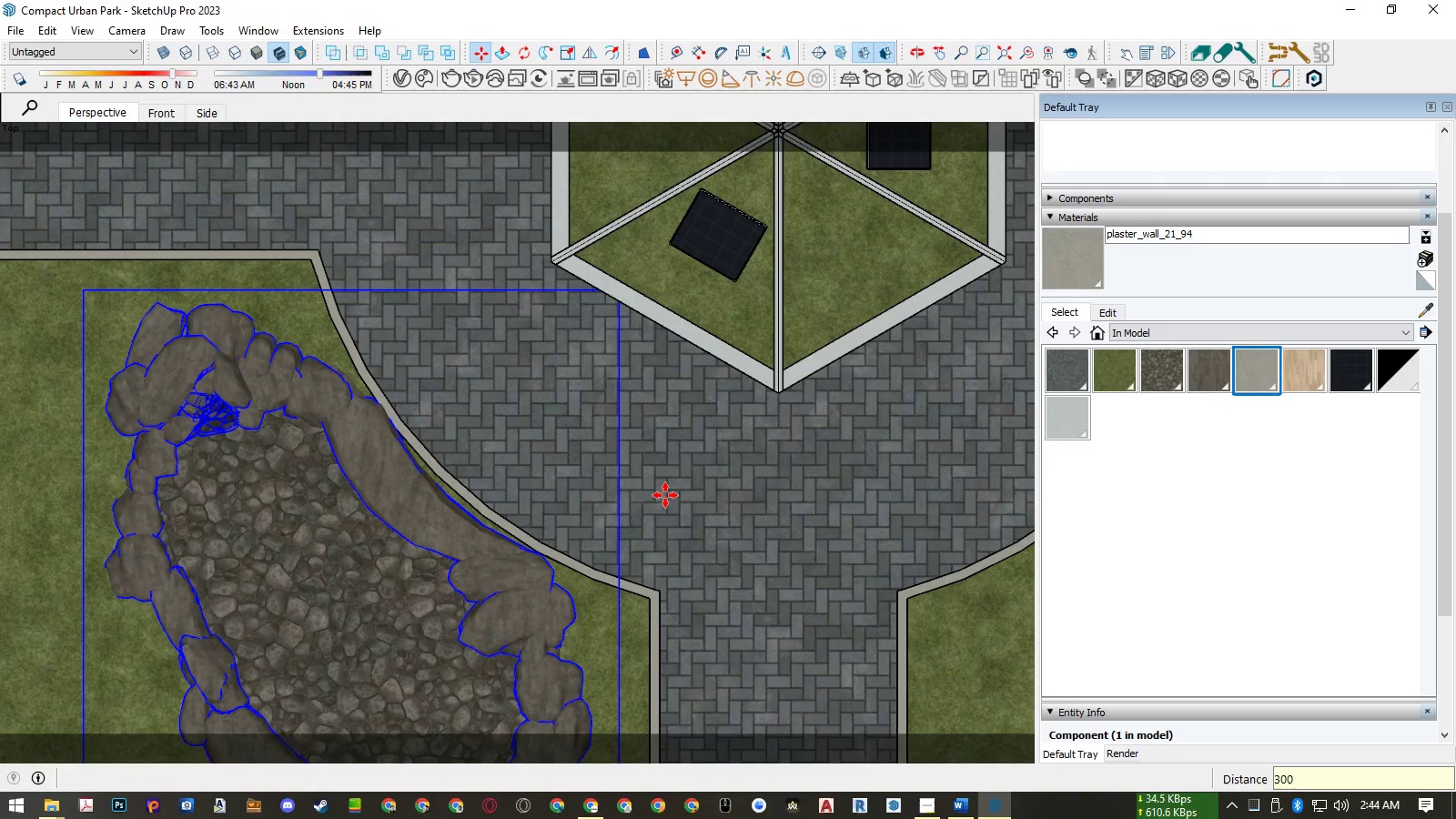 
key(NumpadEnter)
 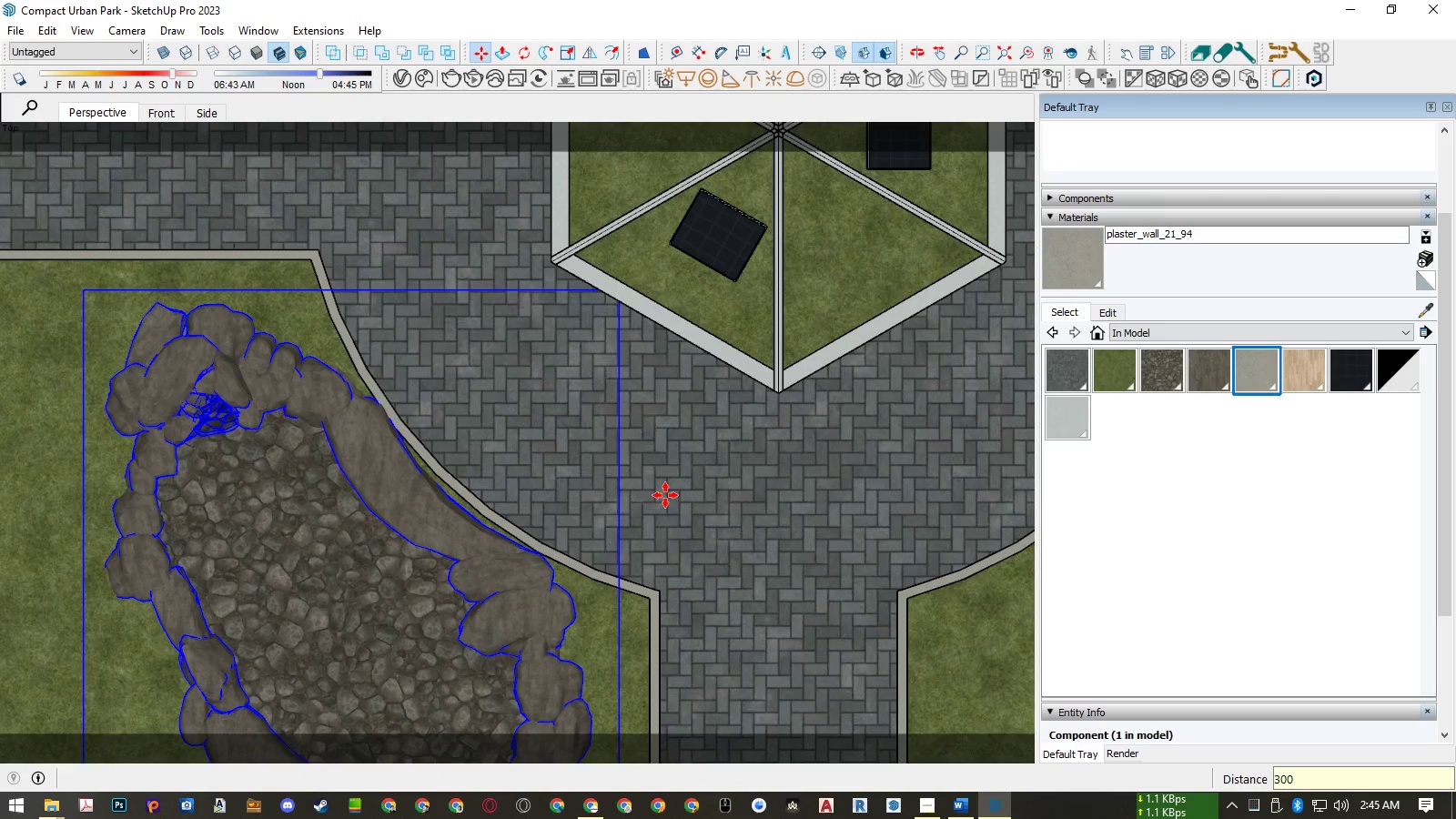 
key(Space)
 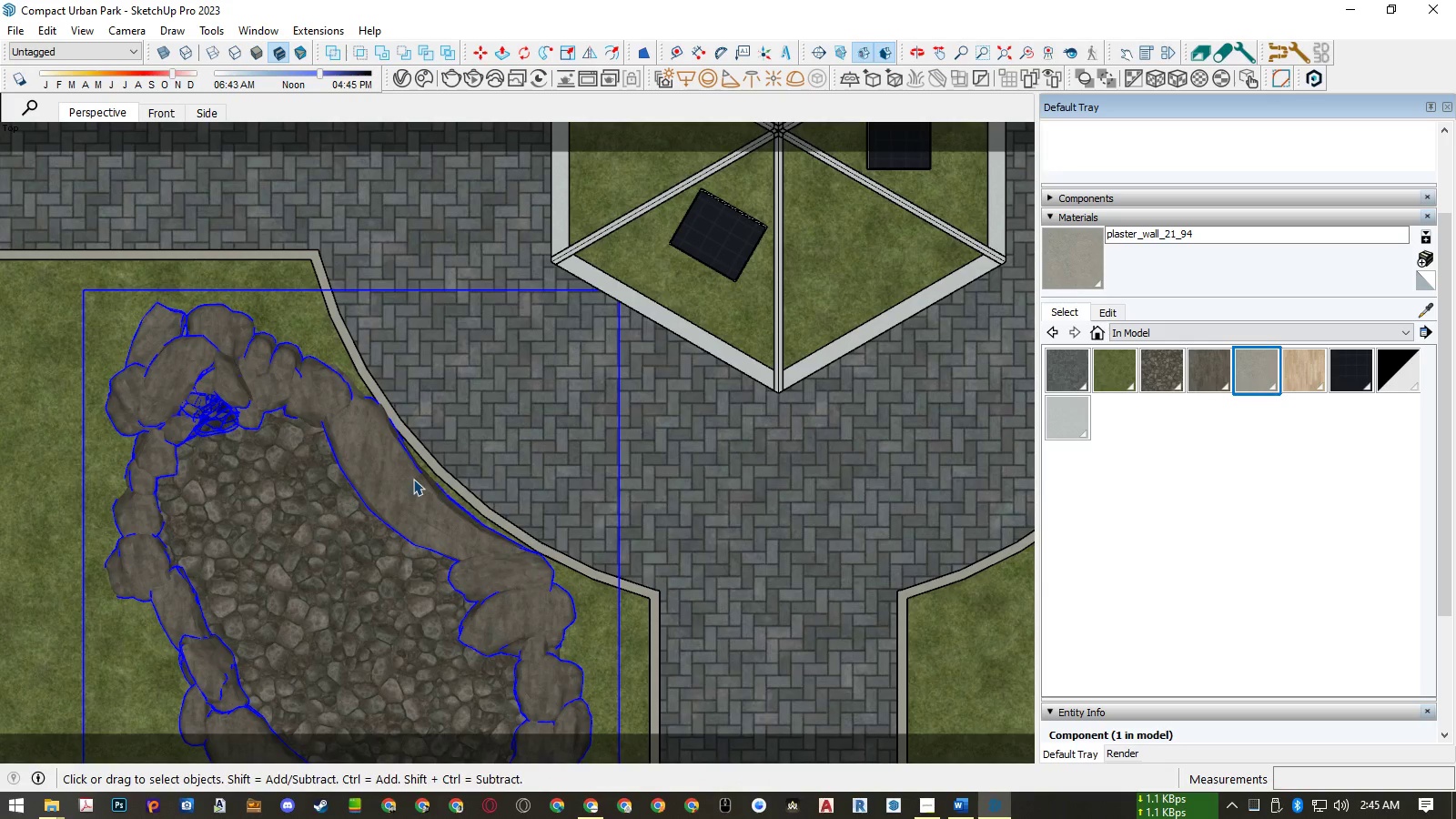 
scroll: coordinate [413, 479], scroll_direction: up, amount: 3.0
 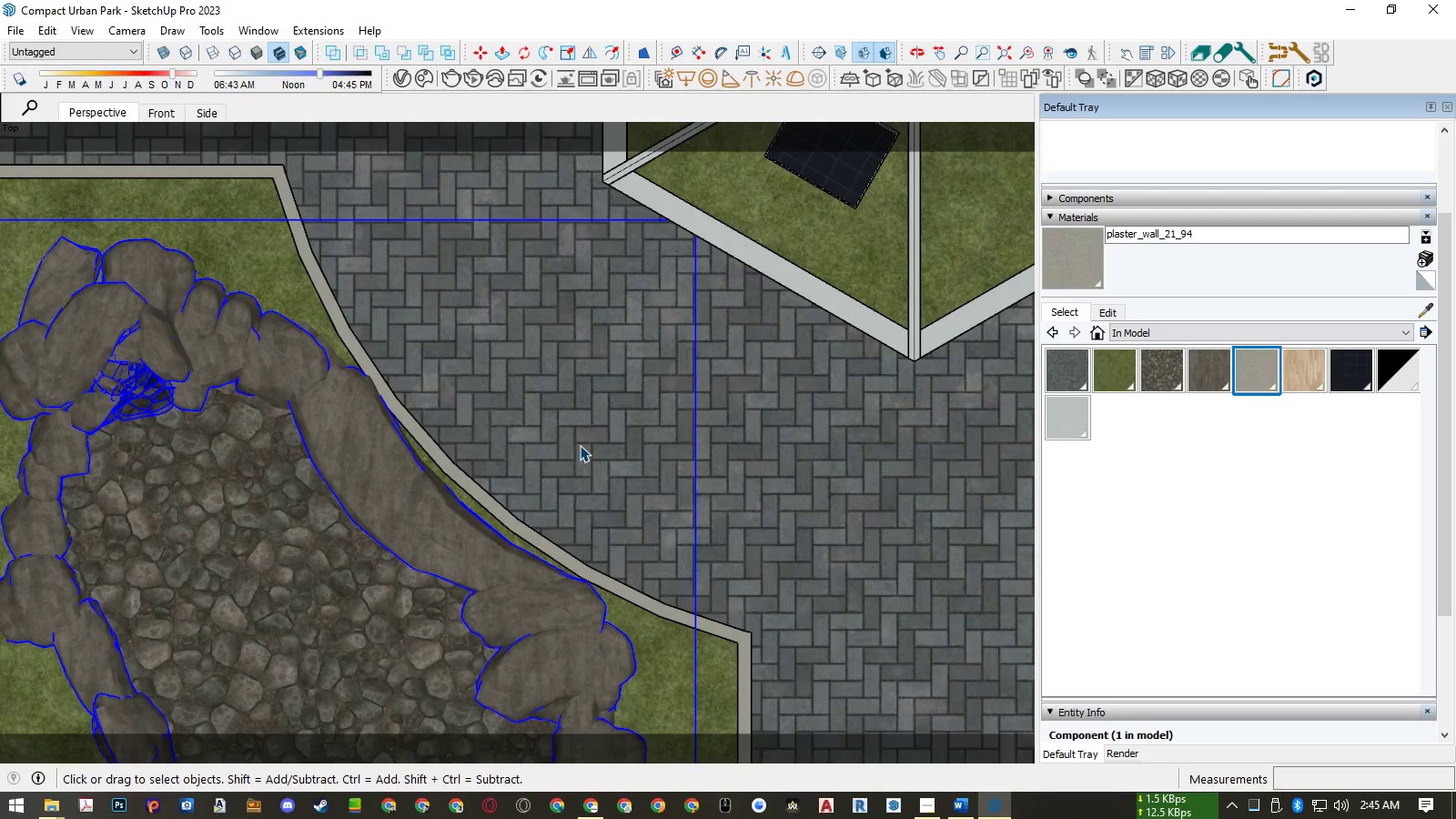 
key(M)
 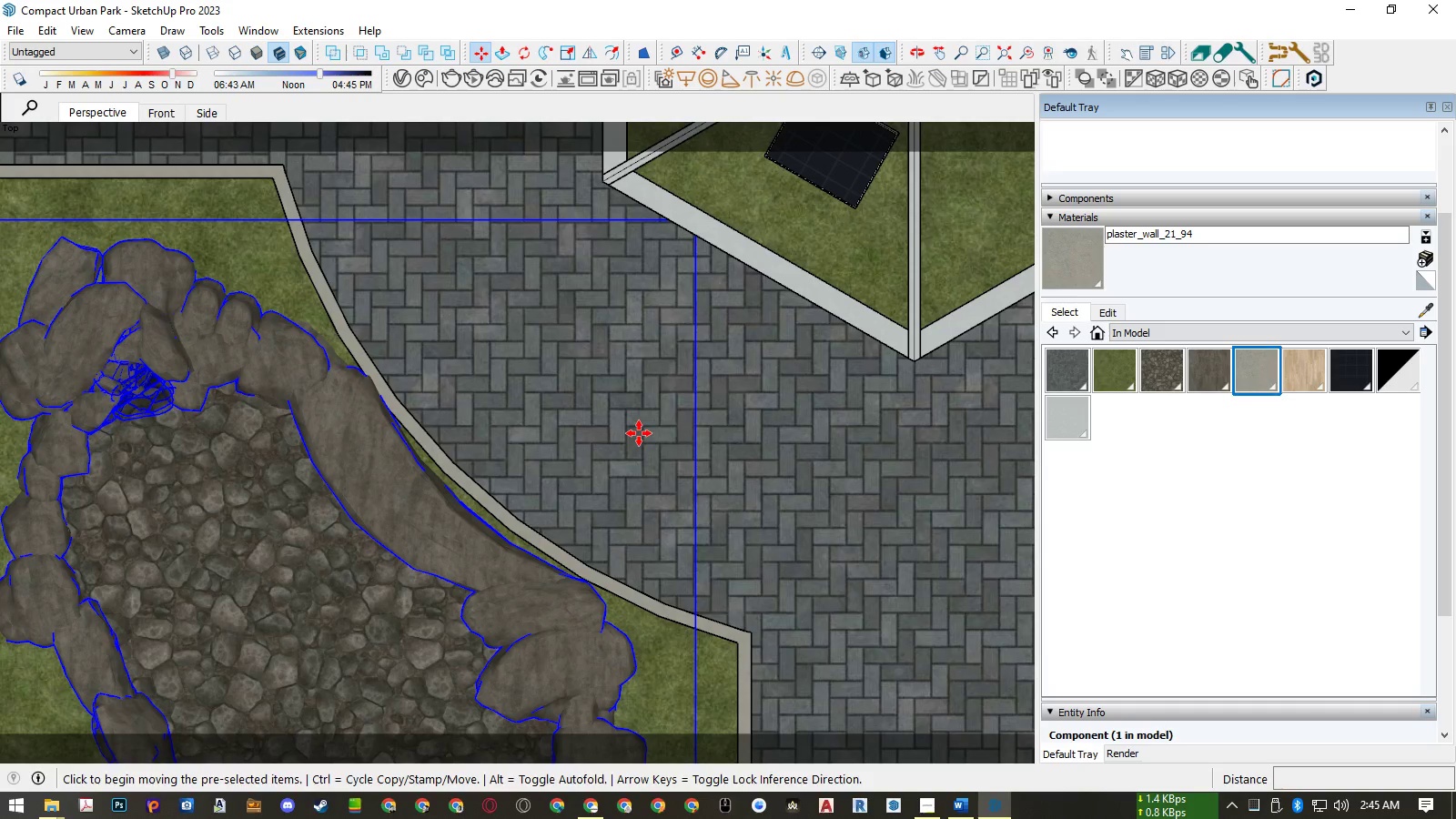 
left_click([639, 433])
 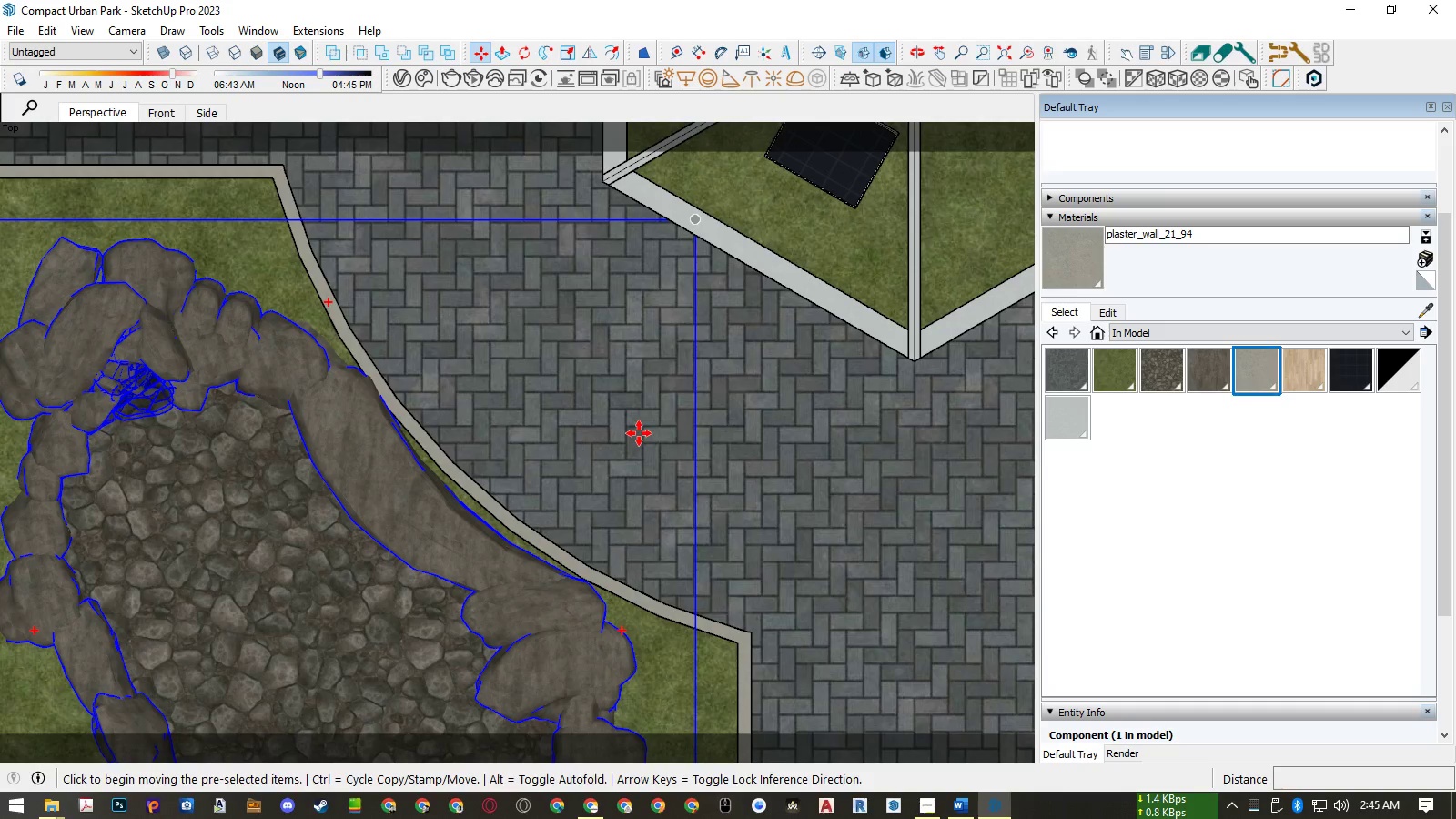 
key(ArrowRight)
 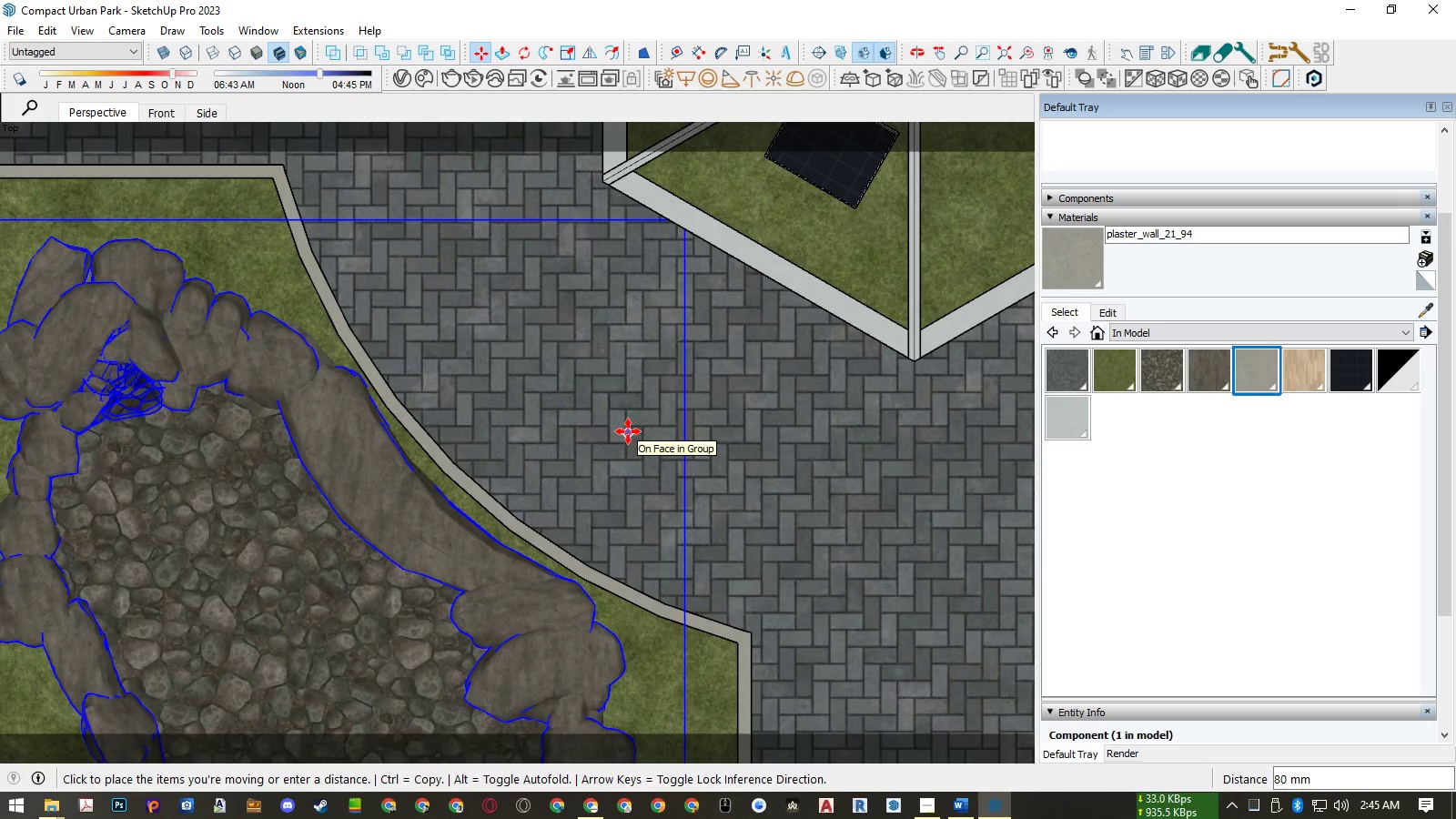 
wait(5.81)
 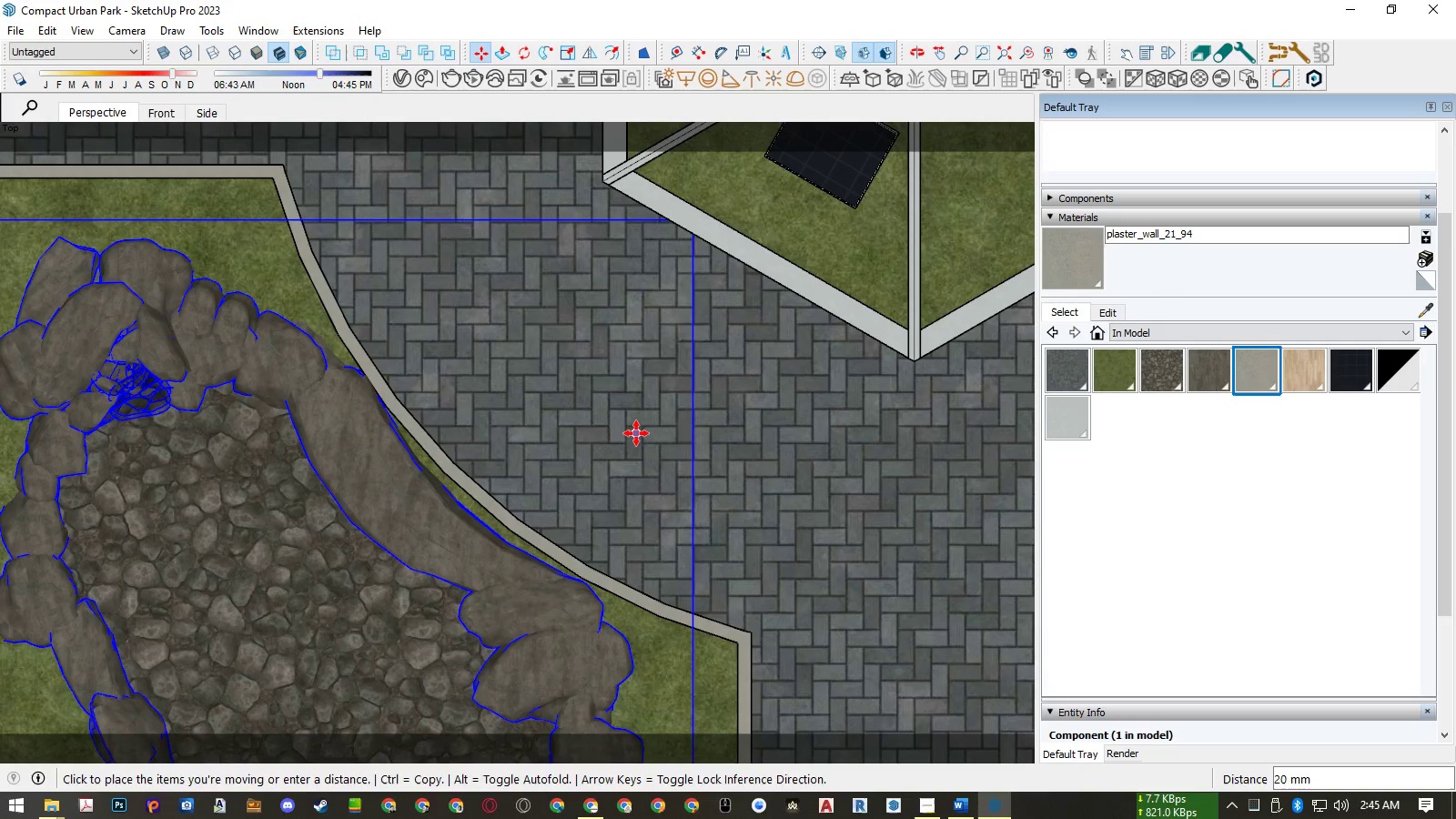 
key(Numpad8)
 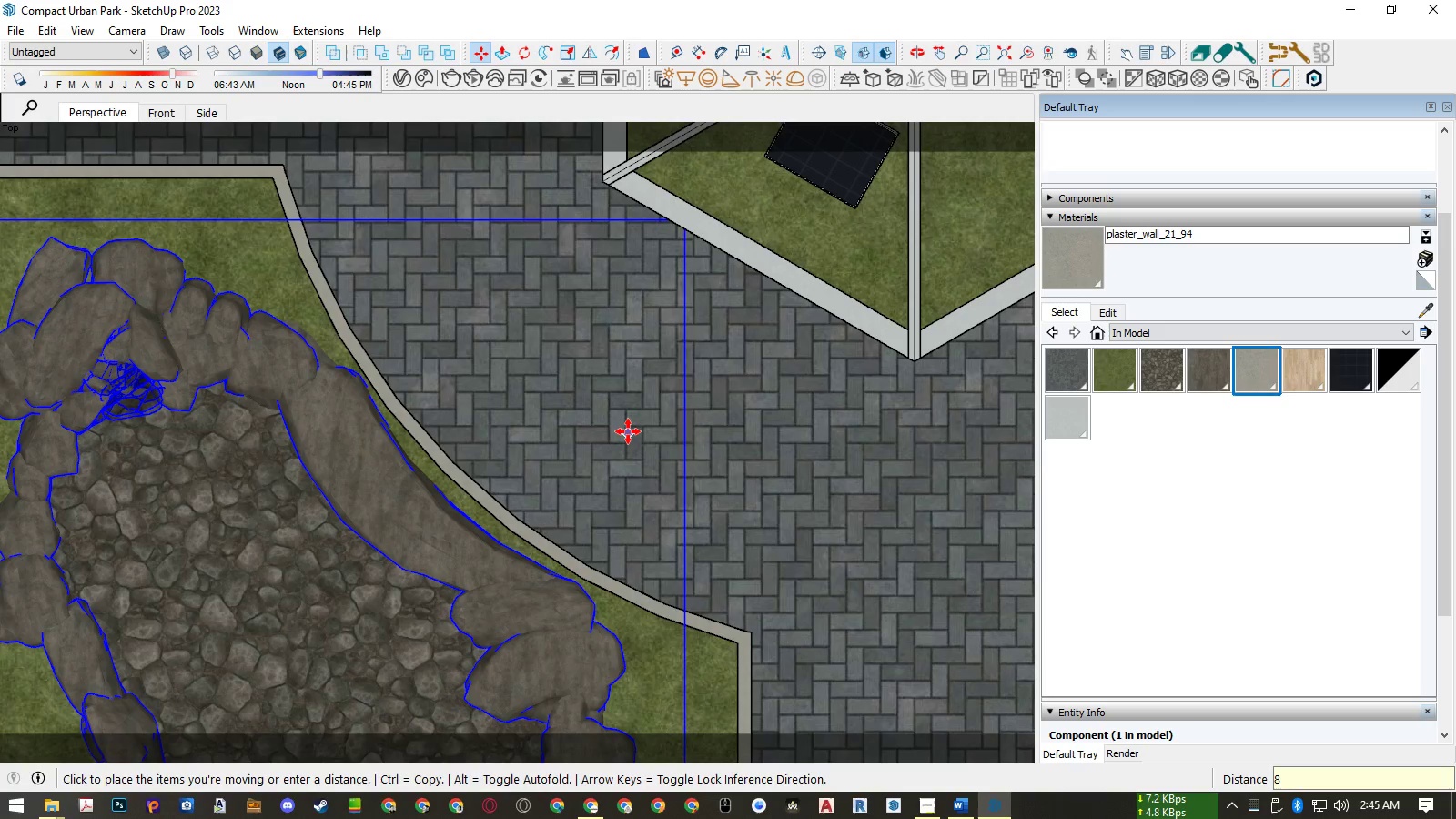 
key(Numpad0)
 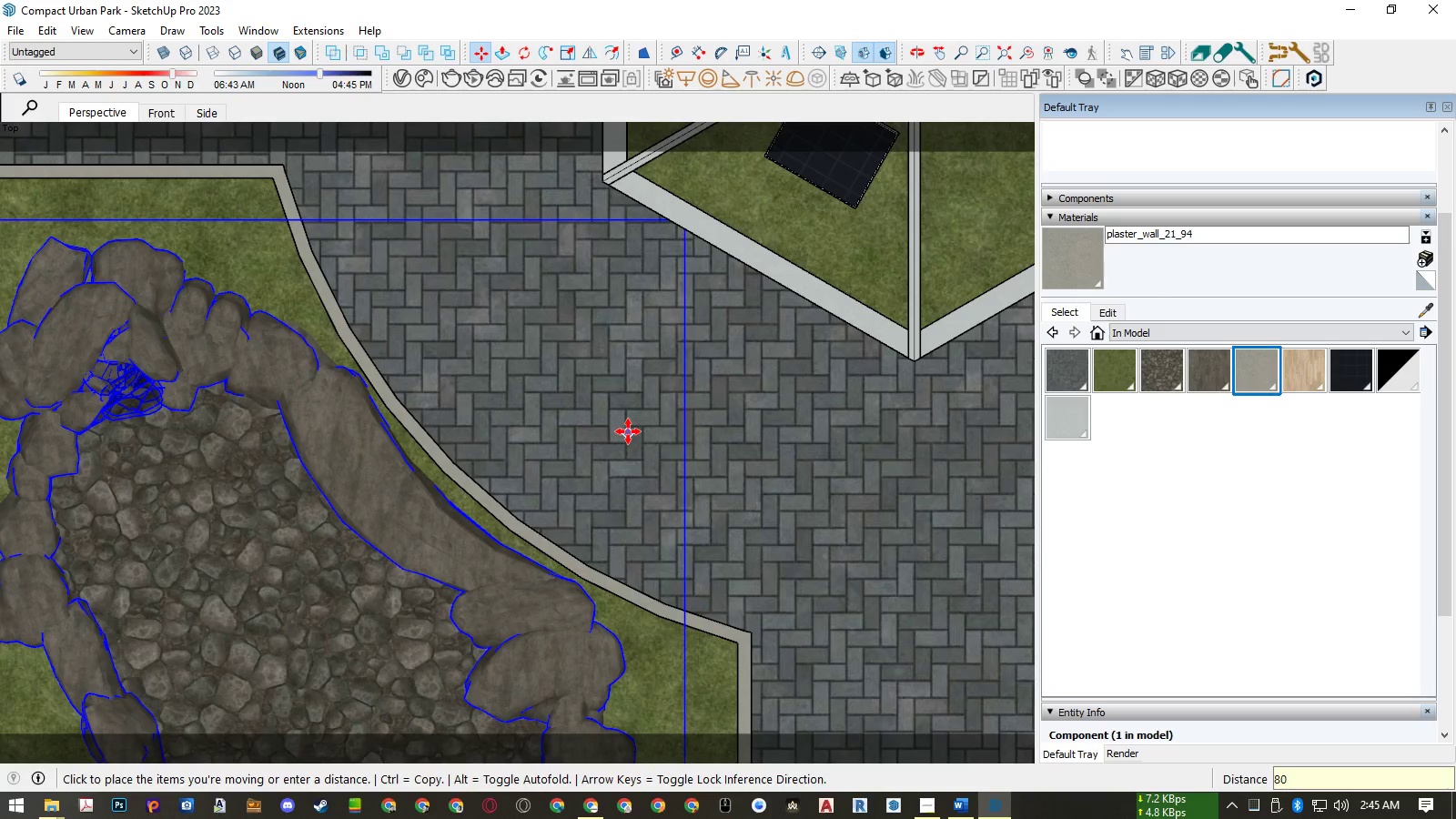 
key(NumpadEnter)
 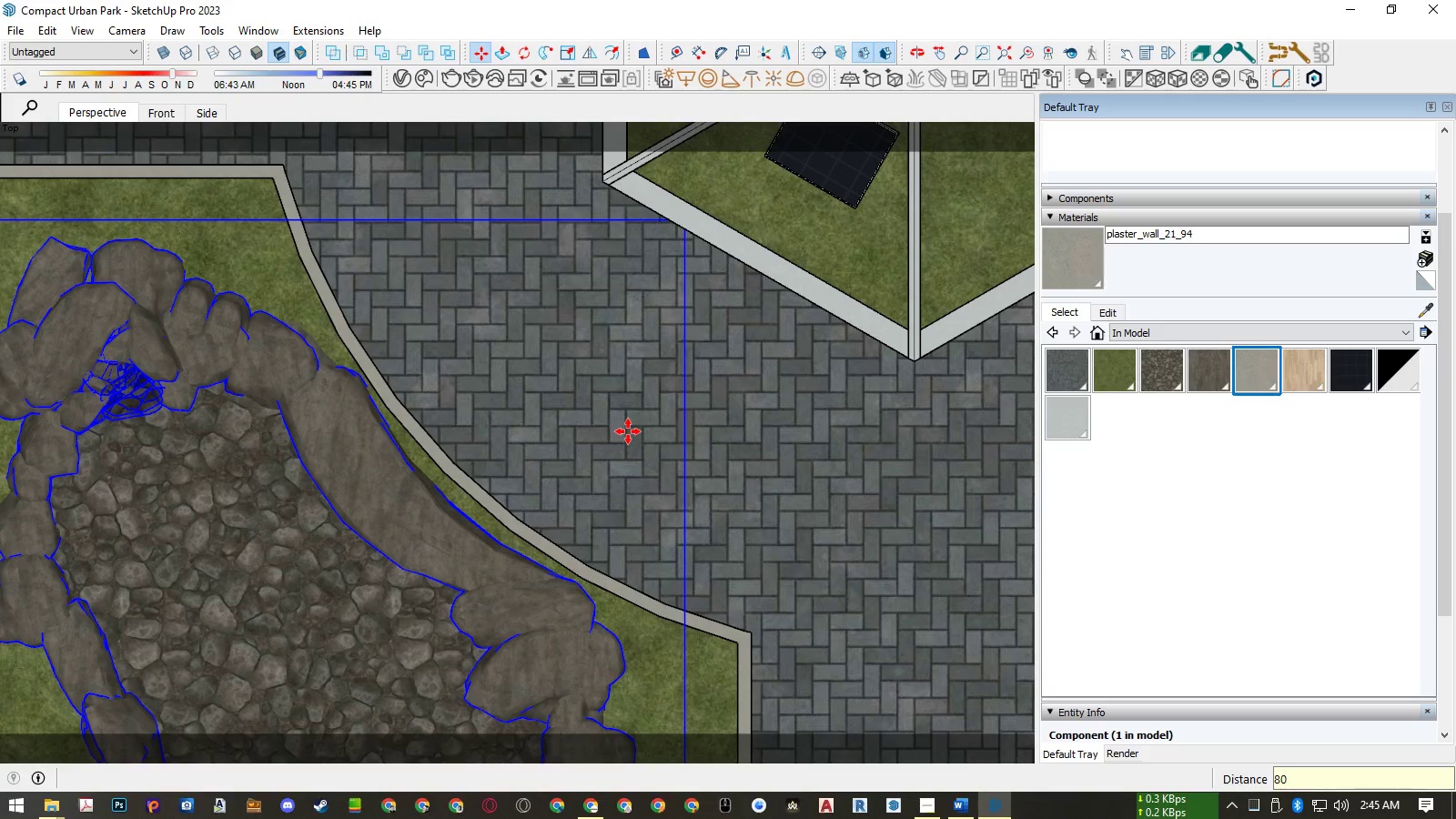 
left_click([628, 431])
 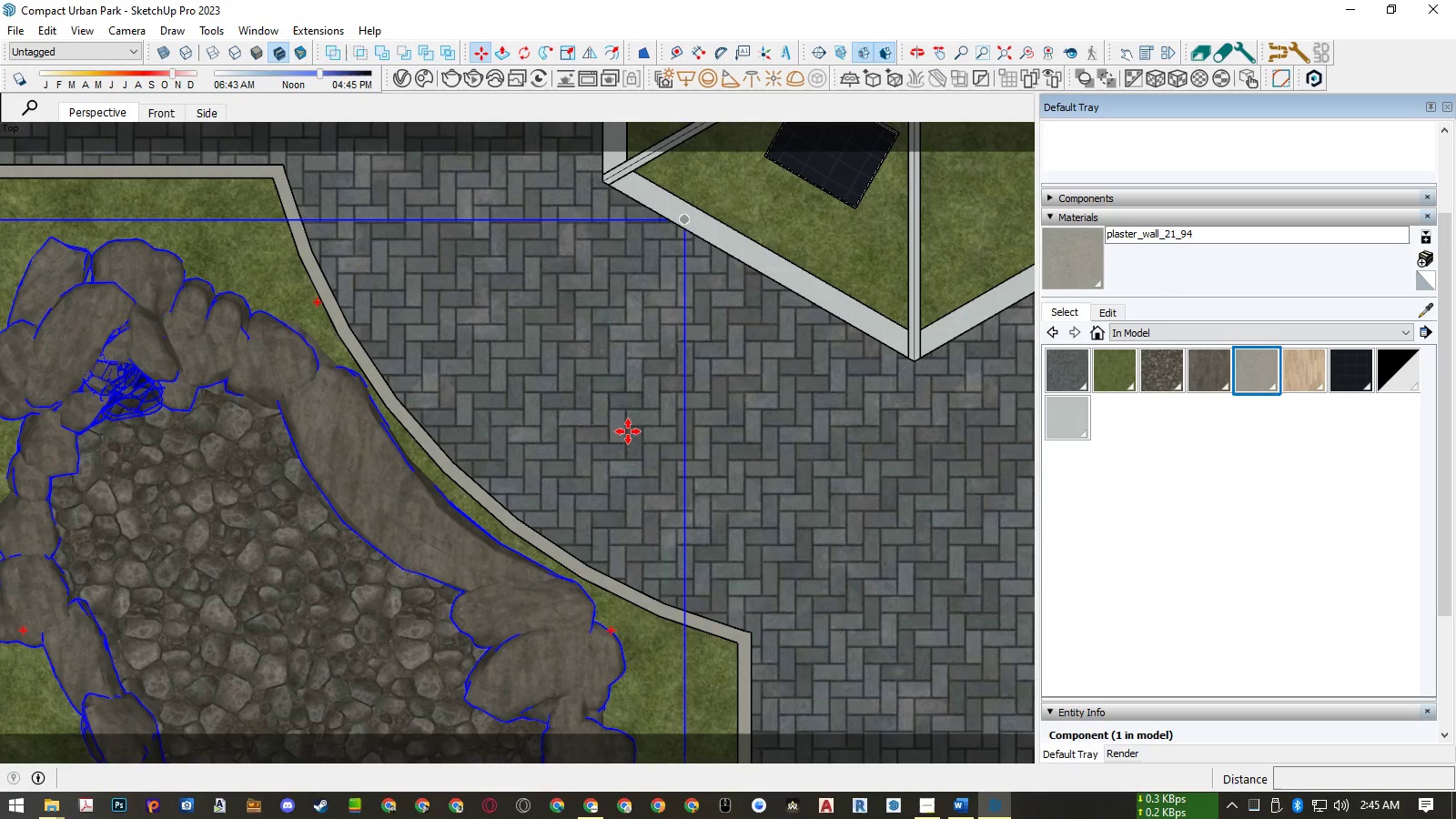 
key(ArrowLeft)
 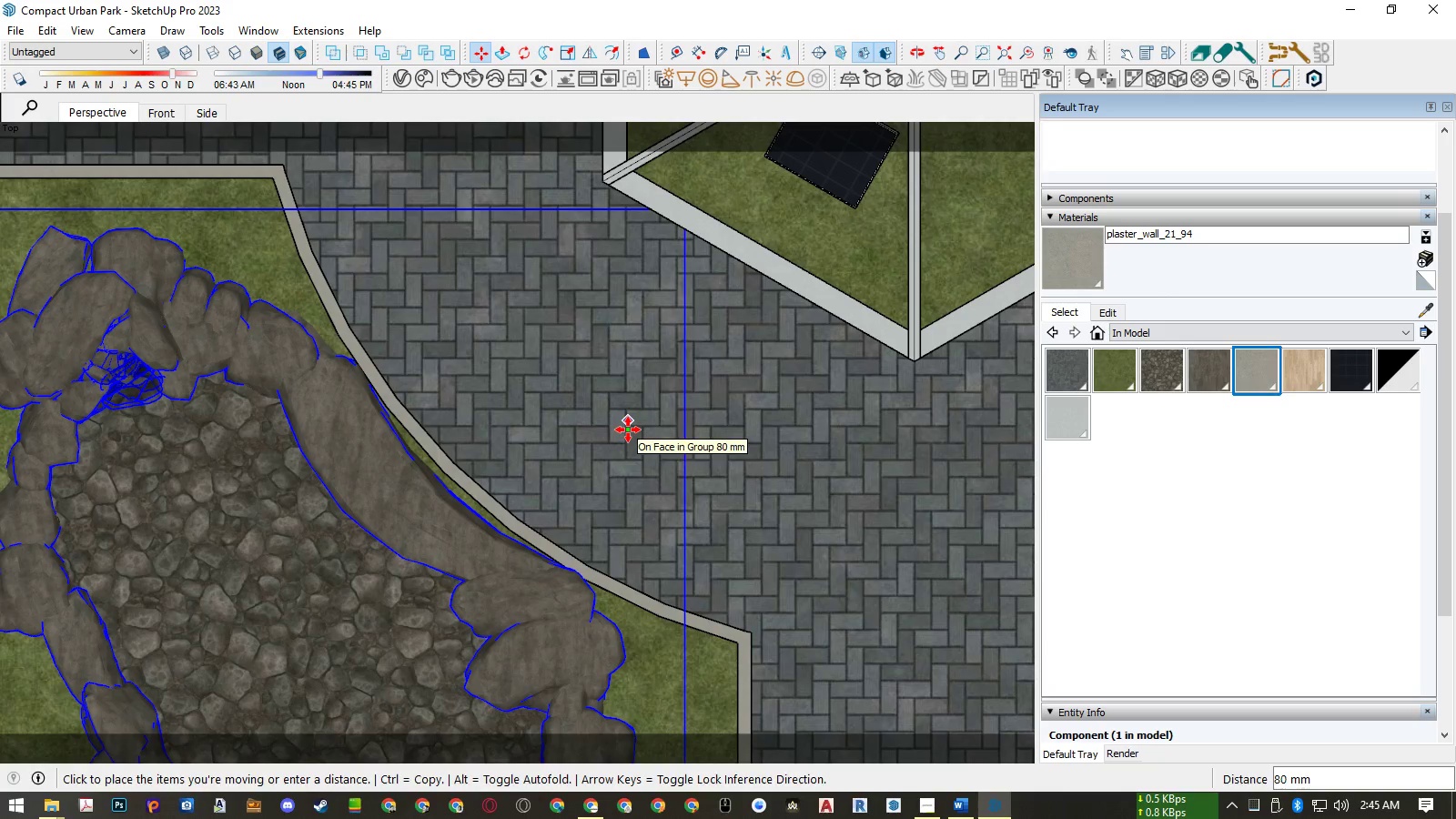 
type(40)
key(NumpadEnter)
type( ca)
 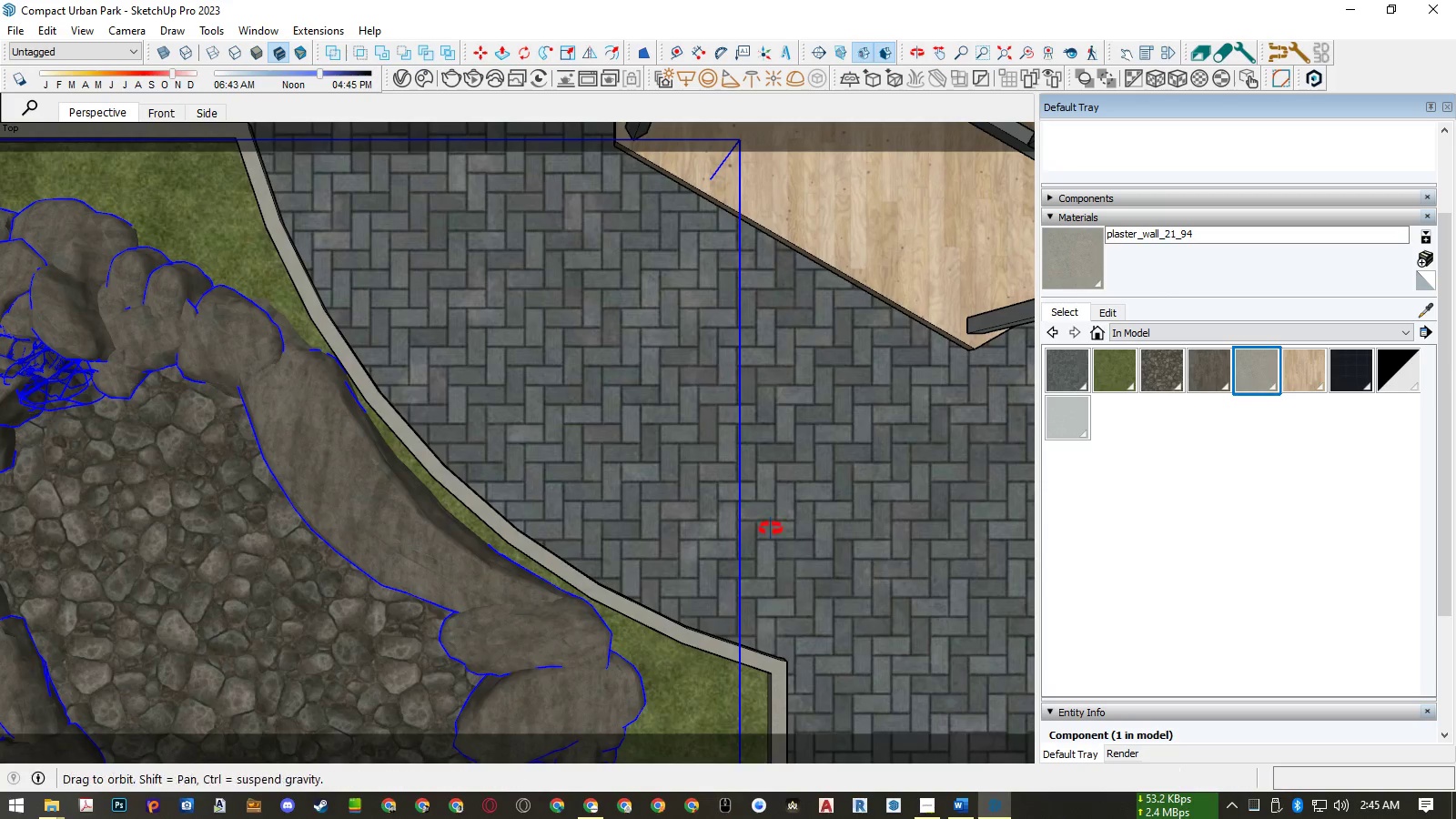 
hold_key(key=AltLeft, duration=0.3)
 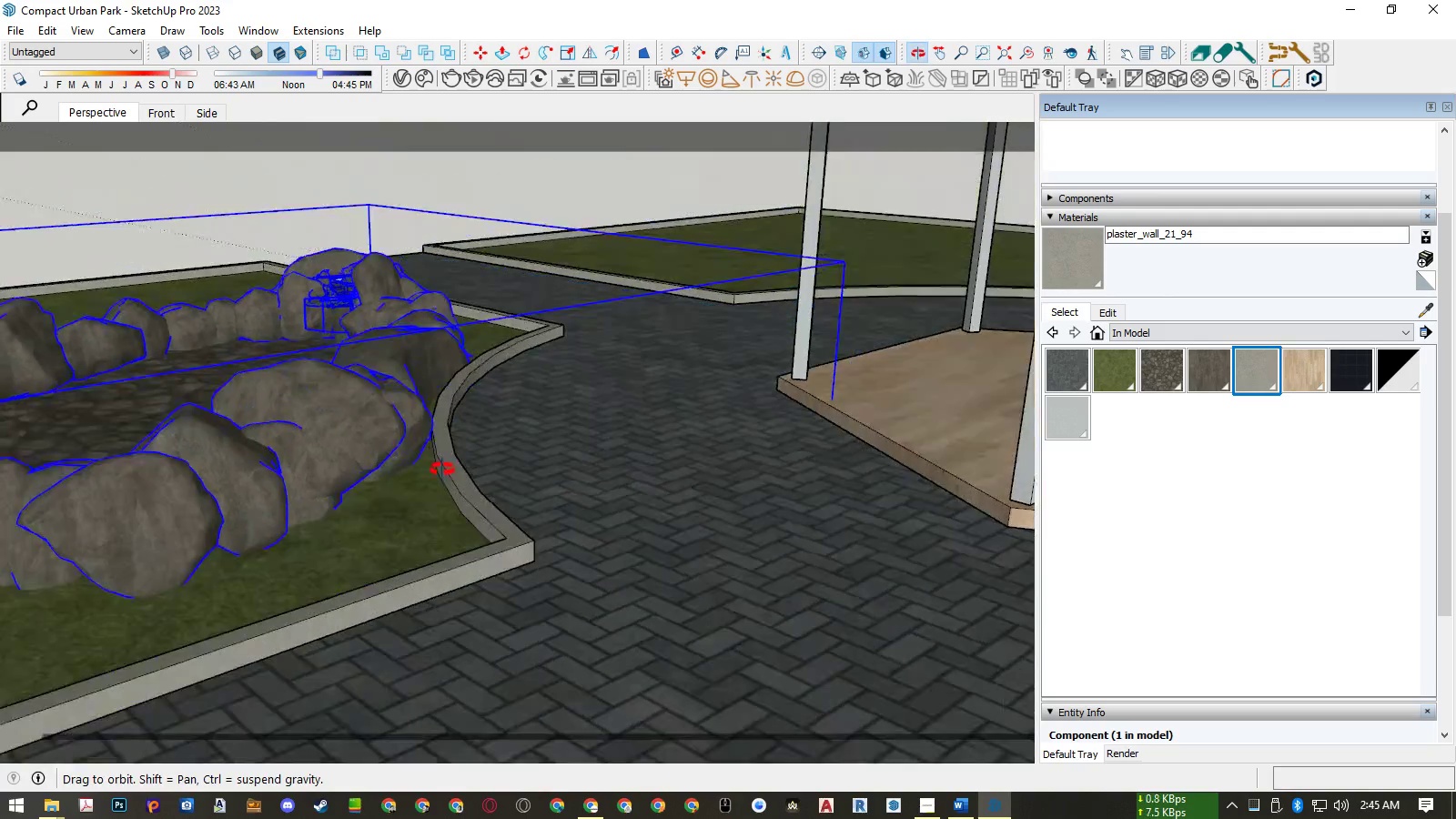 
wait(8.68)
 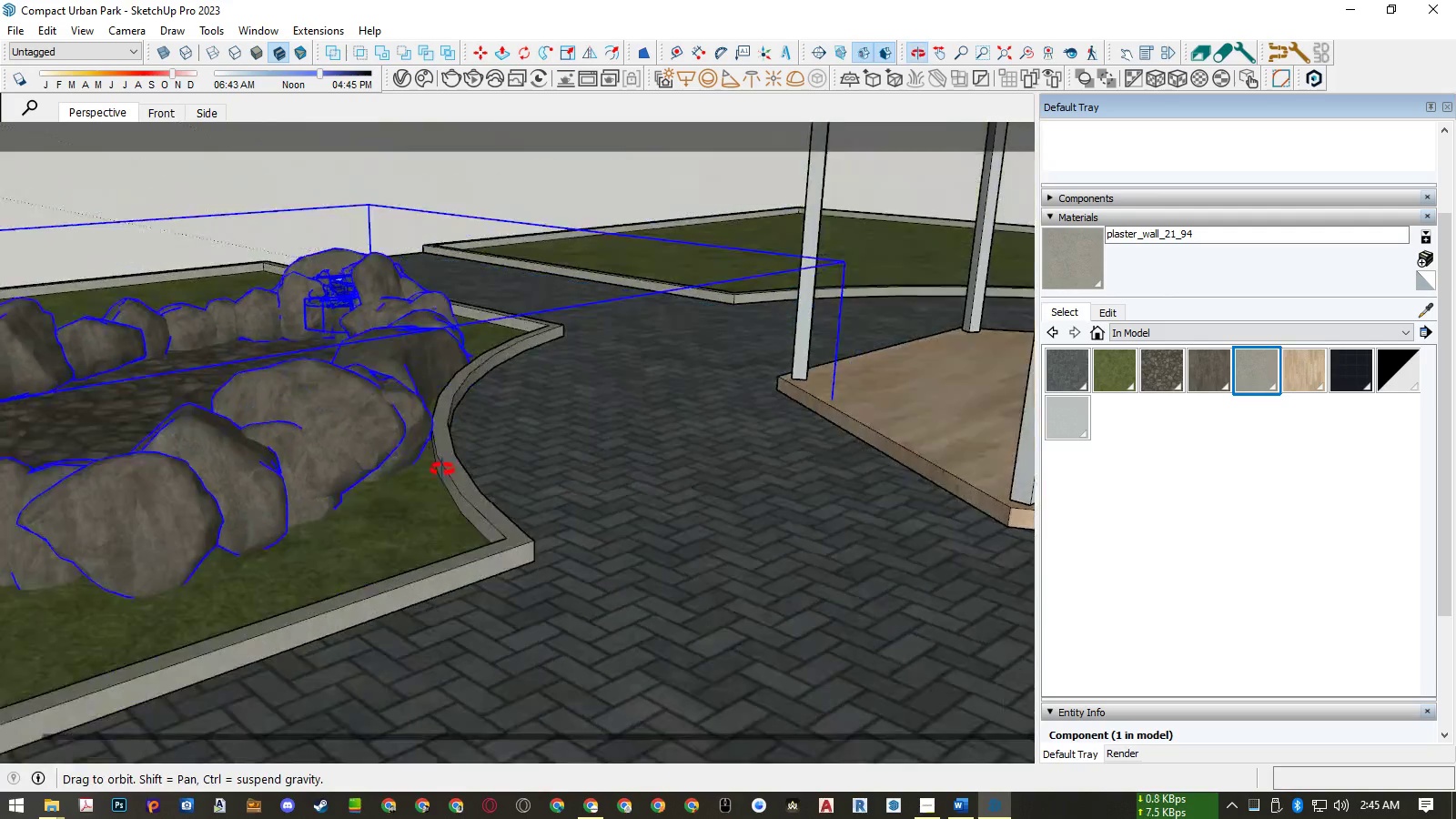 
scroll: coordinate [635, 450], scroll_direction: down, amount: 12.0
 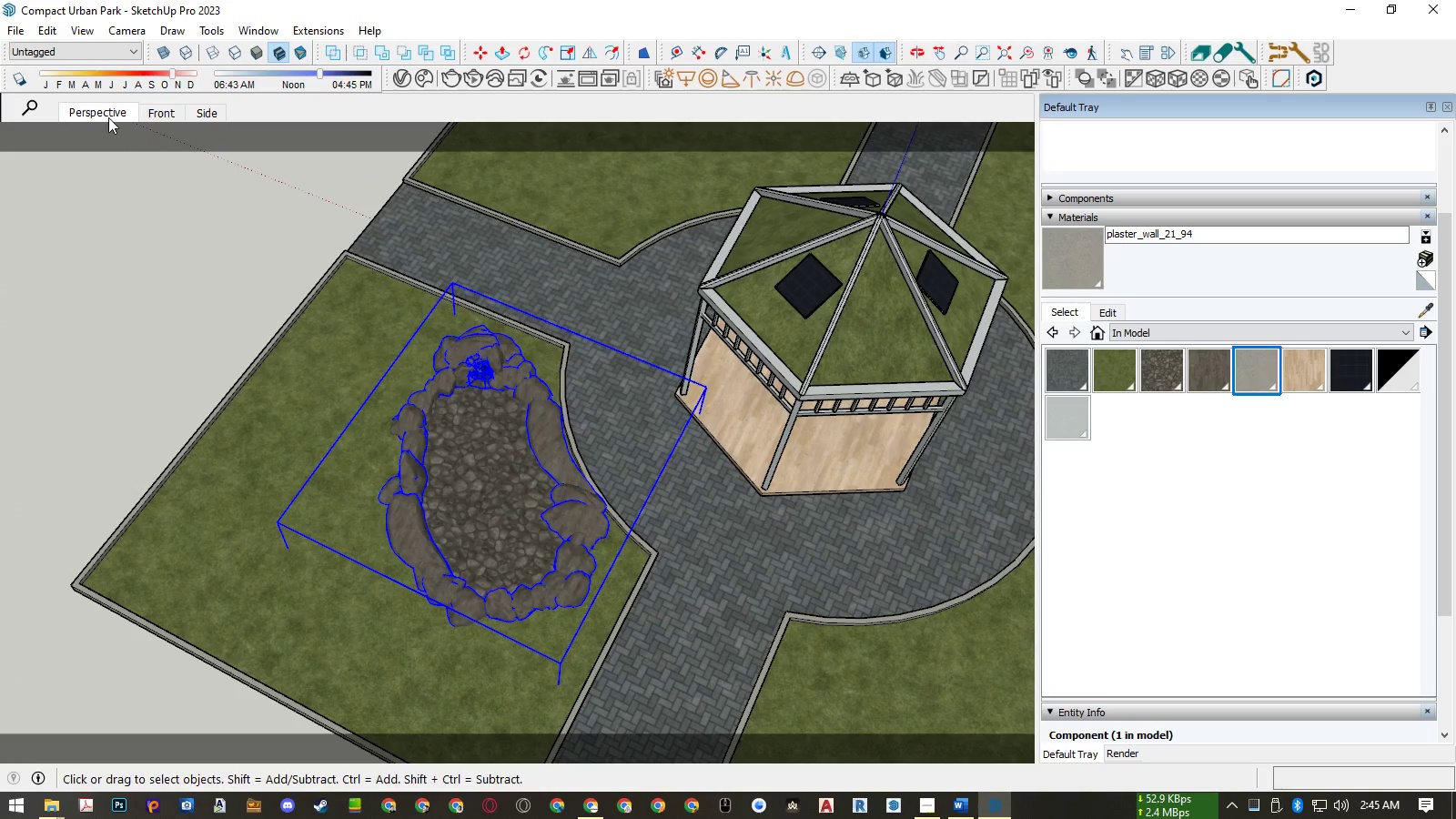 
double_click([147, 187])
 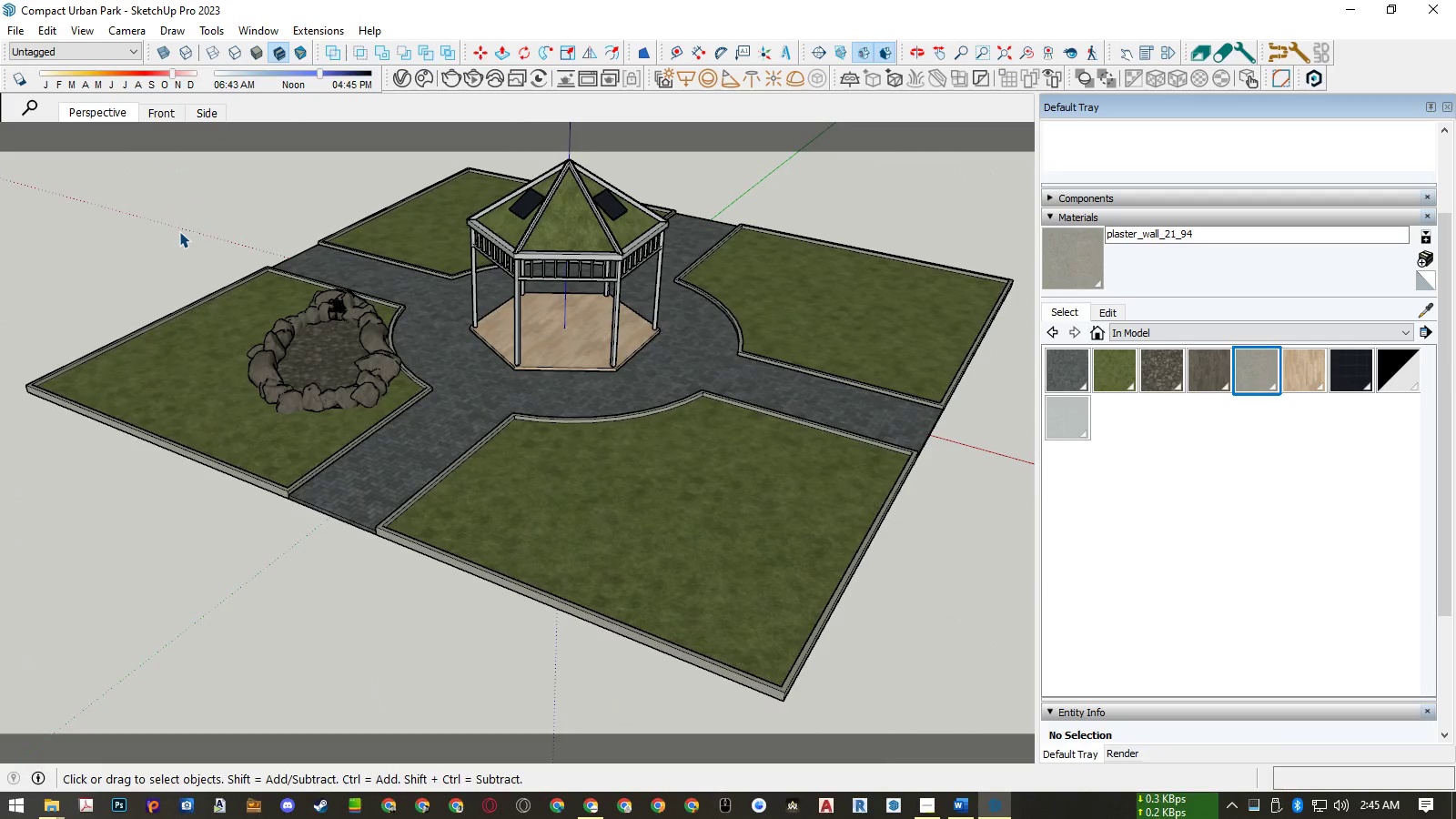 
key(Control+S)
 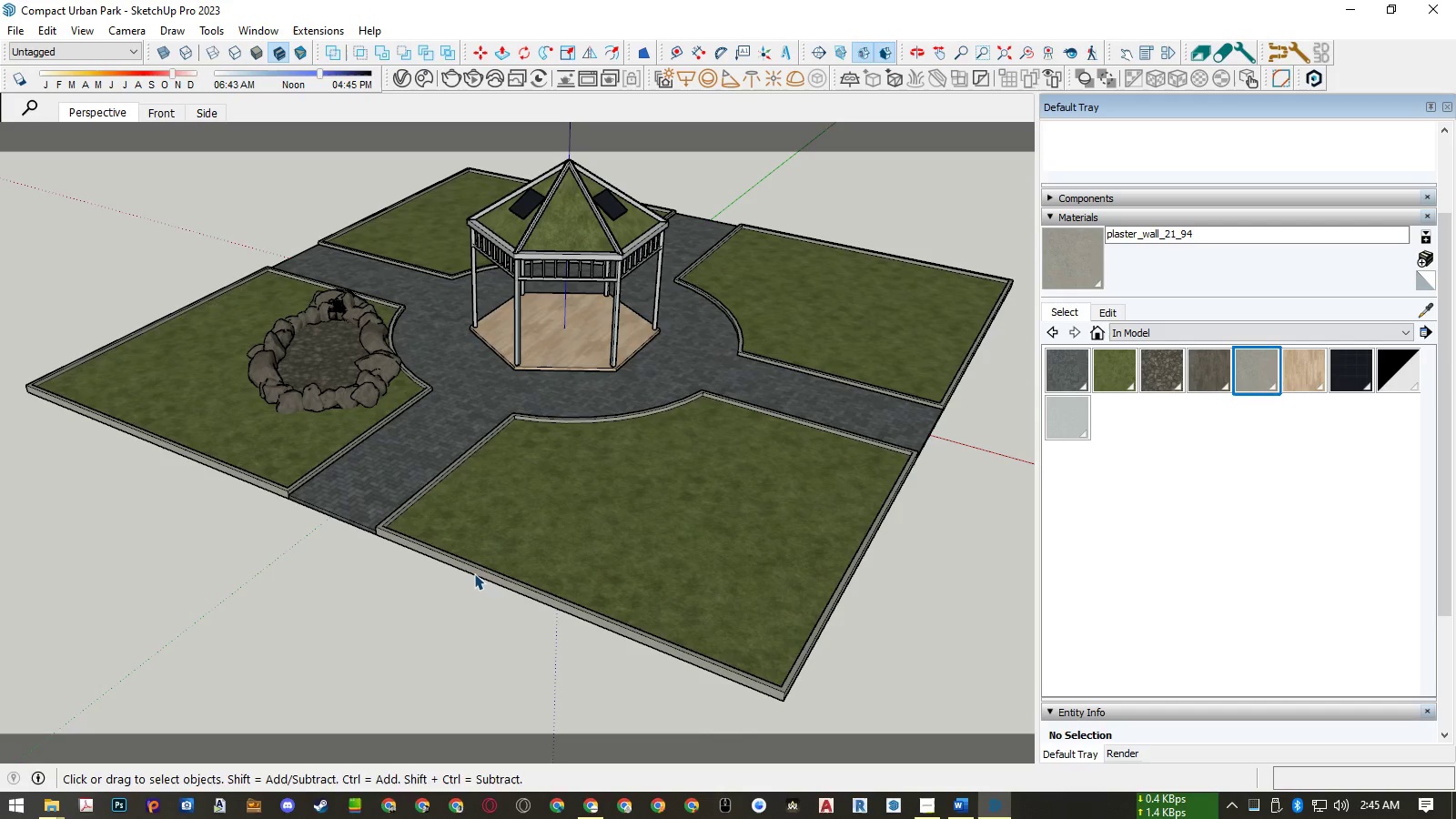 
wait(5.02)
 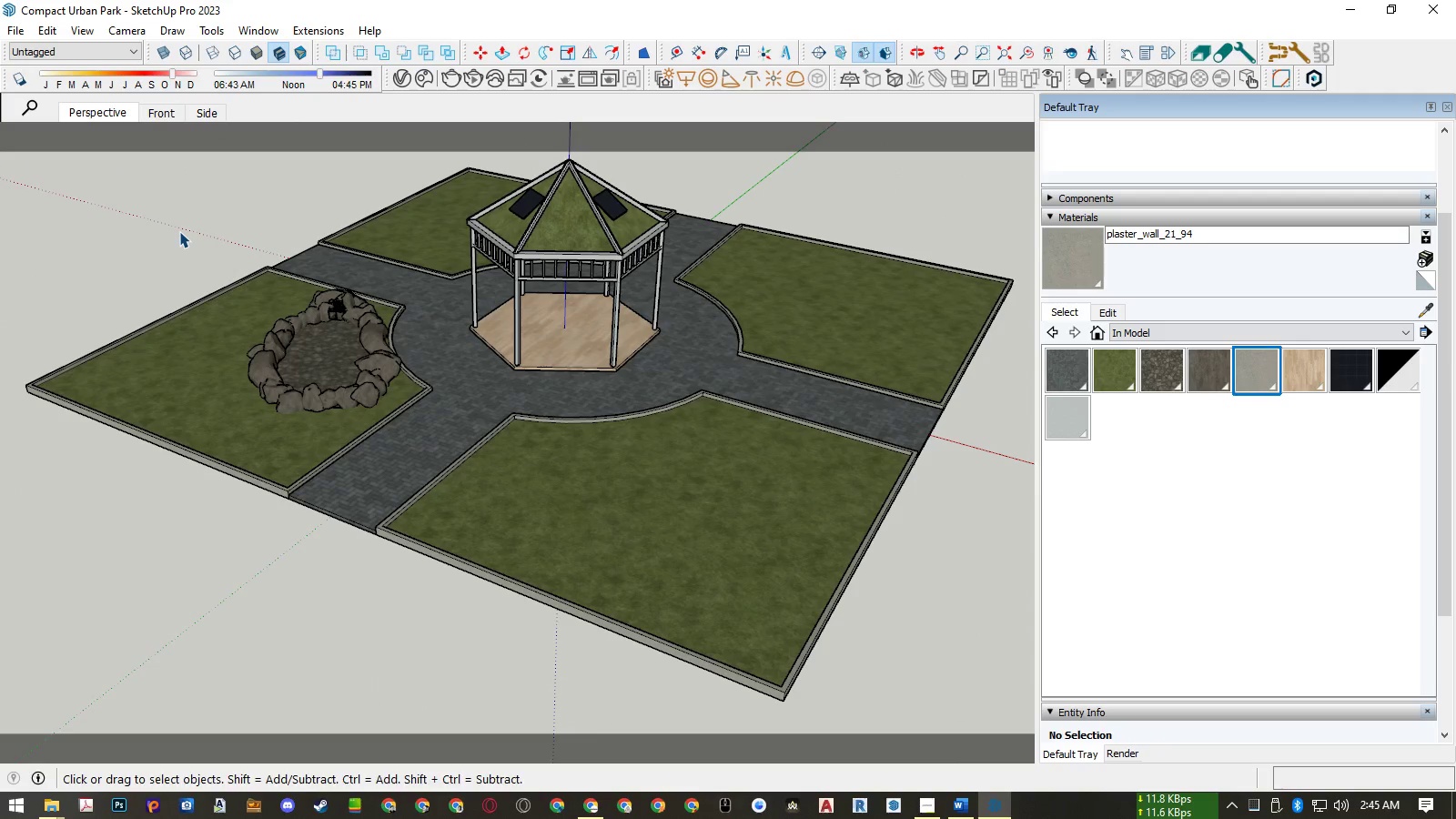 
left_click([46, 805])
 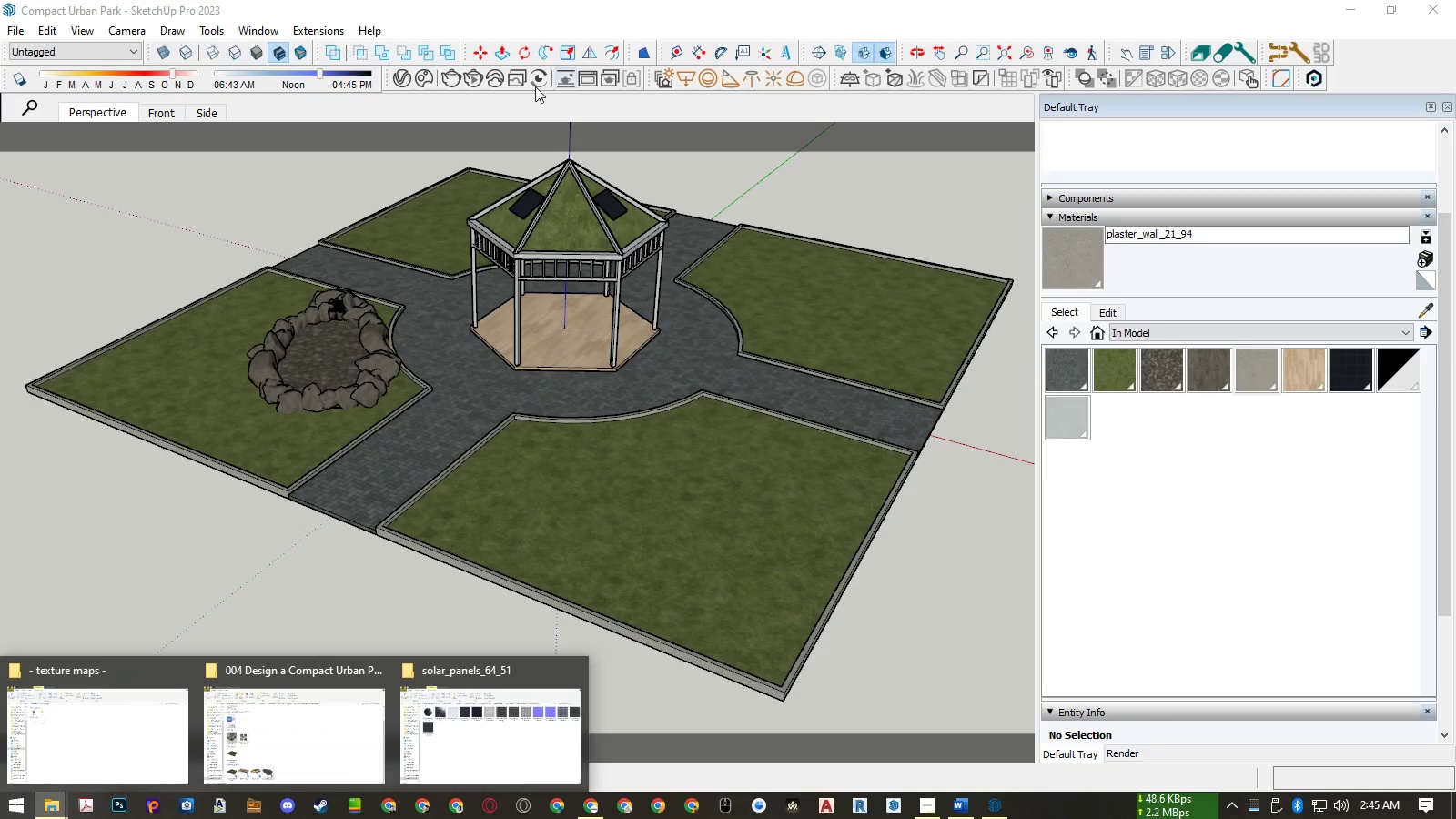 
left_click([407, 72])
 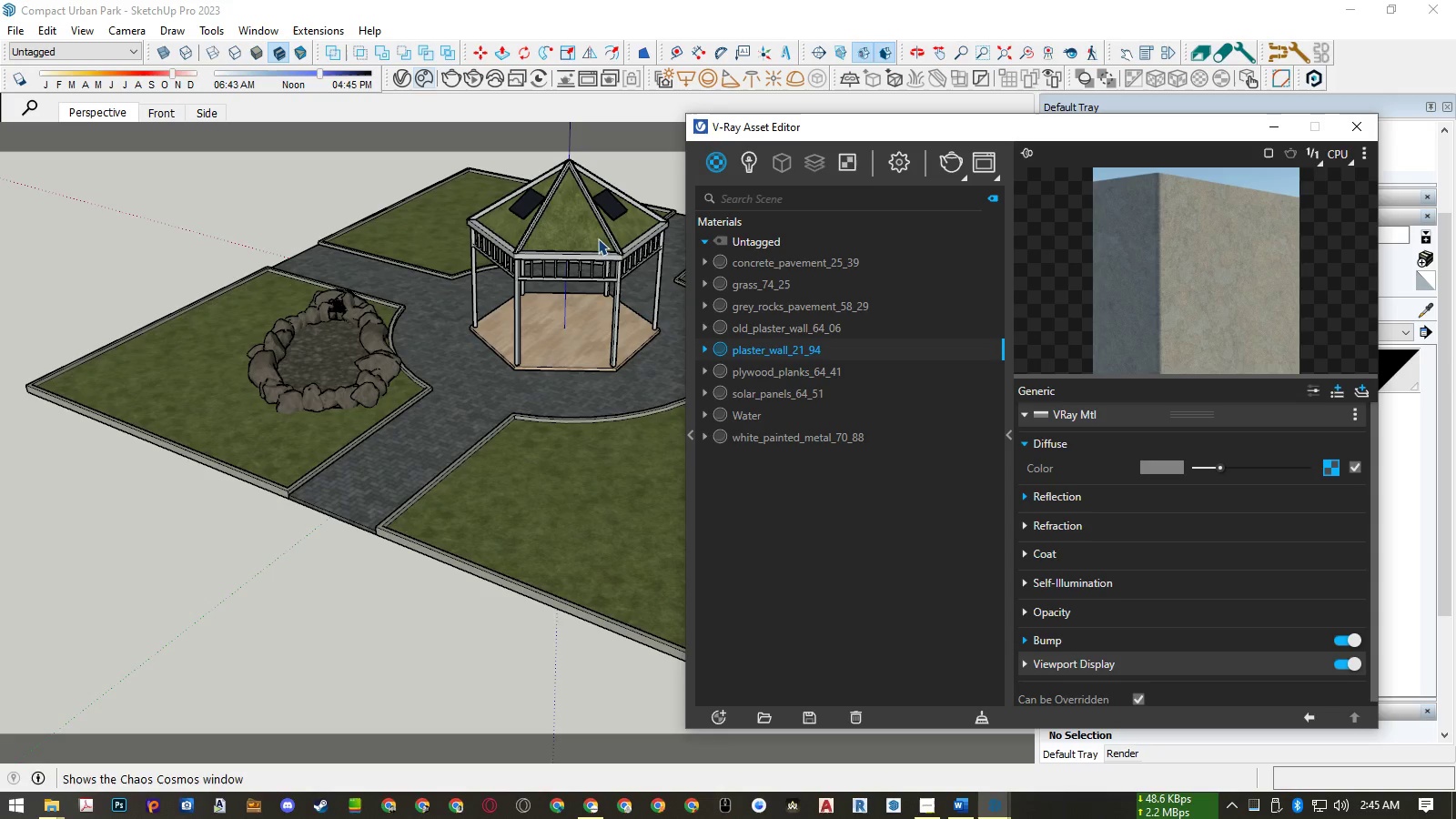 
mouse_move([763, 303])
 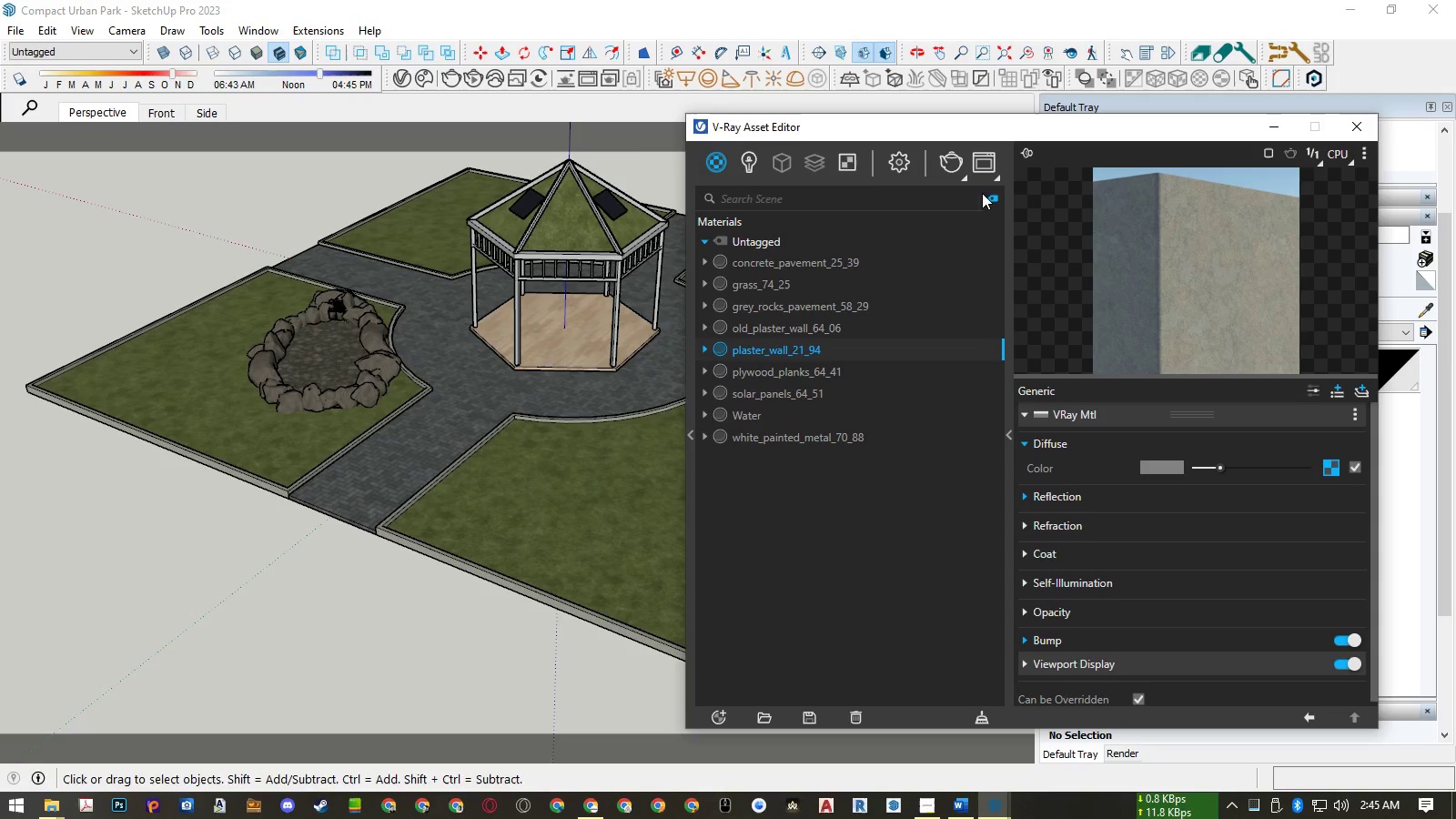 
left_click_drag(start_coordinate=[964, 129], to_coordinate=[617, 125])
 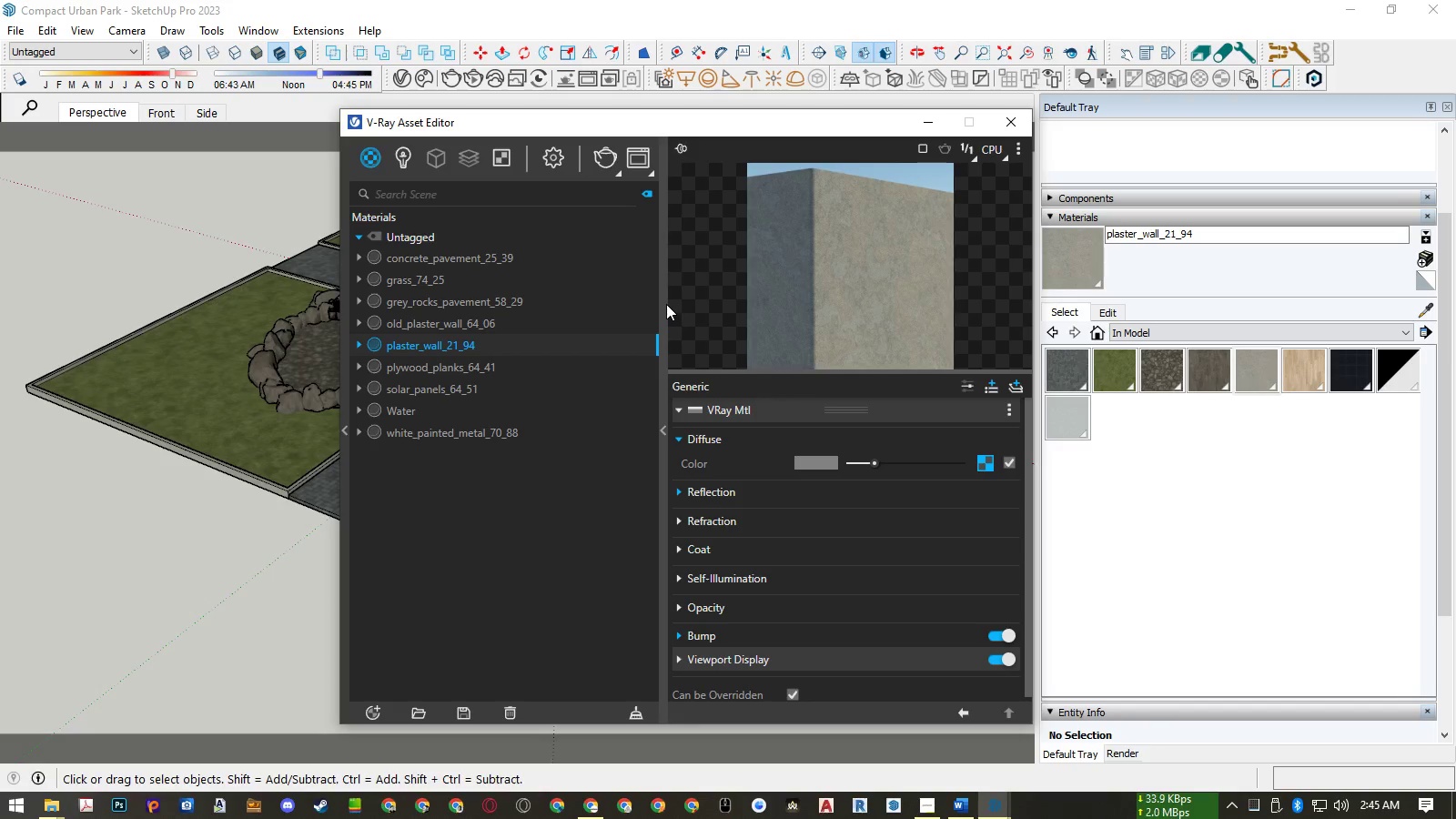 
scroll: coordinate [121, 480], scroll_direction: down, amount: 5.0
 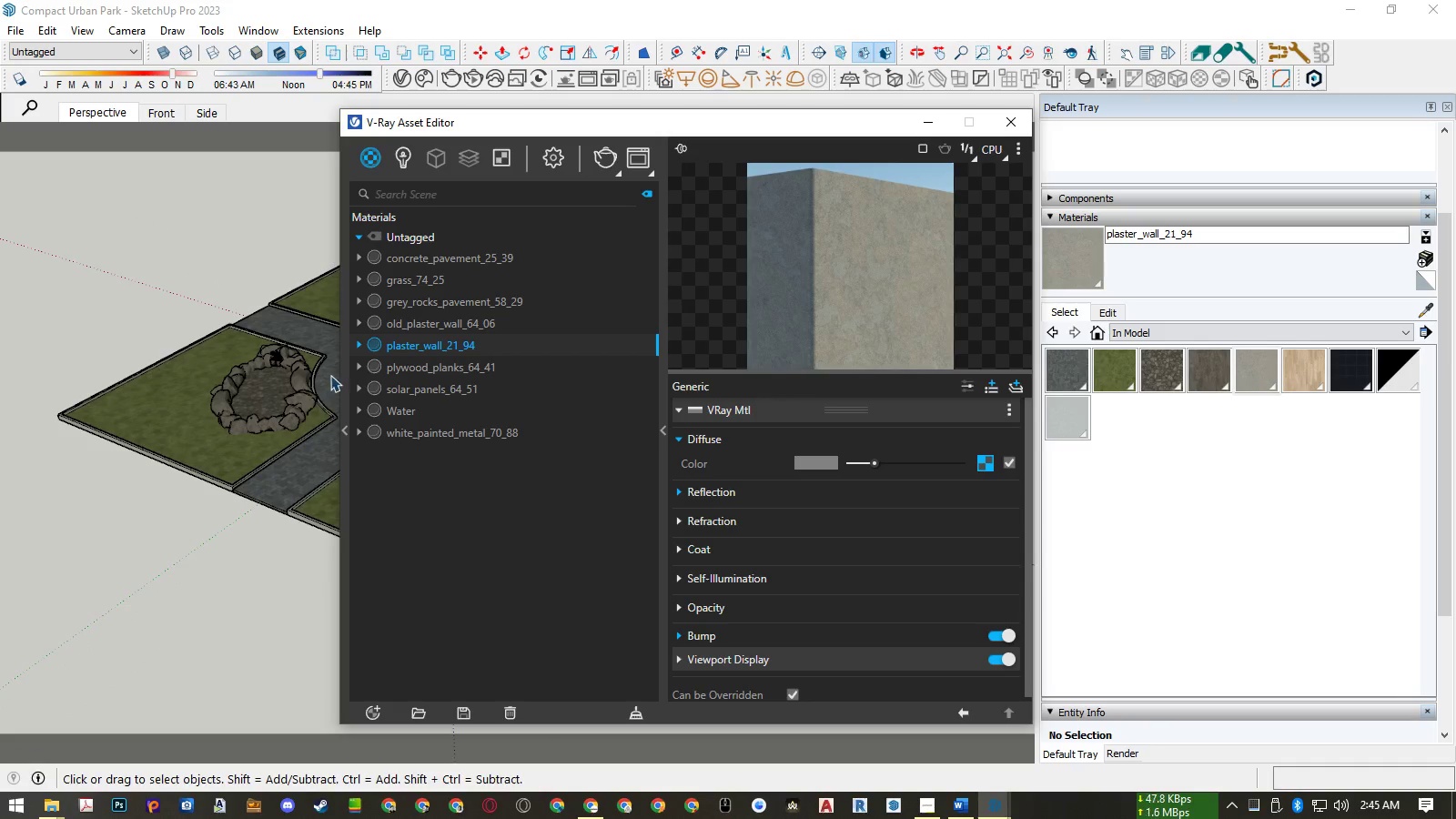 
scroll: coordinate [269, 393], scroll_direction: up, amount: 8.0
 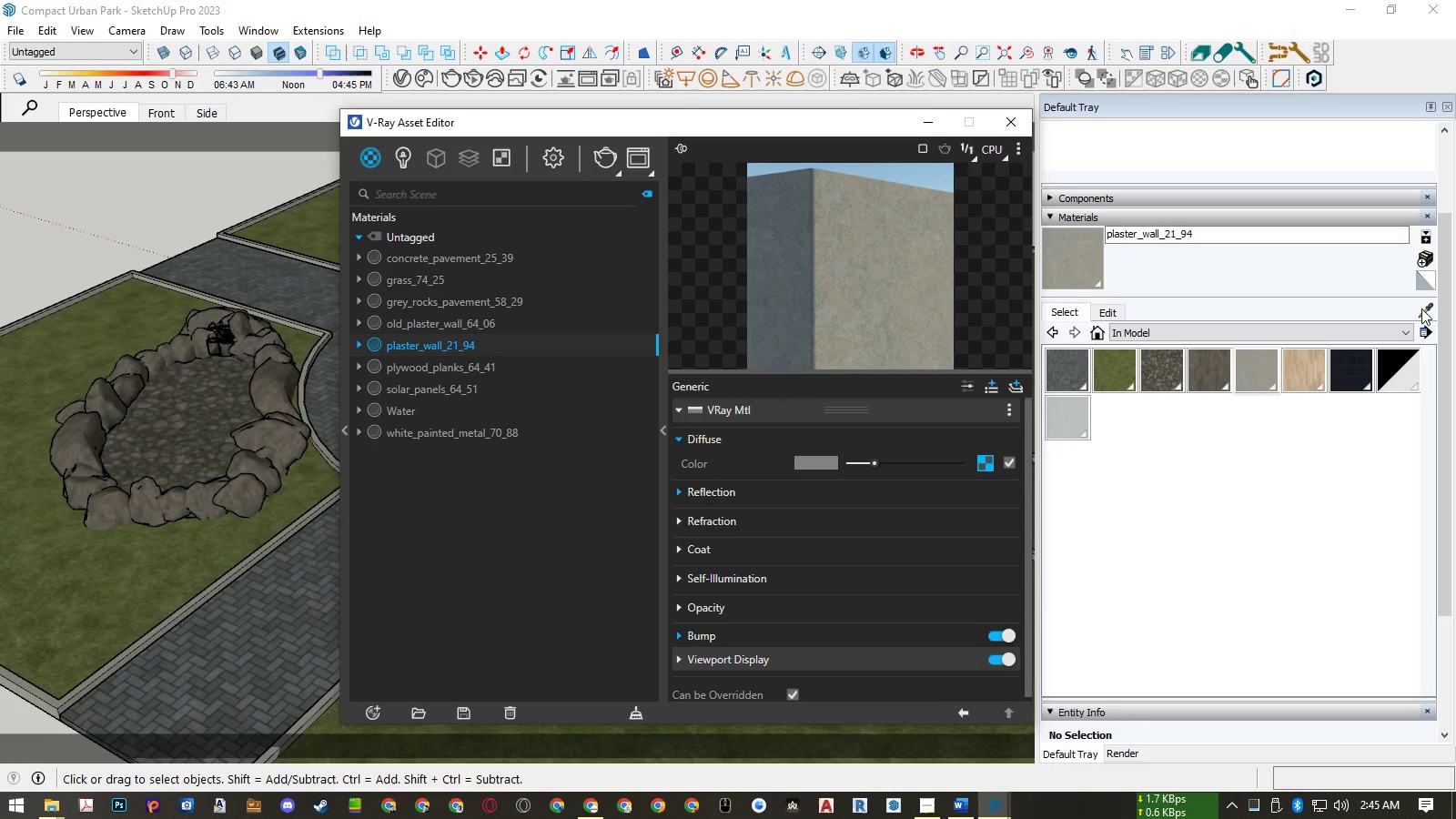 
left_click([1422, 308])
 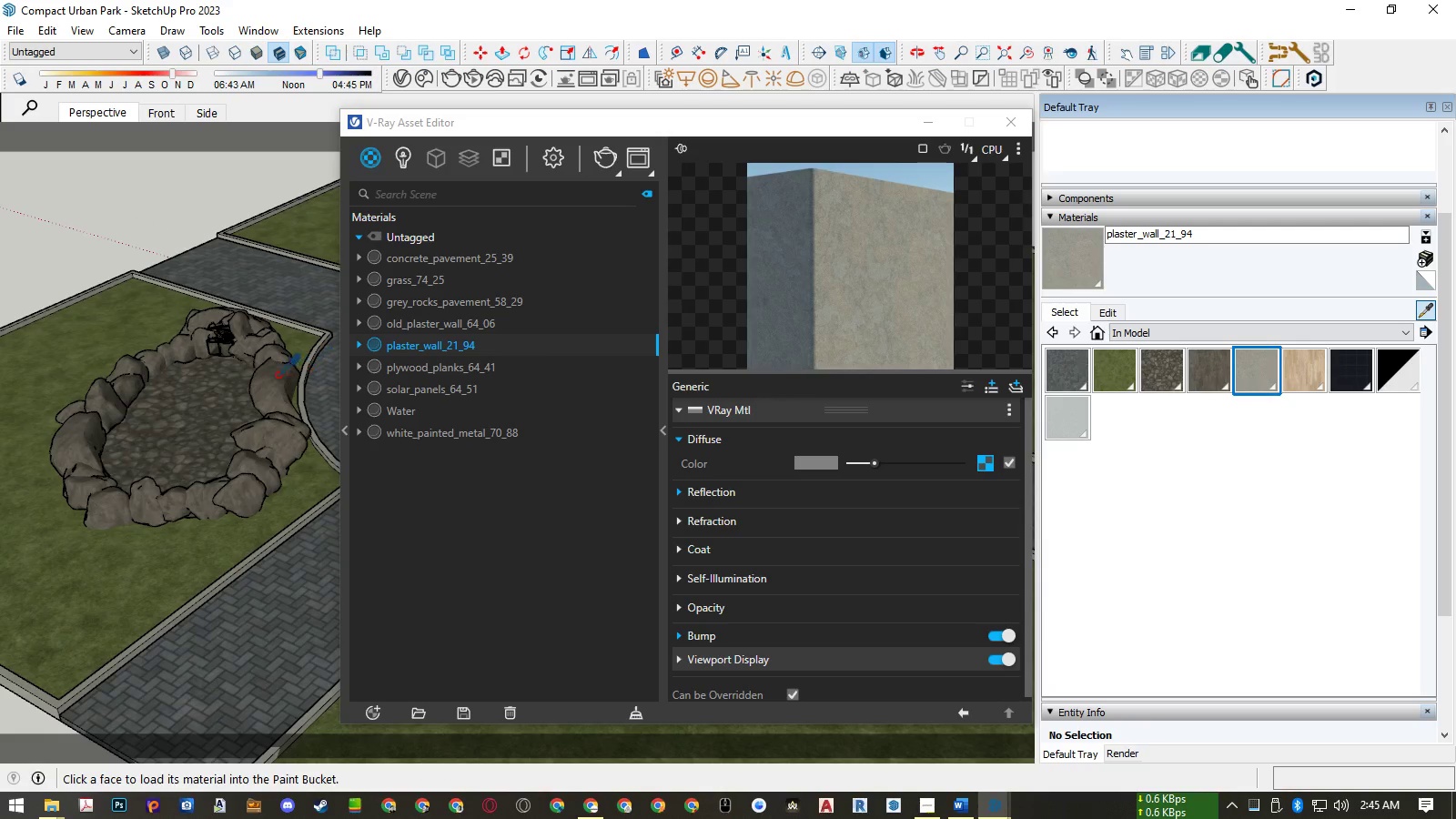 
left_click([271, 379])
 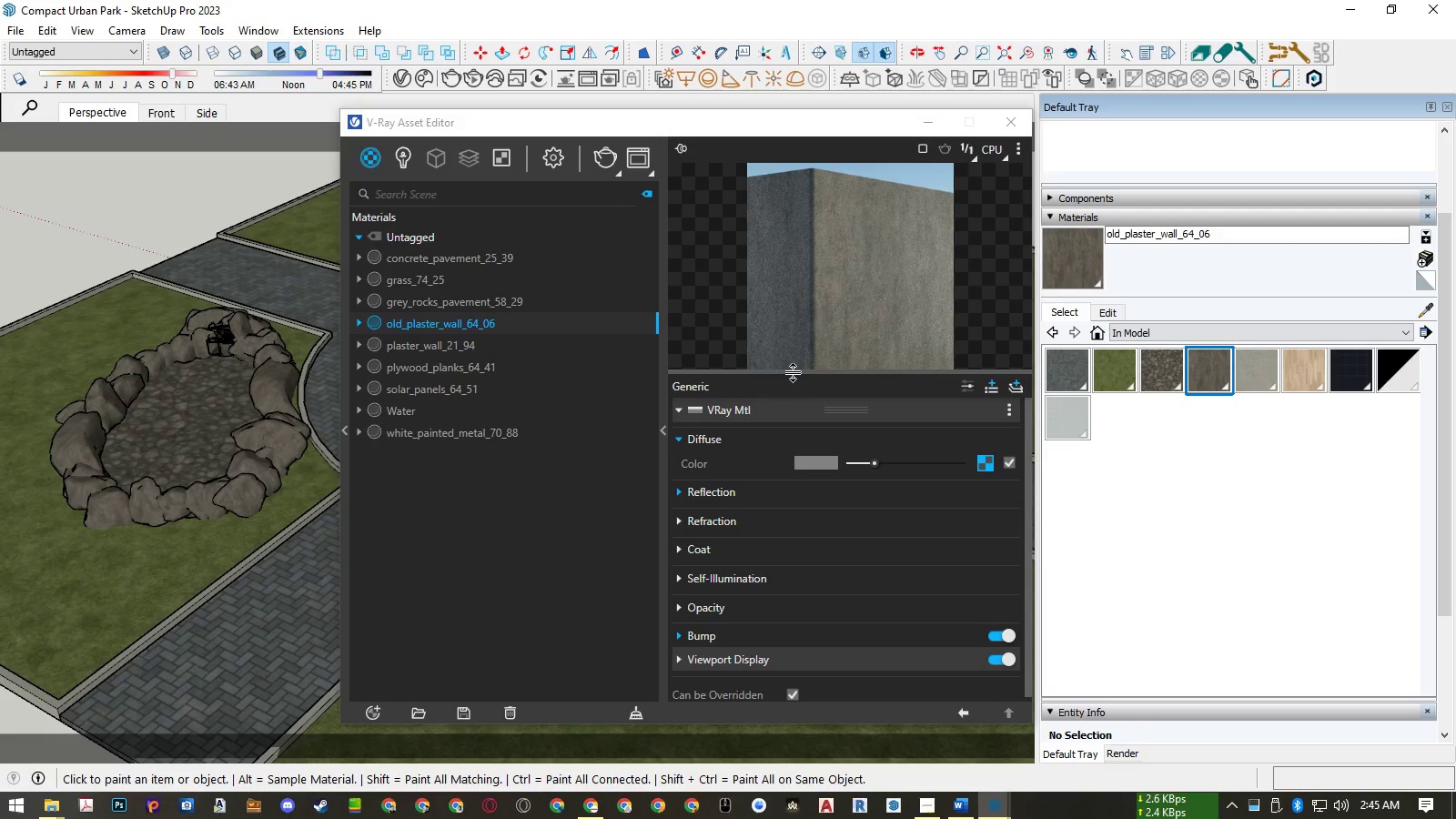 
left_click([462, 342])
 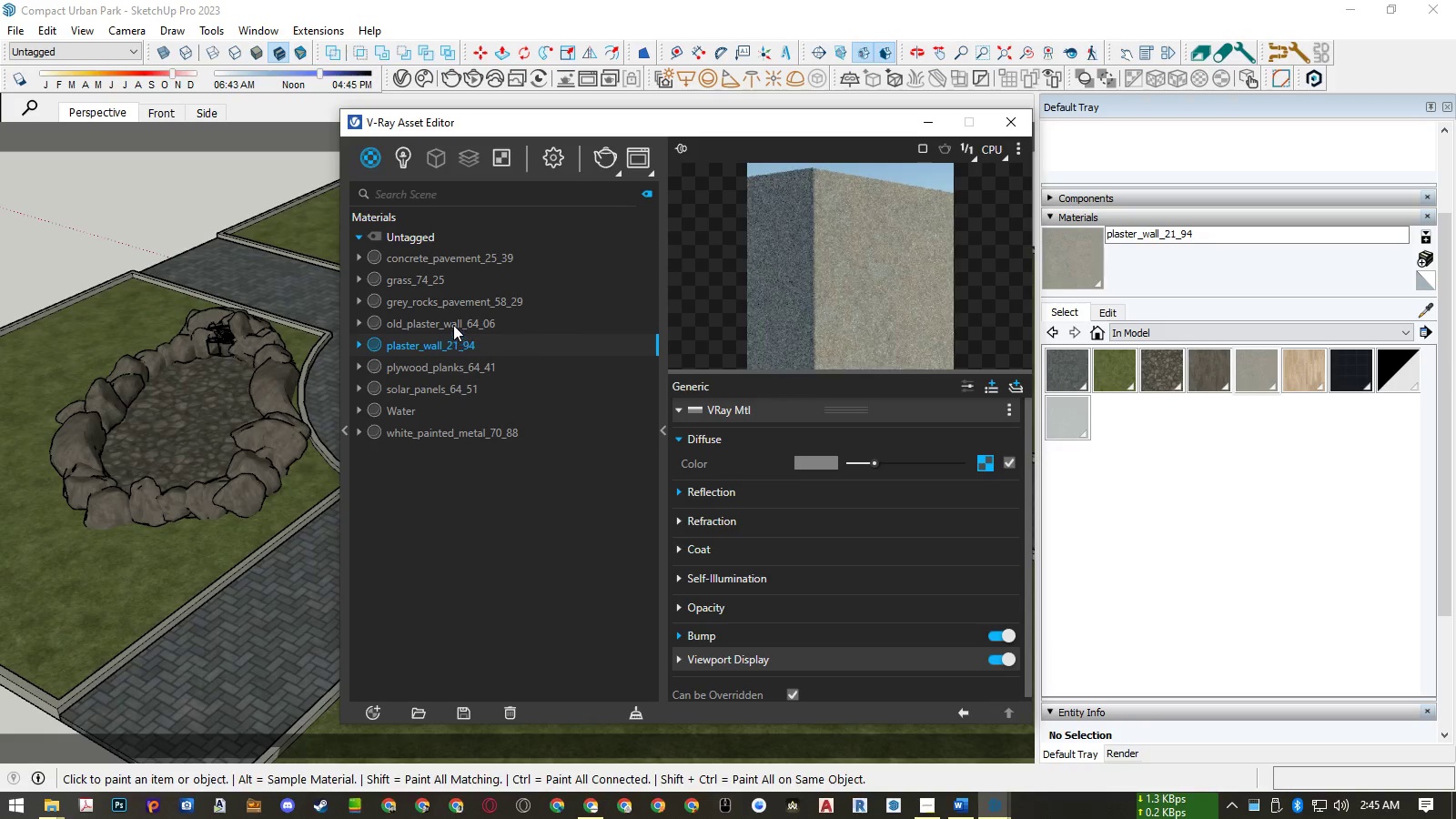 
left_click([452, 322])
 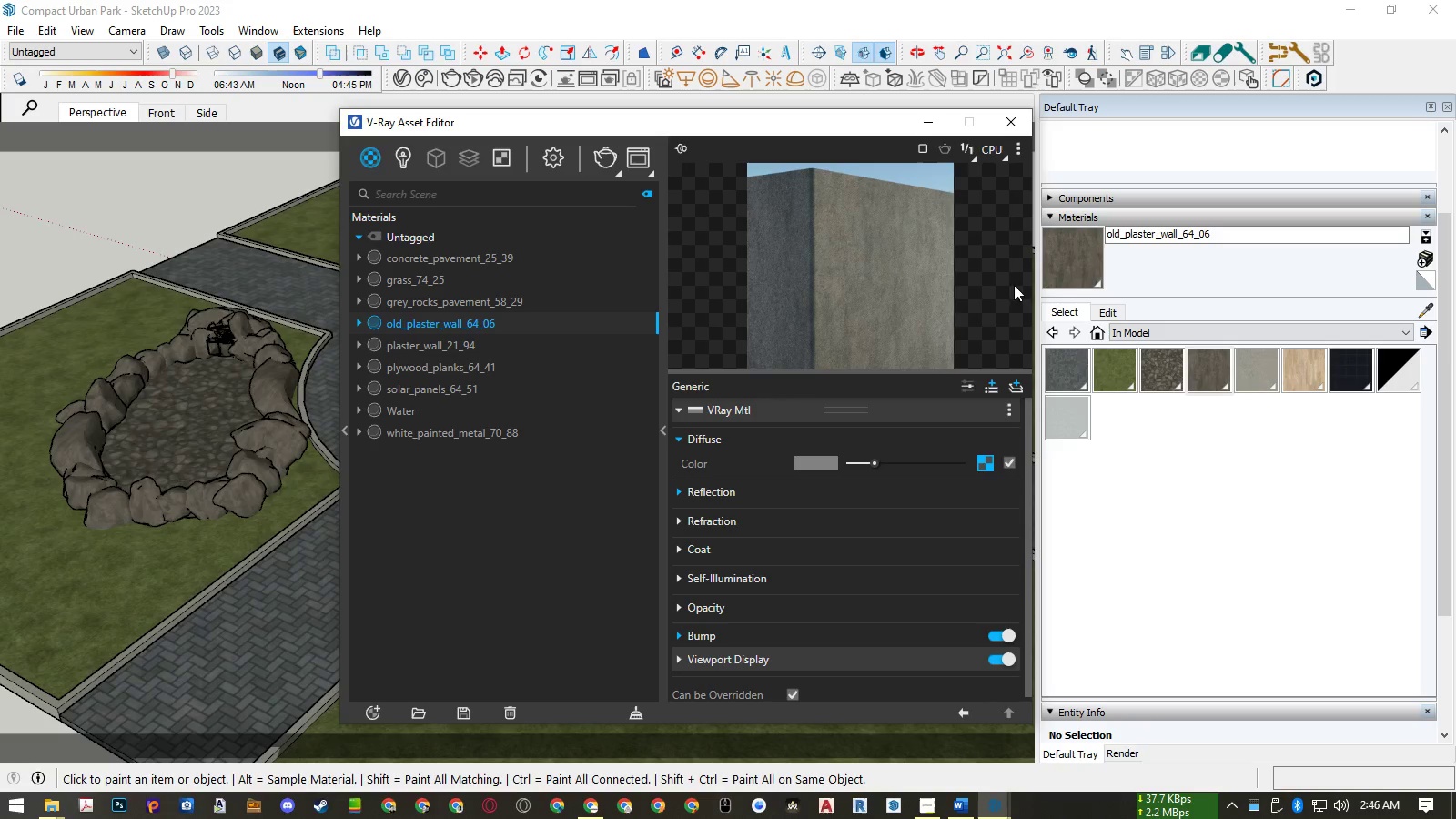 
left_click([1424, 309])
 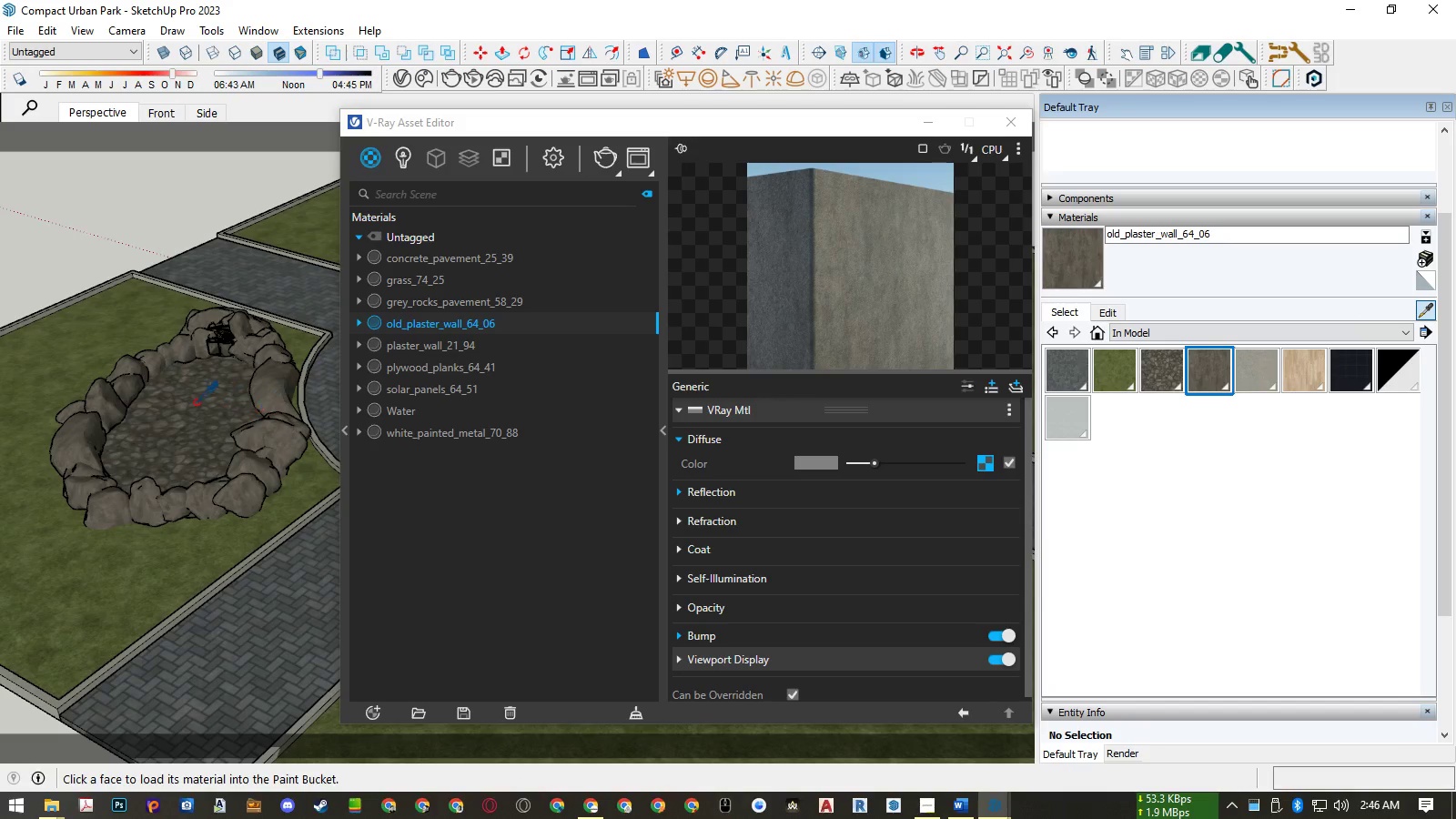 
left_click([196, 402])
 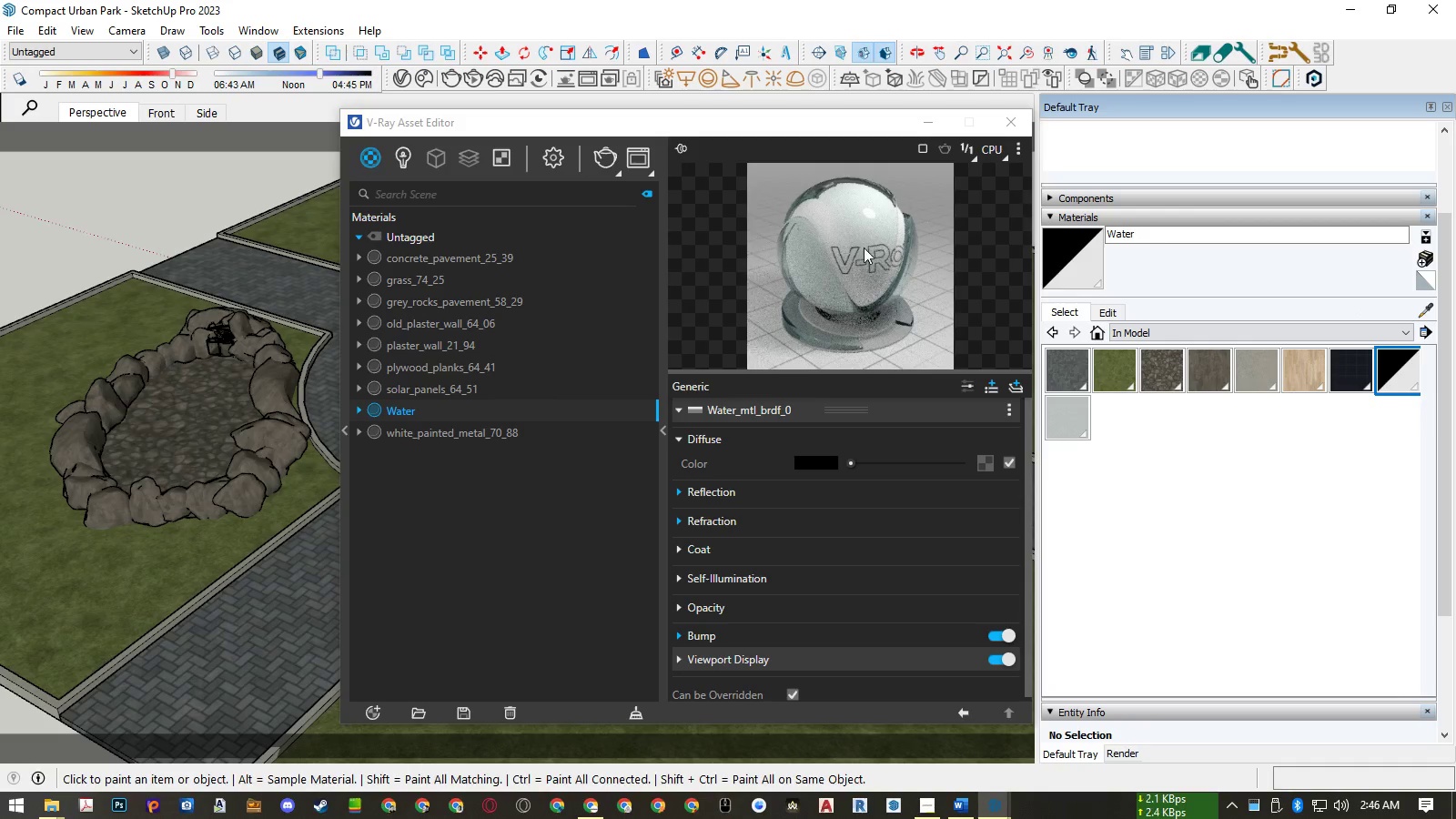 
left_click([1020, 151])
 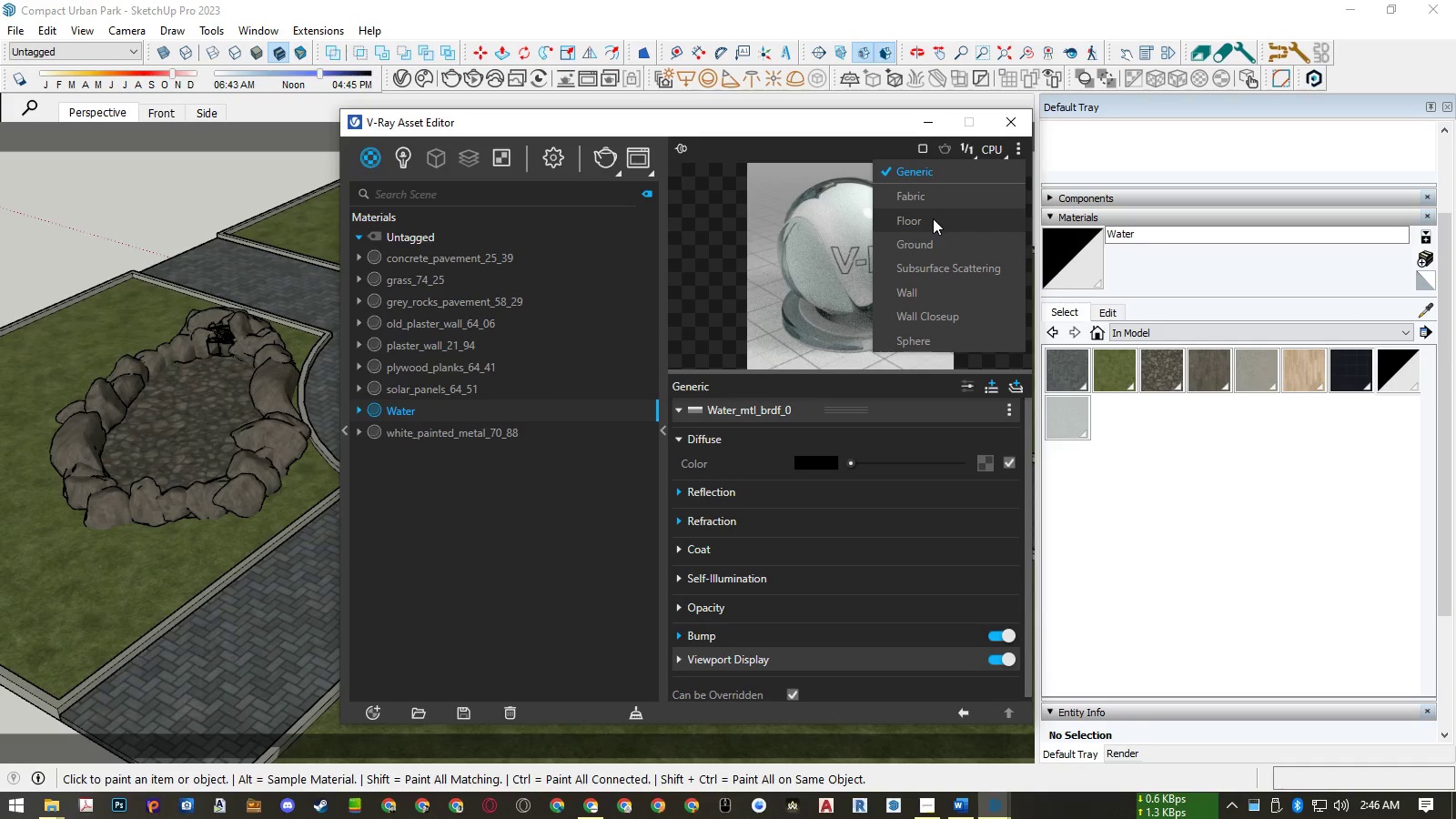 
left_click([933, 219])
 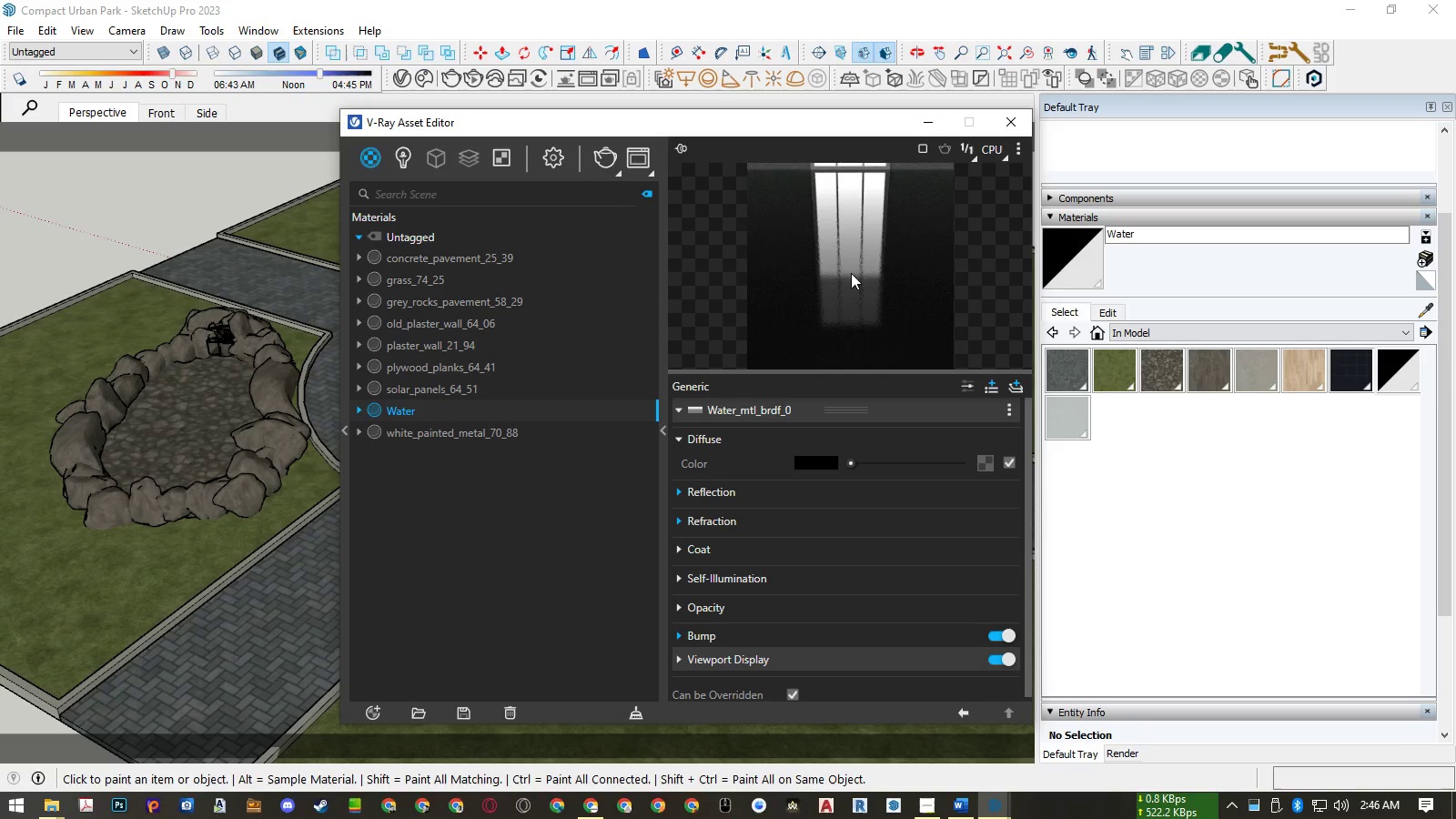 
left_click([358, 412])
 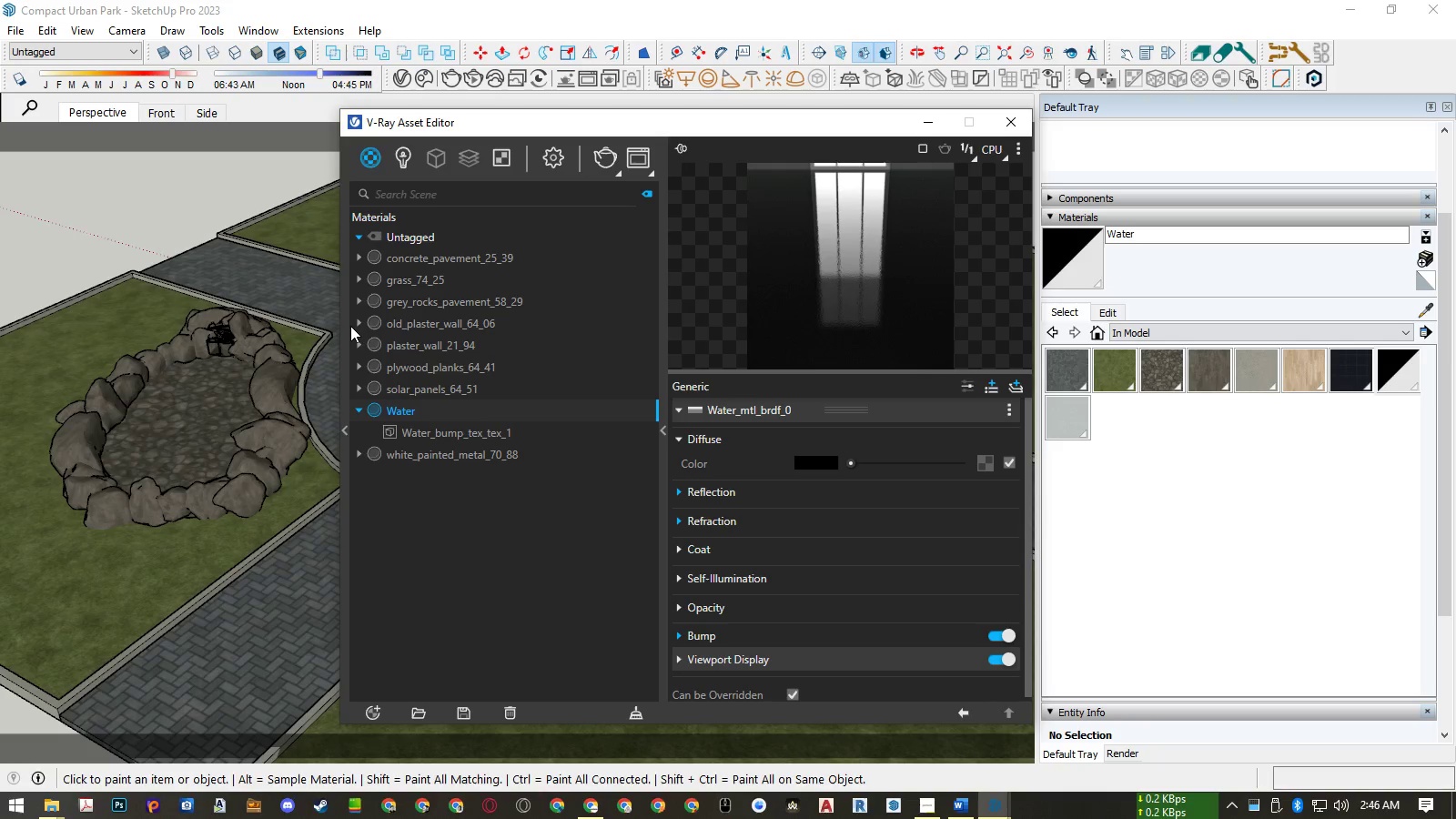 
left_click([359, 321])
 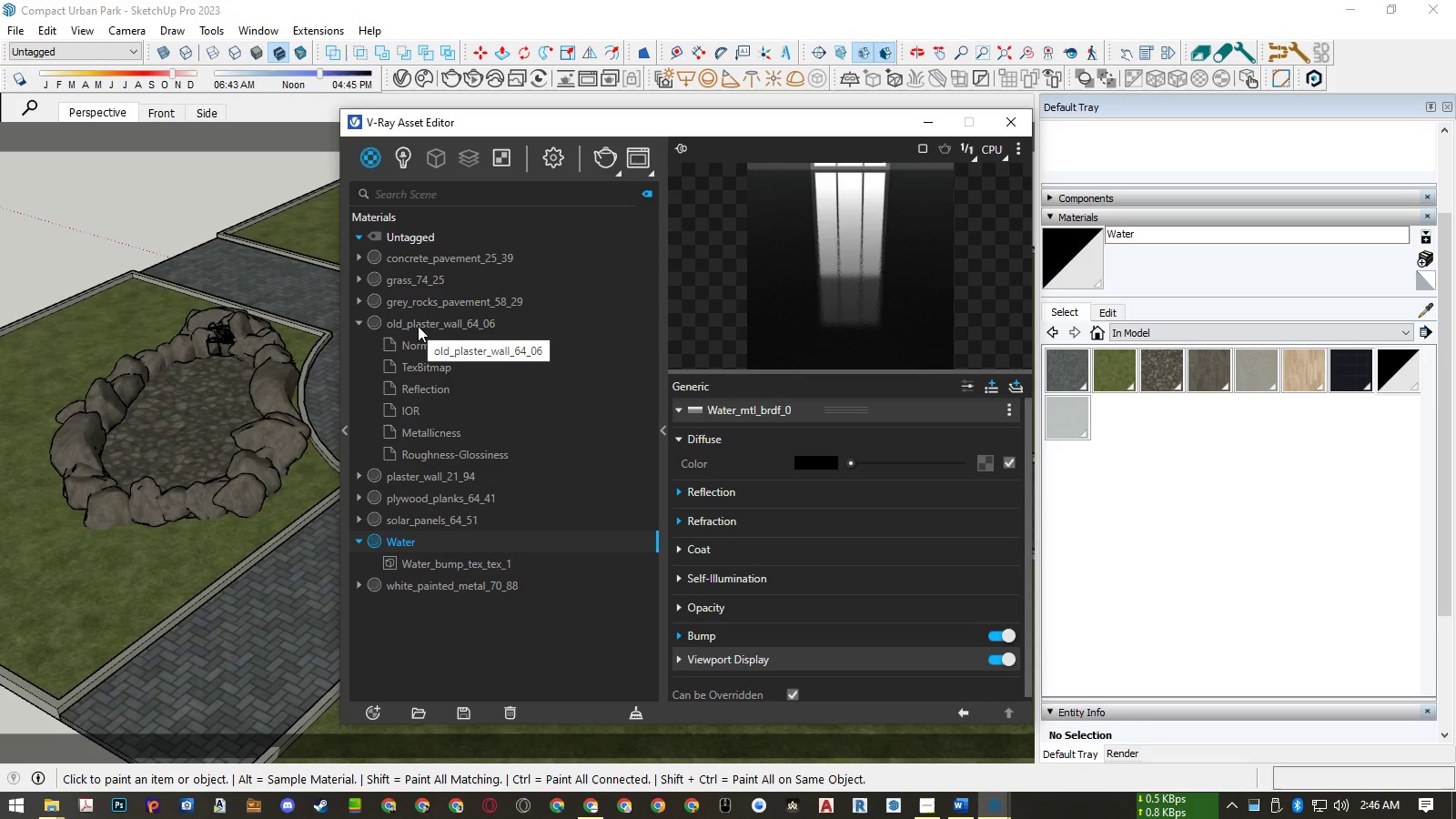 
left_click([418, 326])
 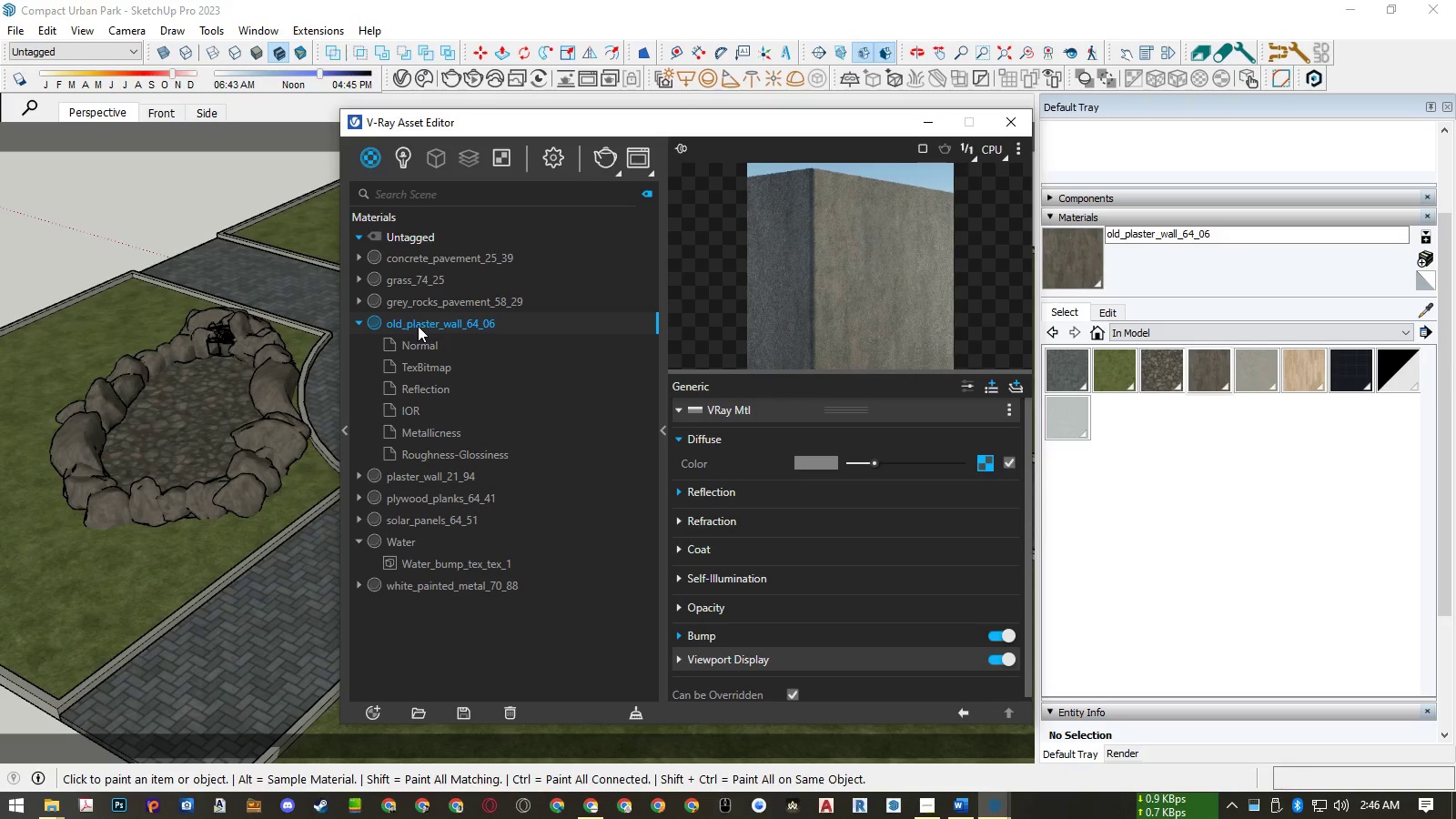 
left_click([418, 343])
 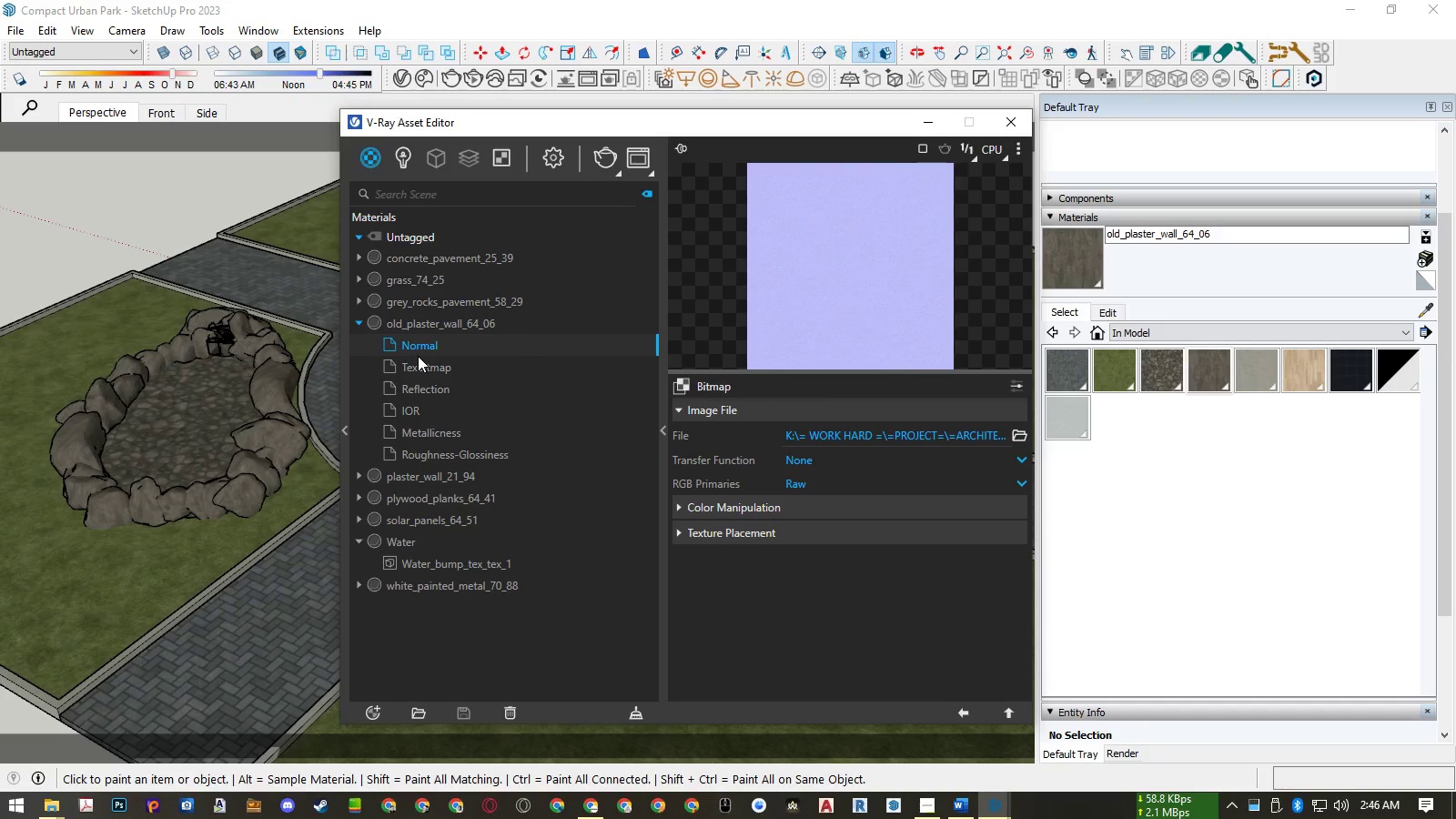 
left_click([418, 369])
 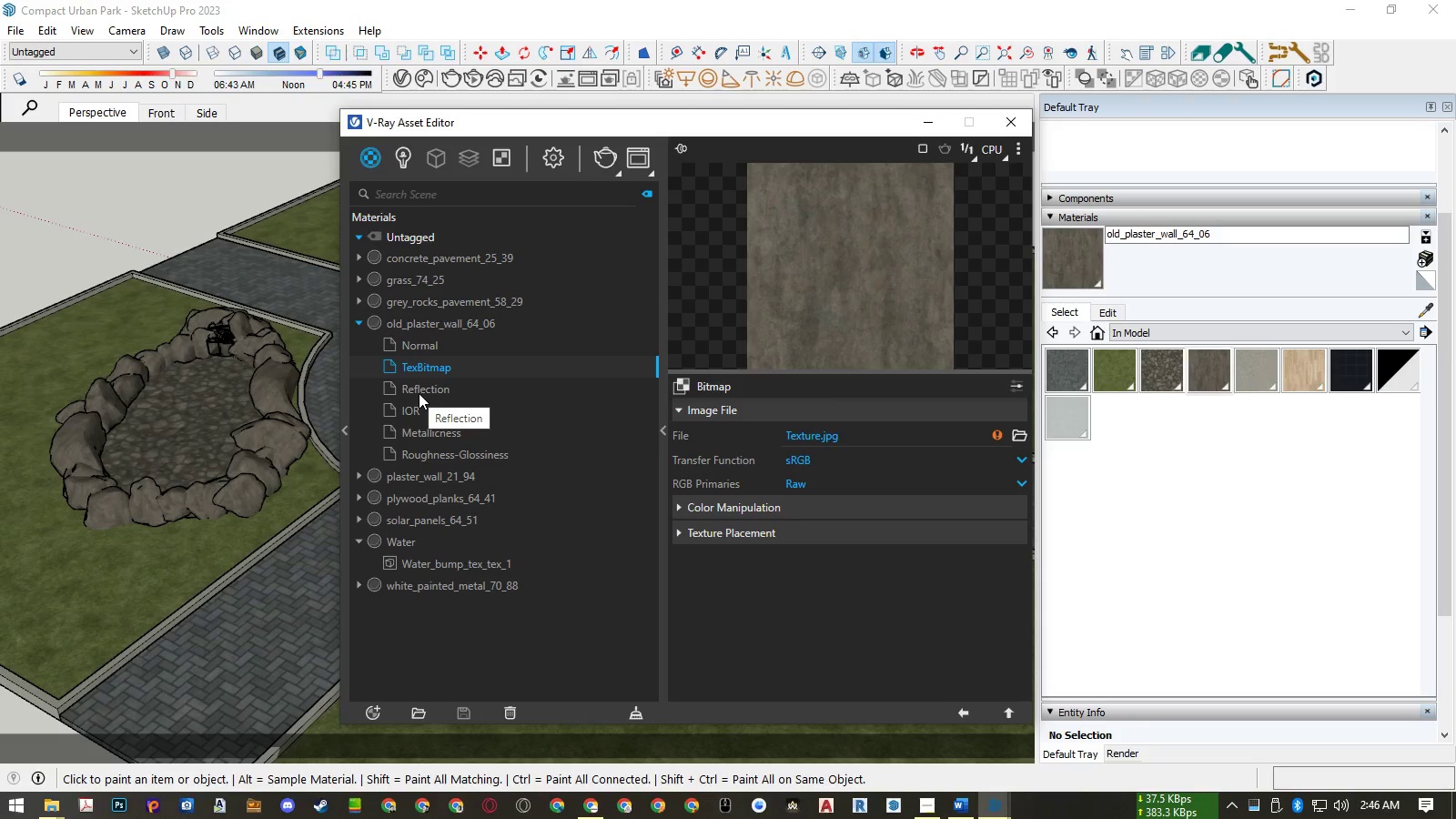 
left_click([419, 393])
 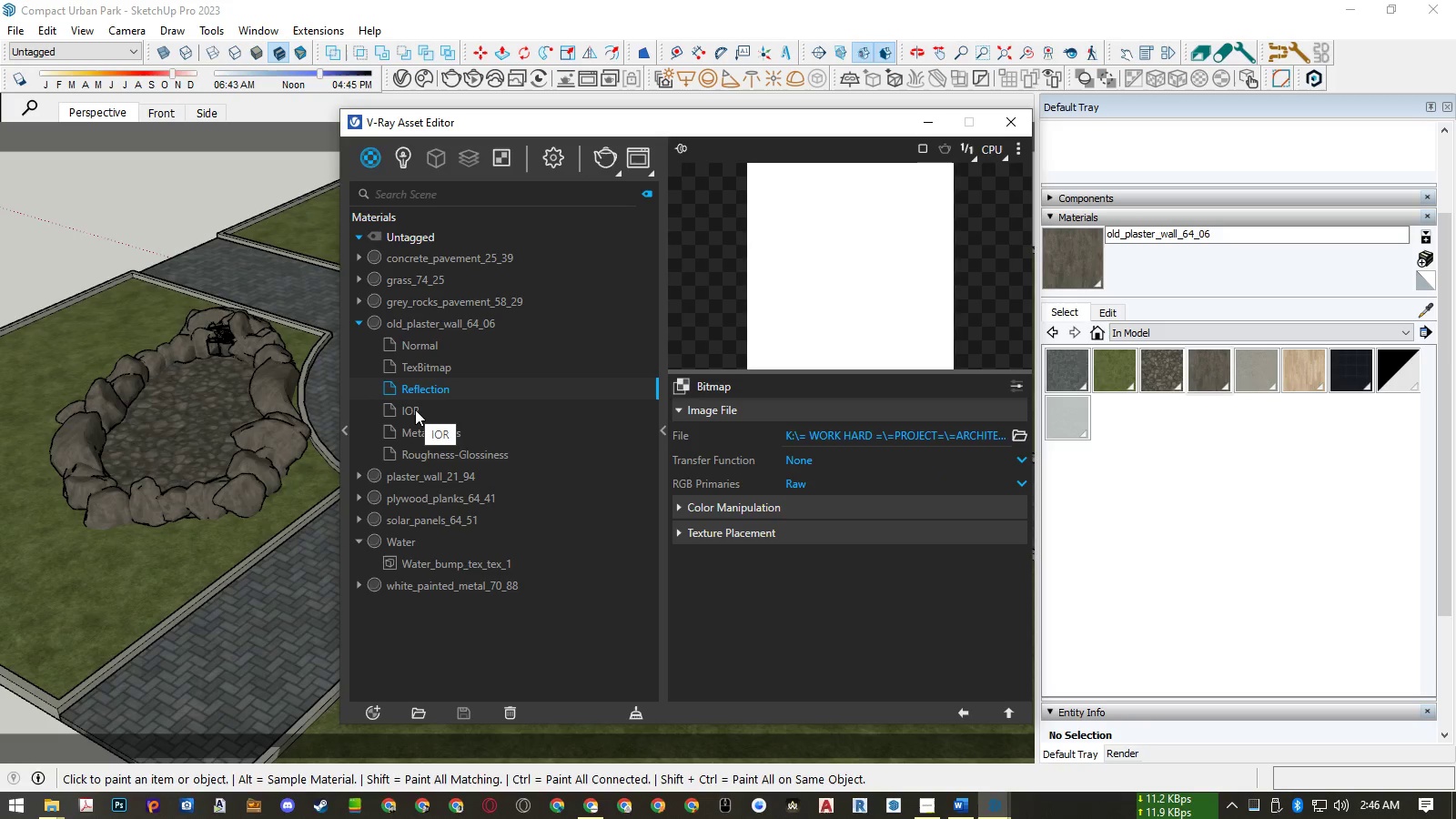 
left_click([415, 410])
 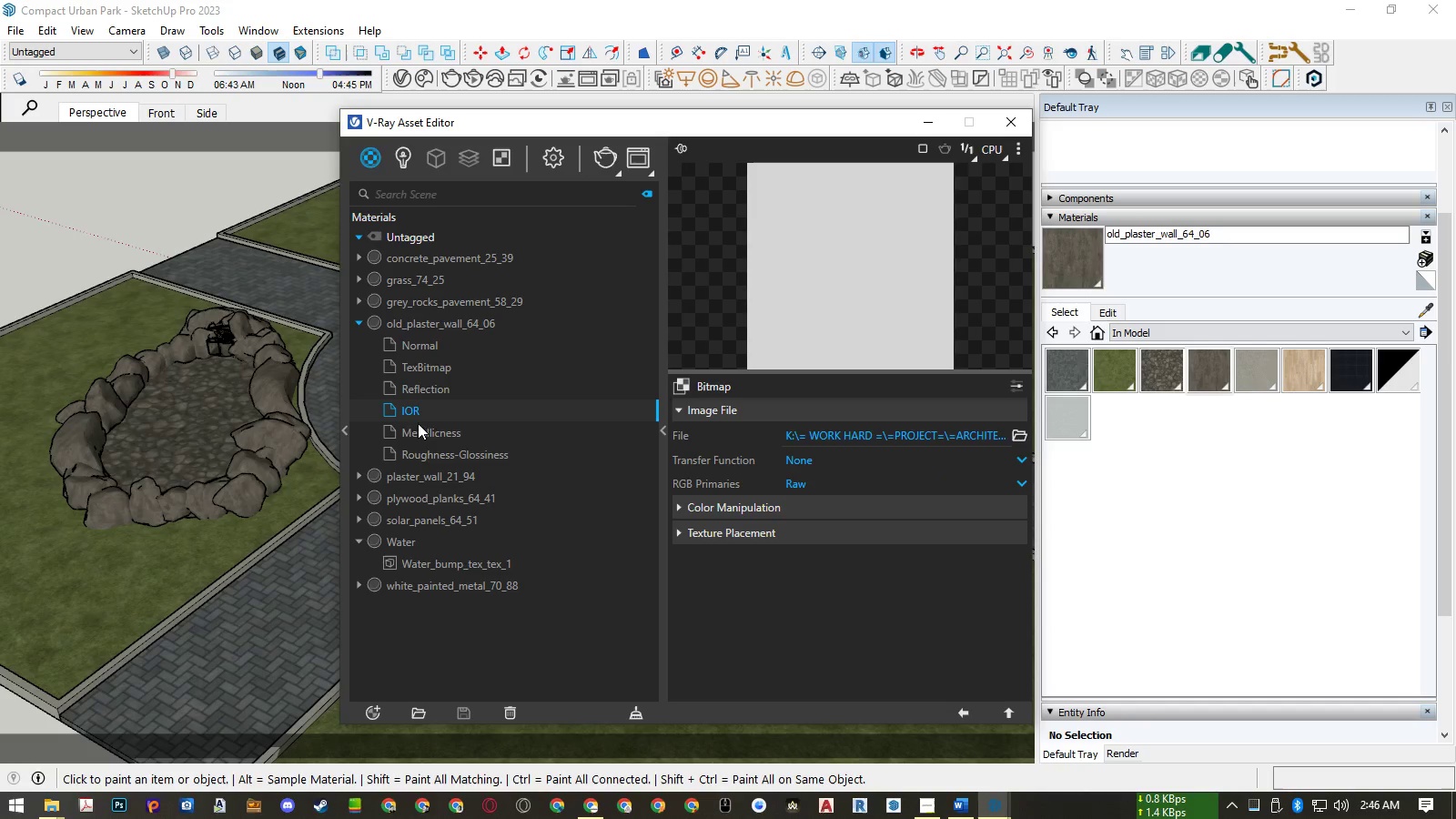 
left_click([416, 430])
 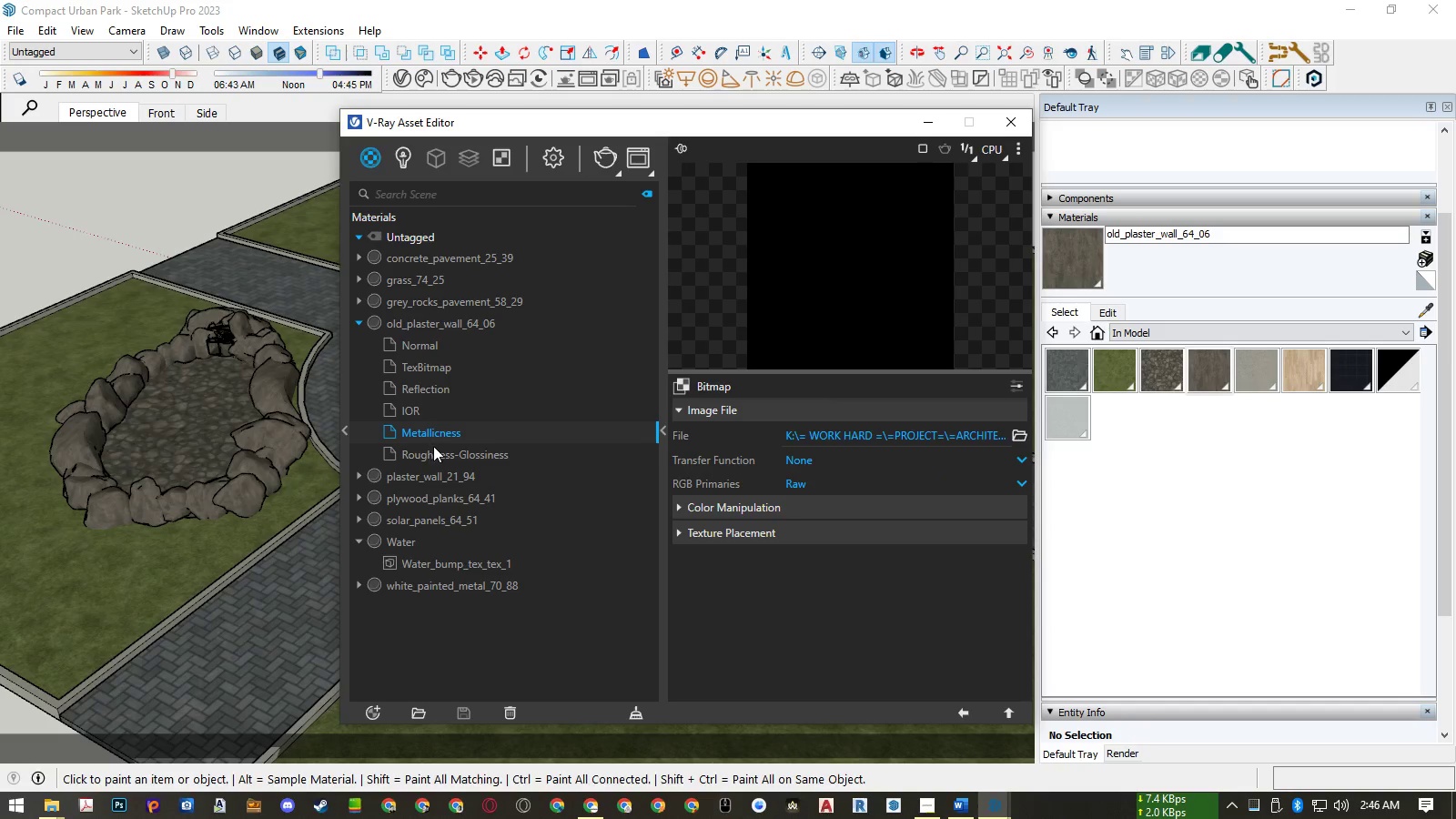 
left_click([433, 446])
 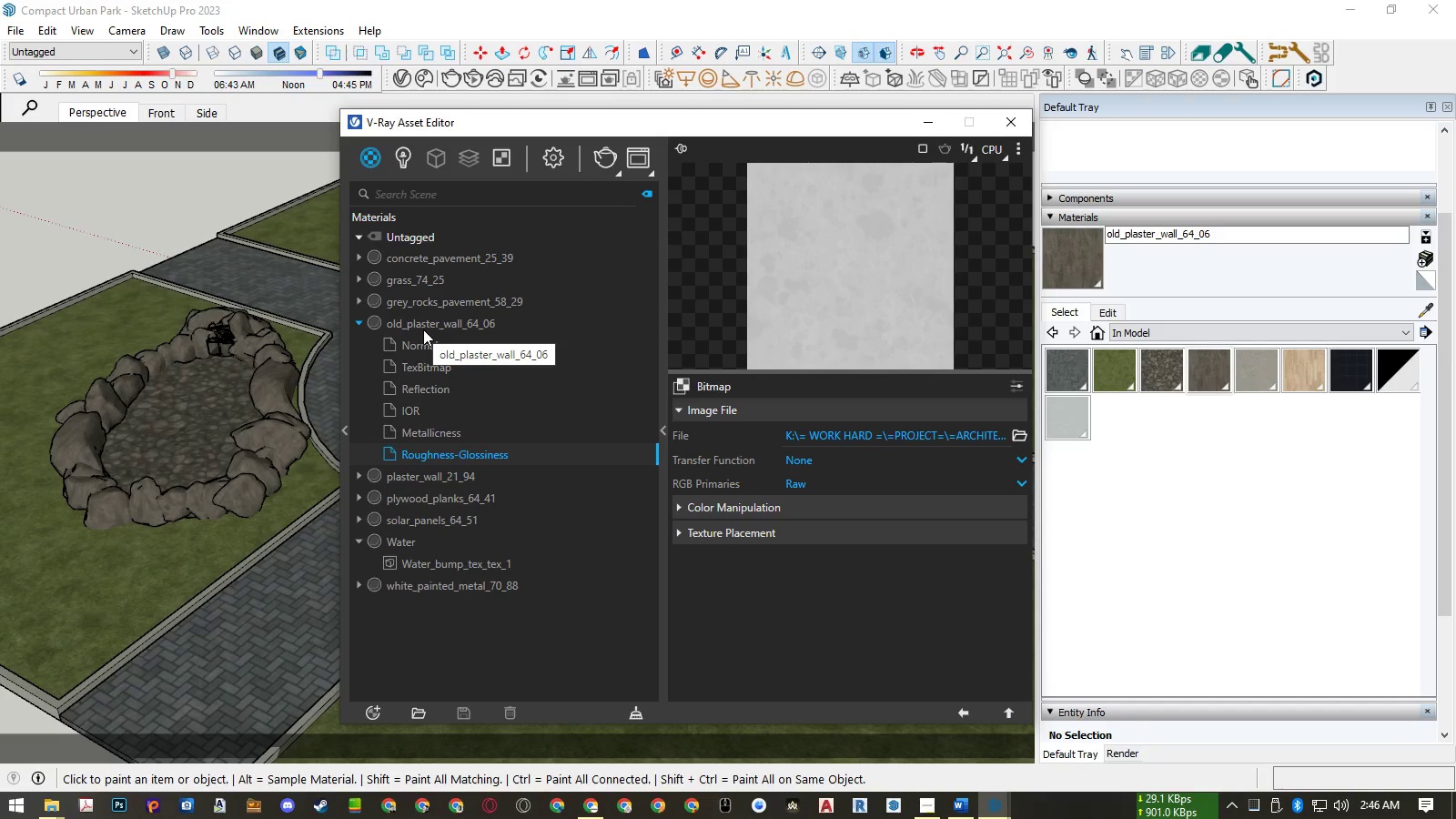 
wait(6.86)
 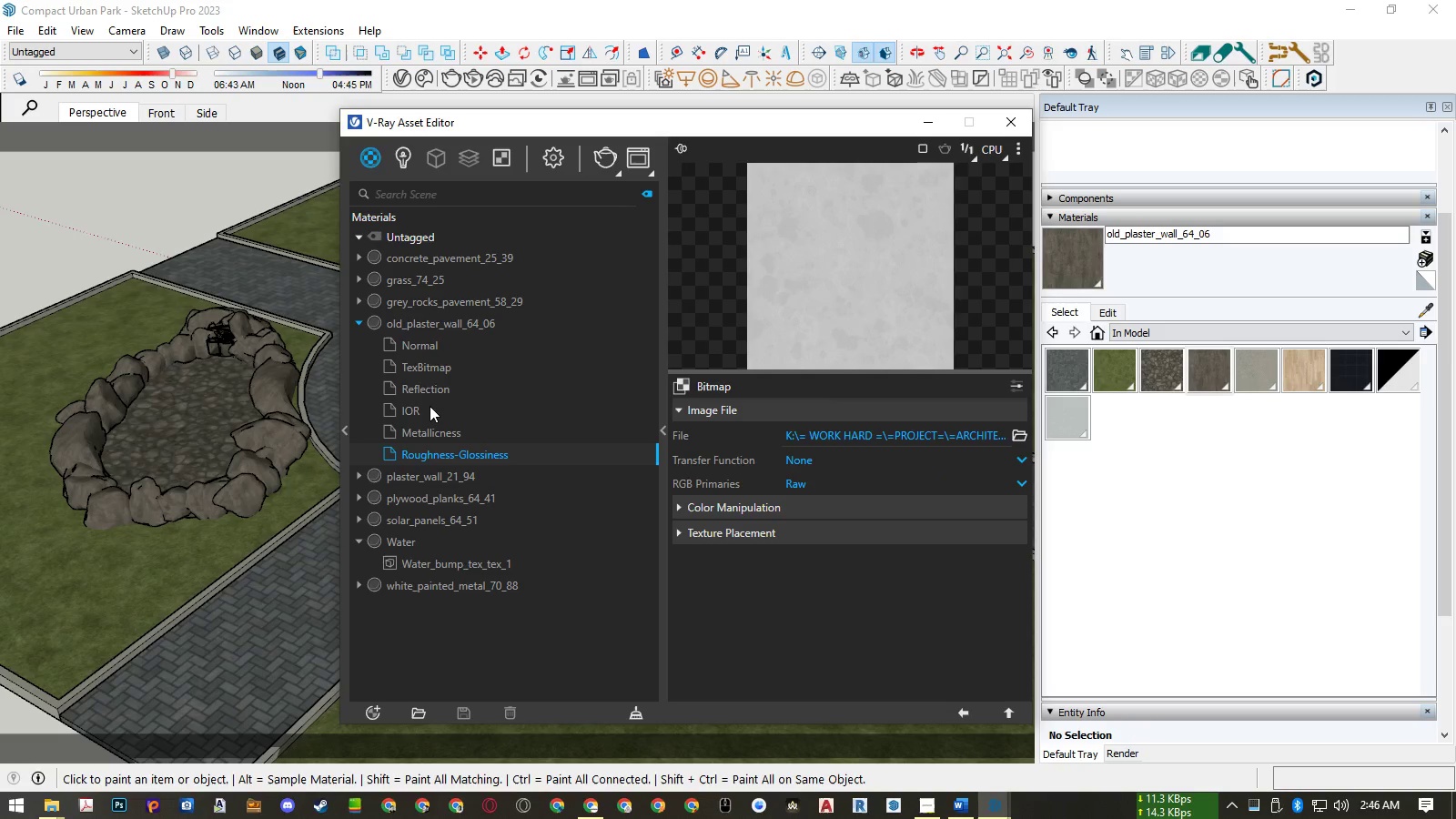 
left_click([360, 324])
 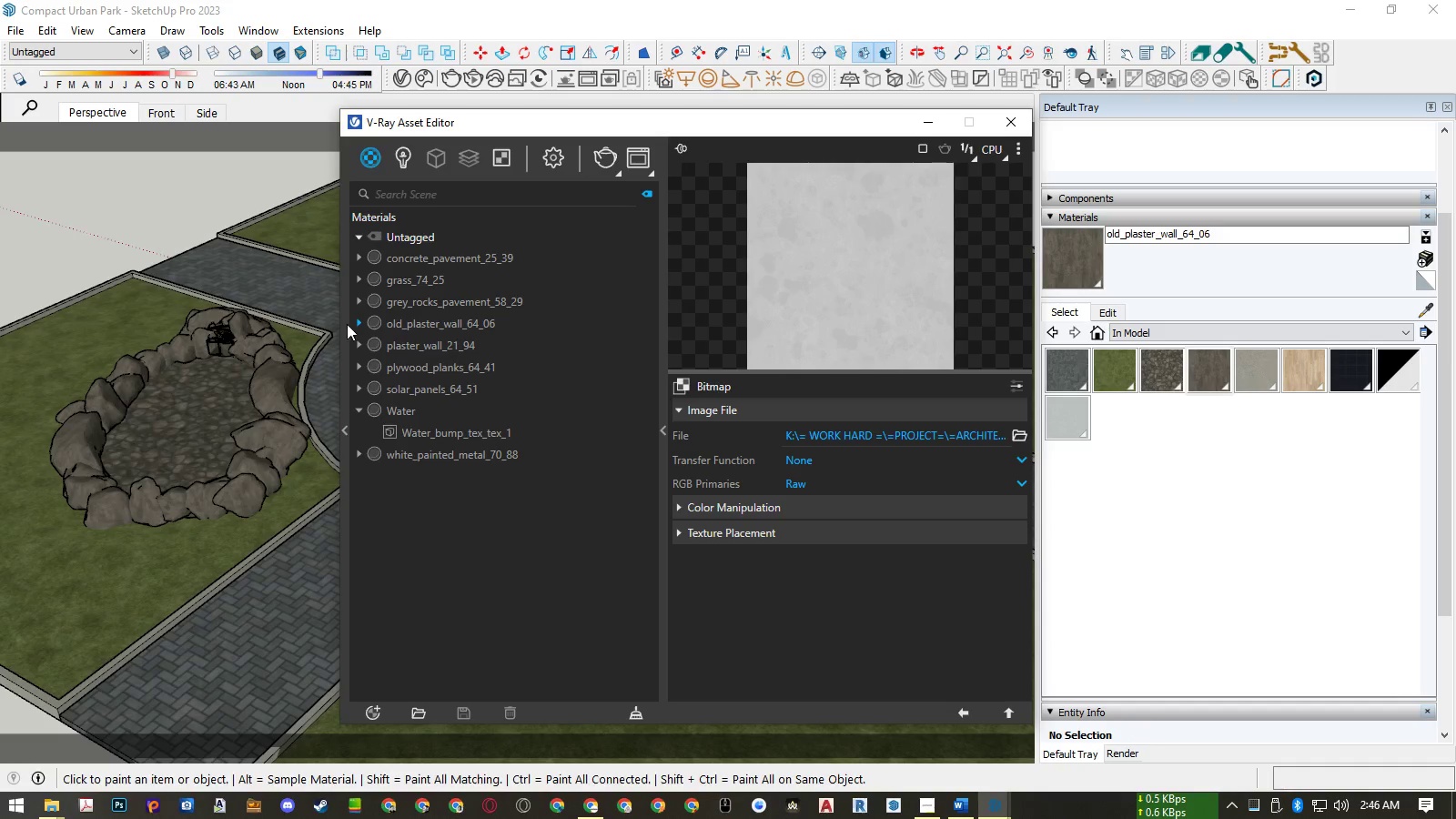 
left_click([356, 325])
 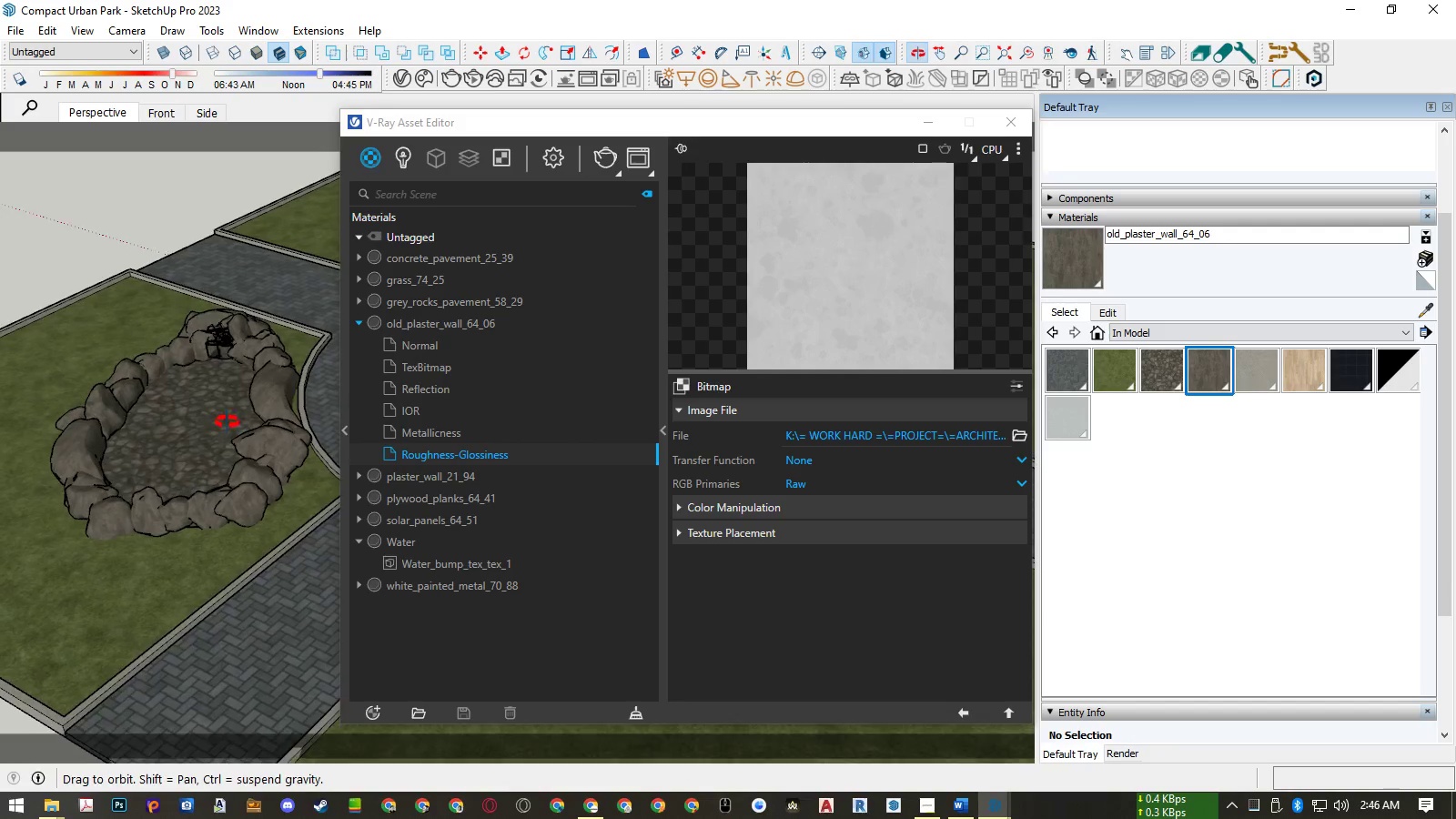 
key(Space)
 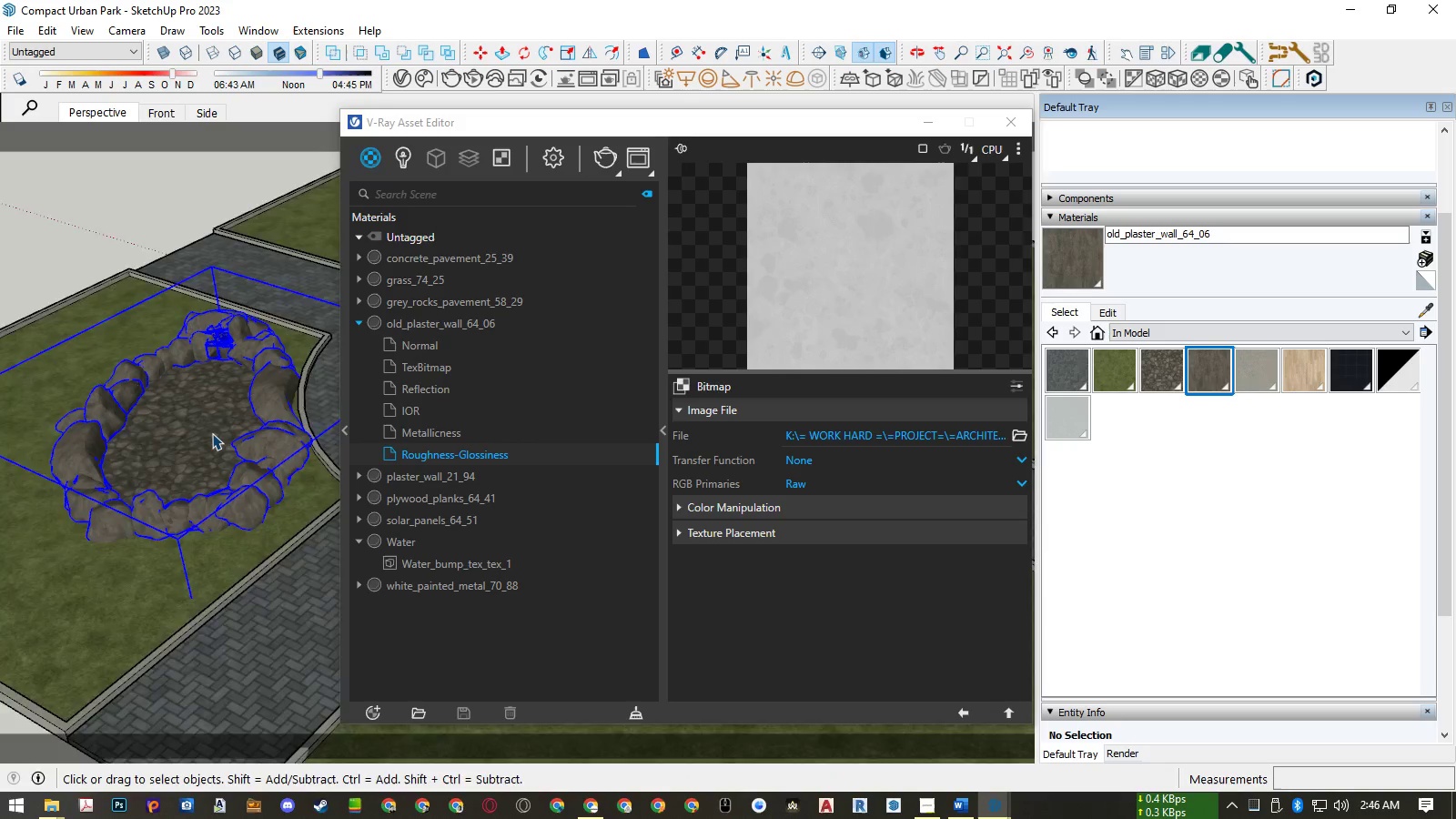 
double_click([212, 433])
 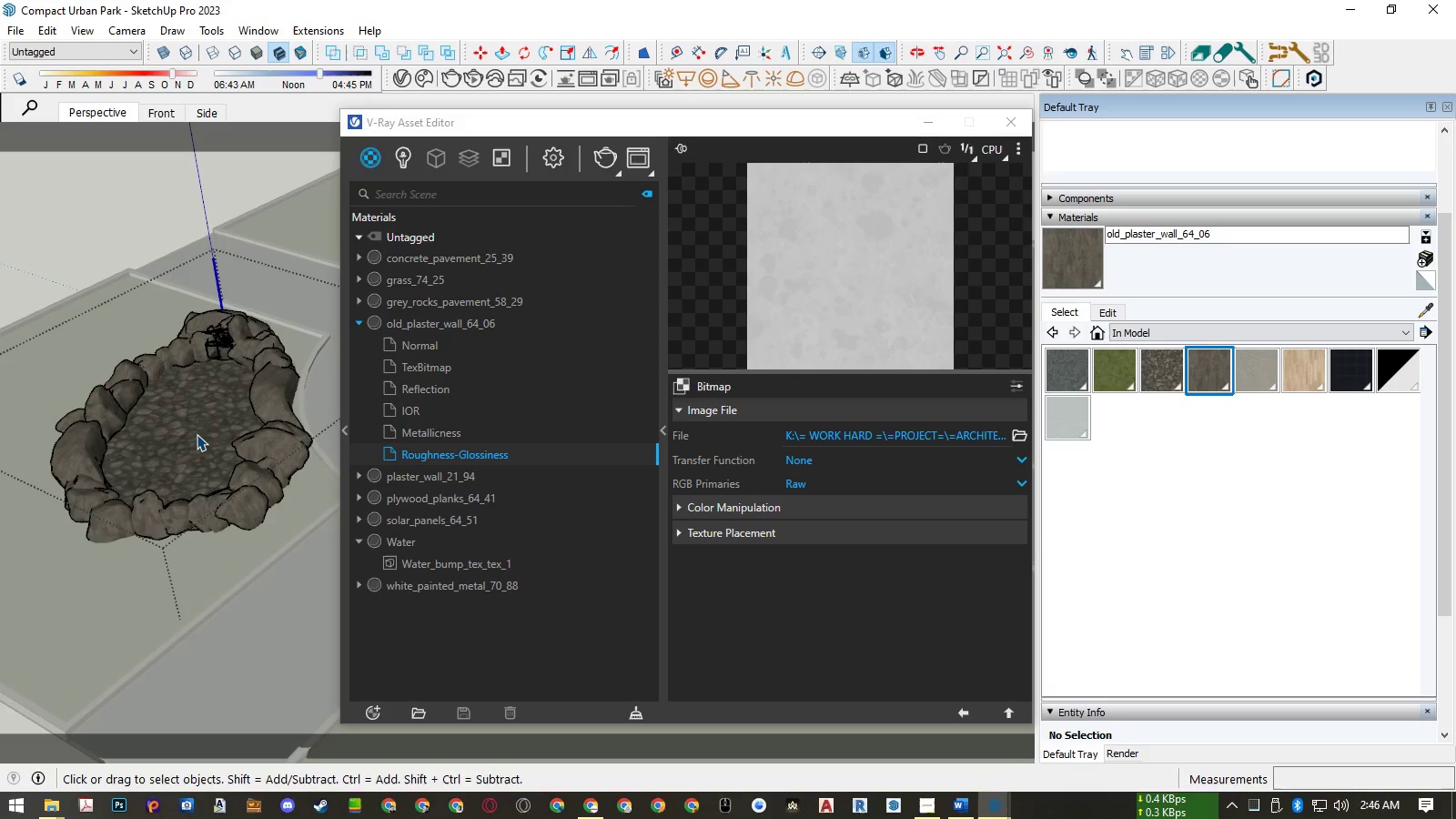 
triple_click([197, 434])
 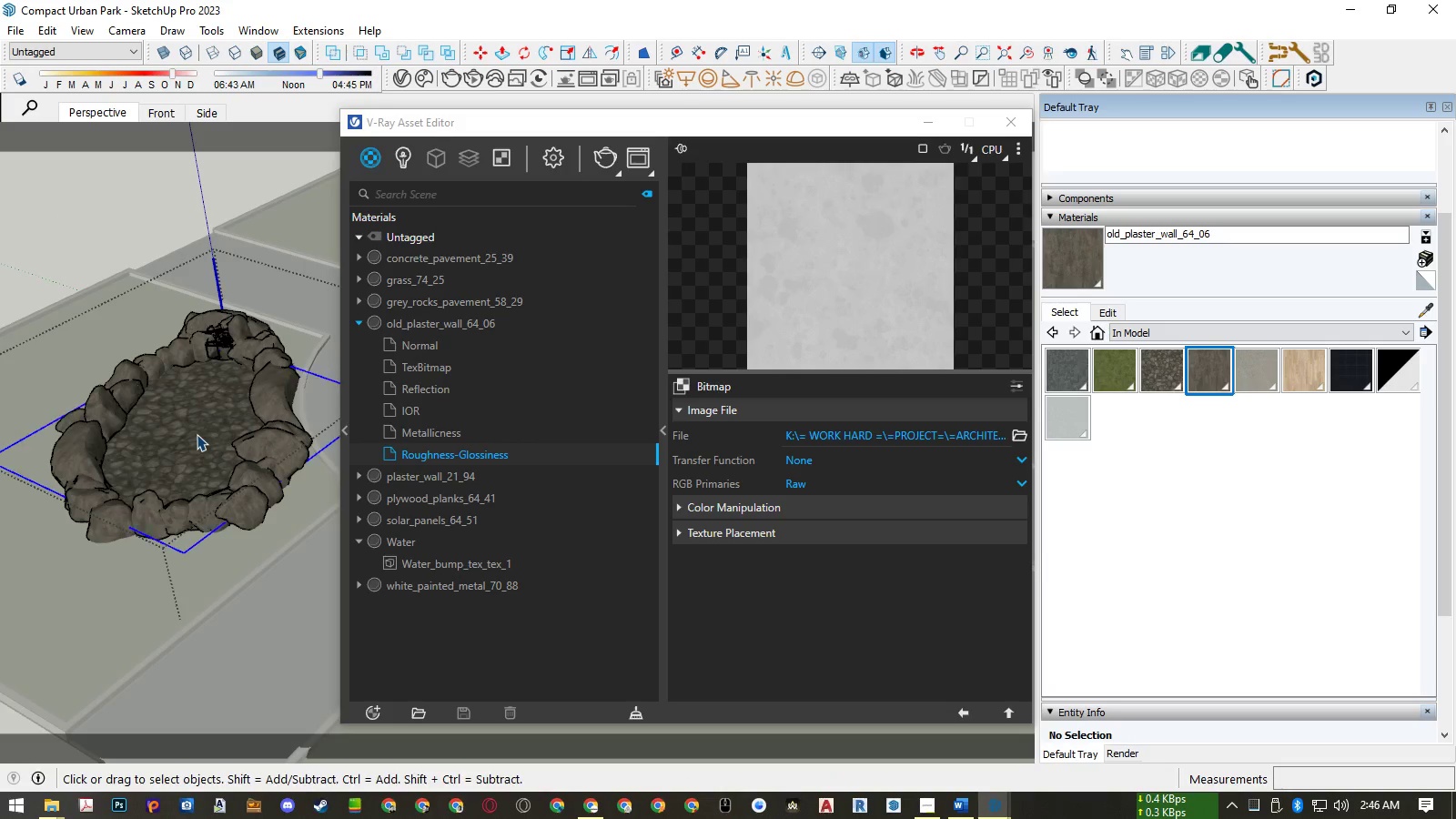 
right_click([197, 434])
 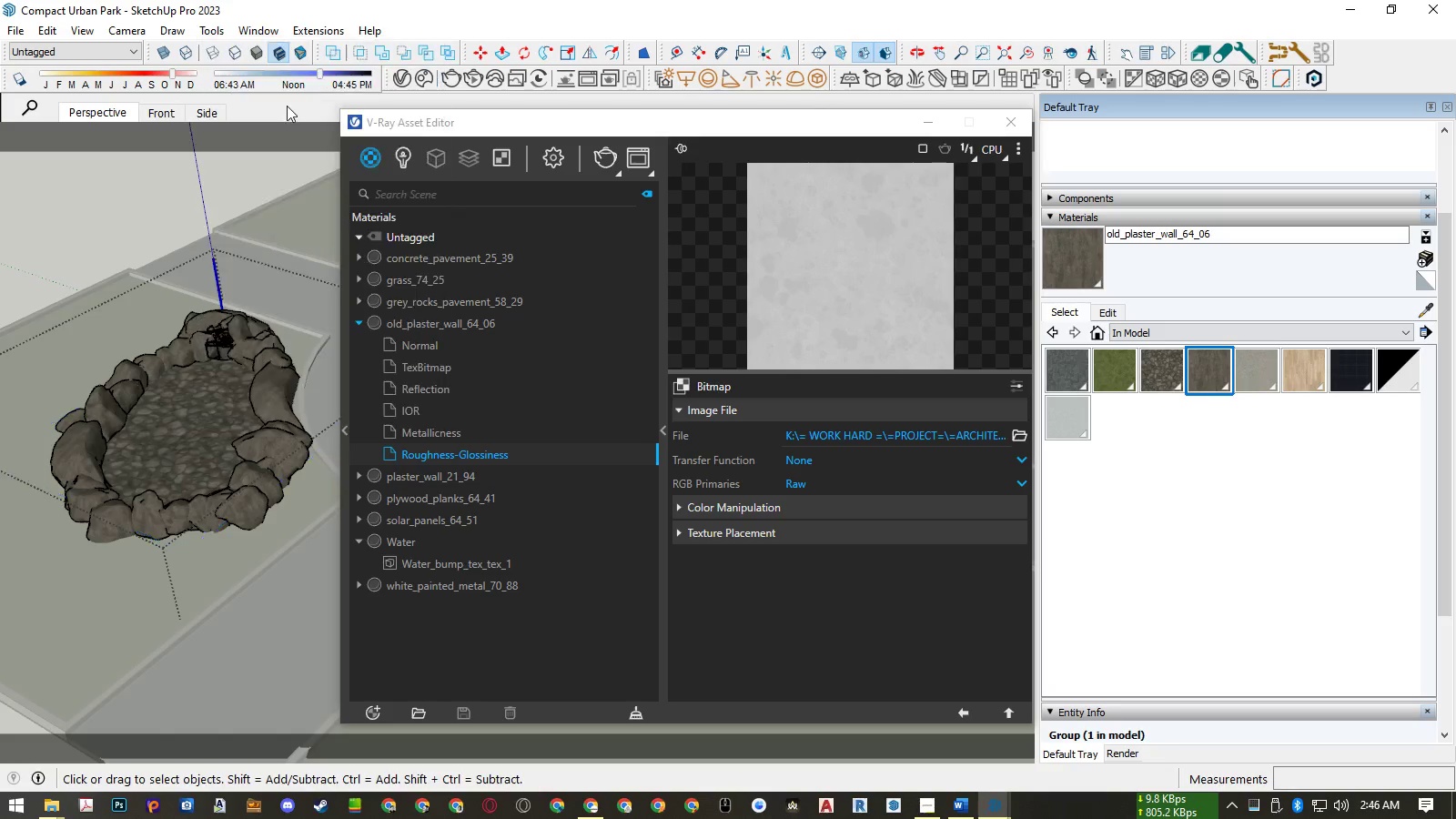 
double_click([187, 381])
 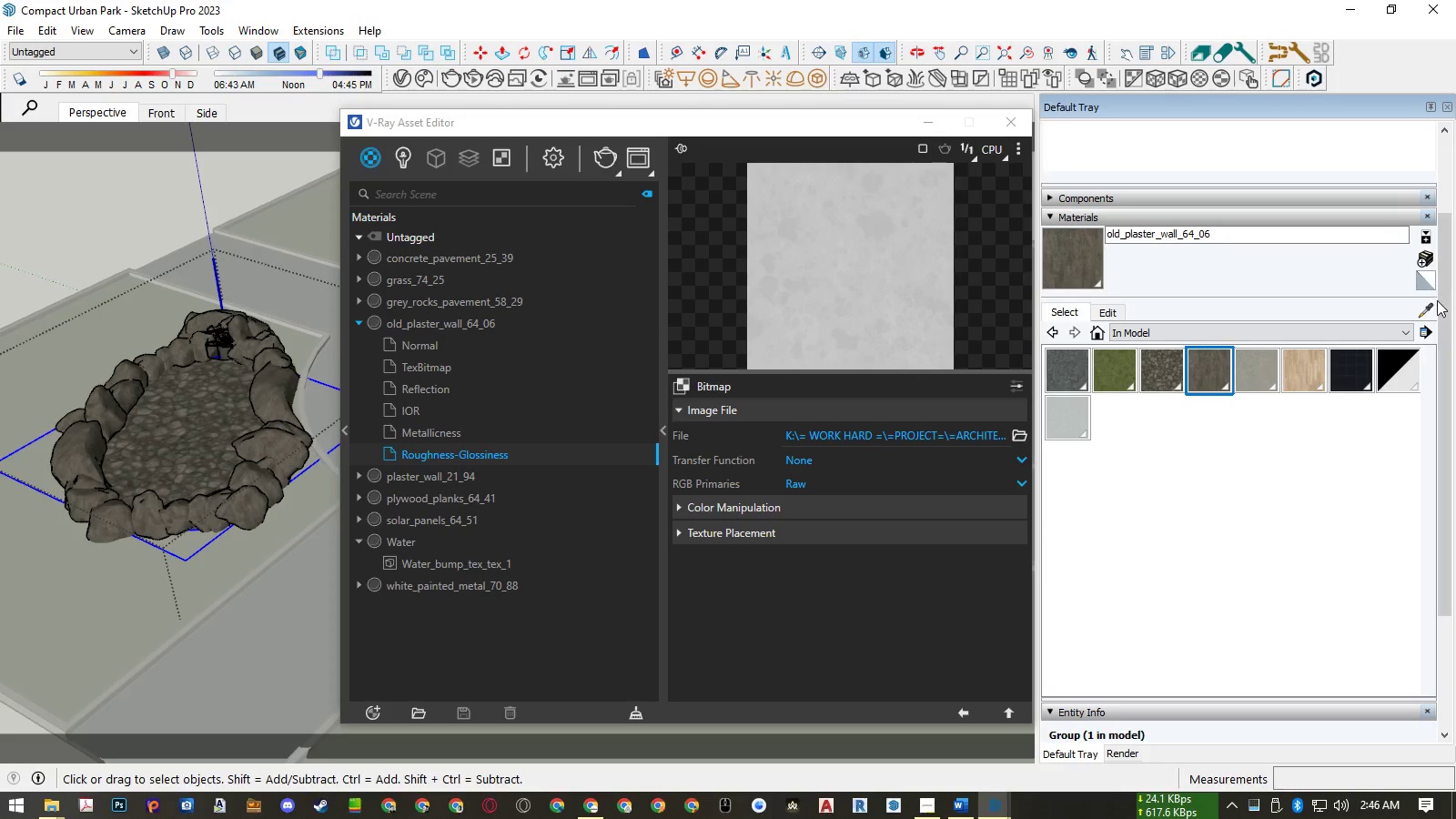 
left_click([1434, 307])
 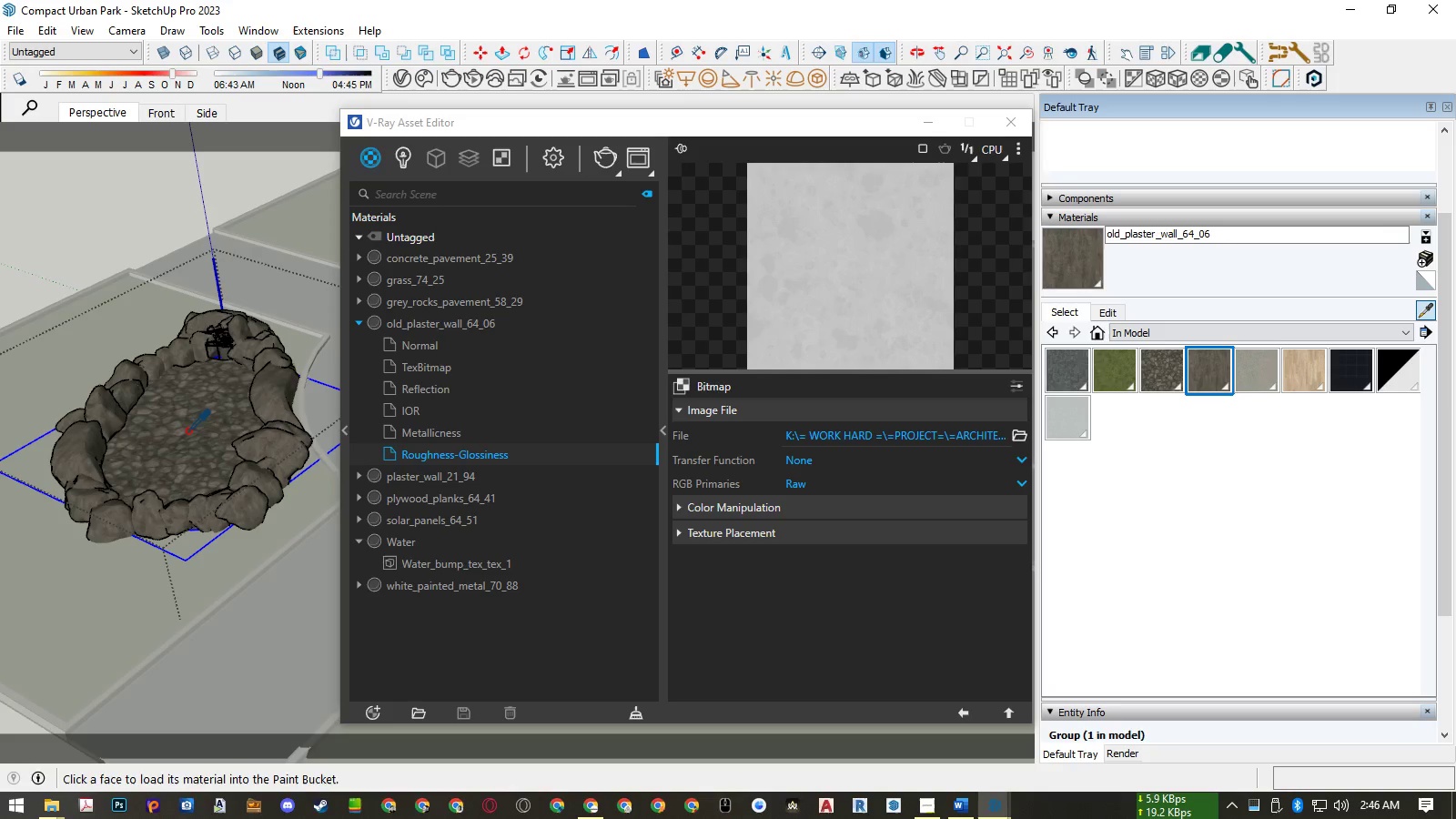 
left_click([187, 430])
 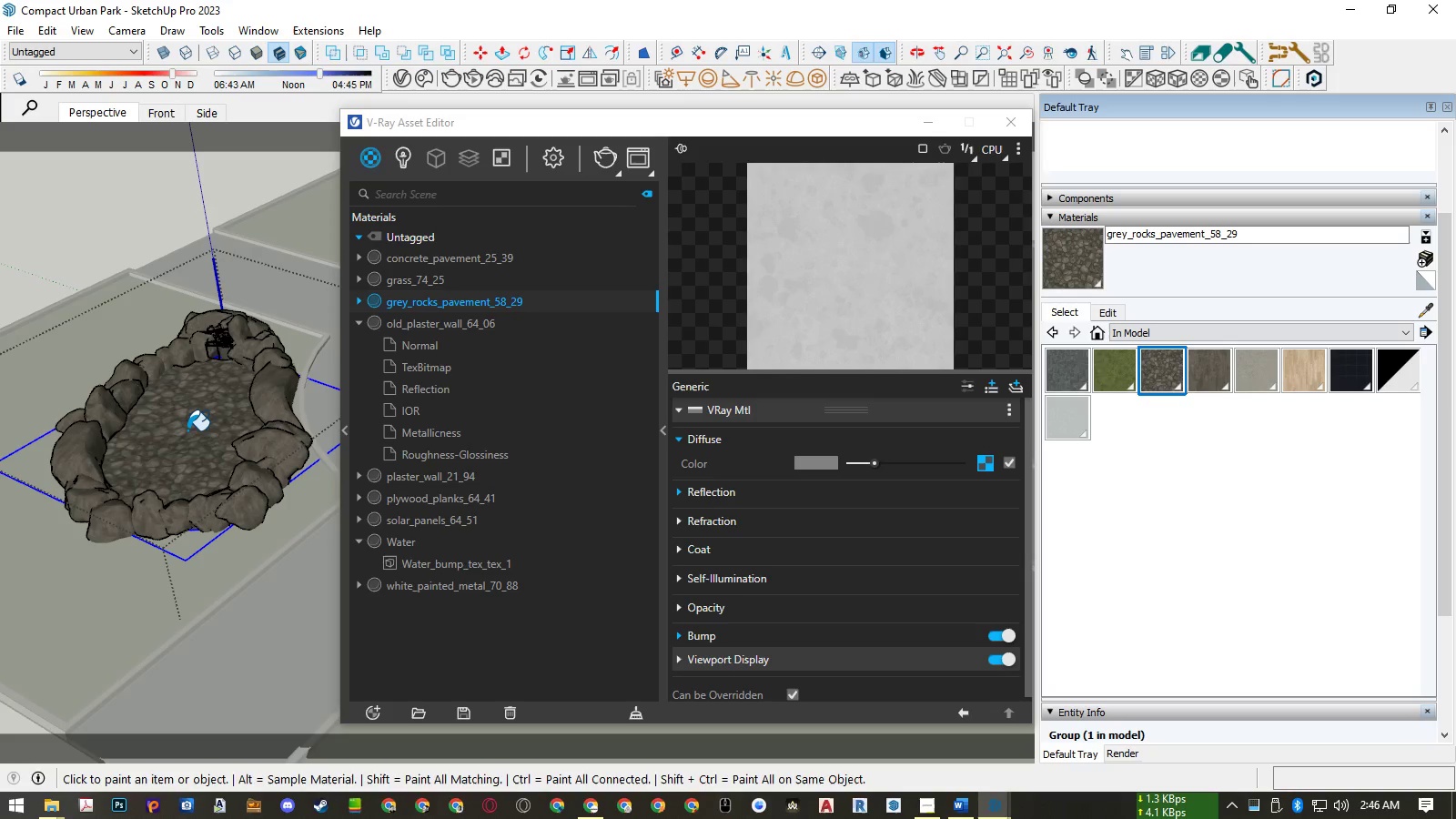 
key(Space)
 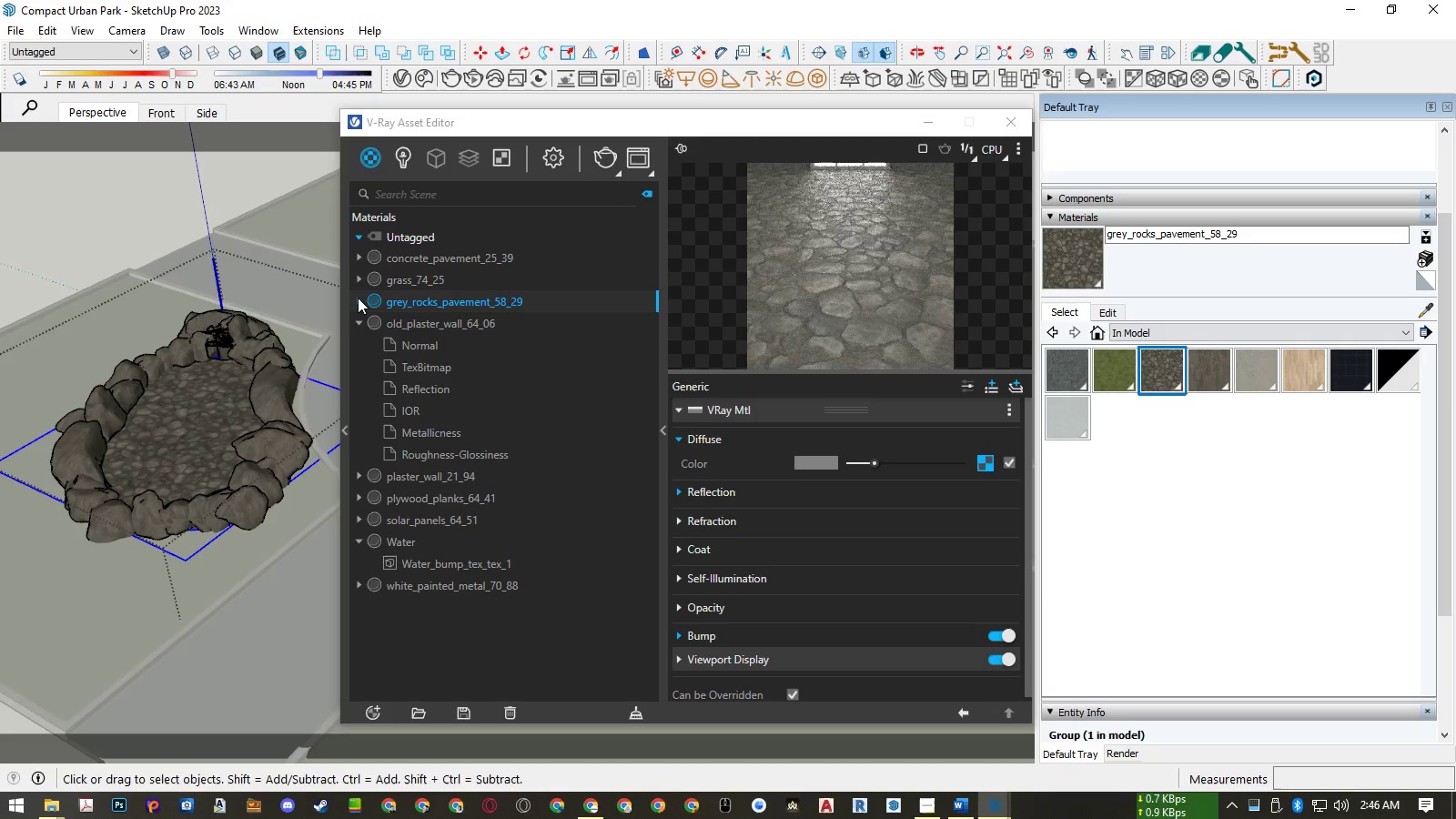 
left_click([358, 298])
 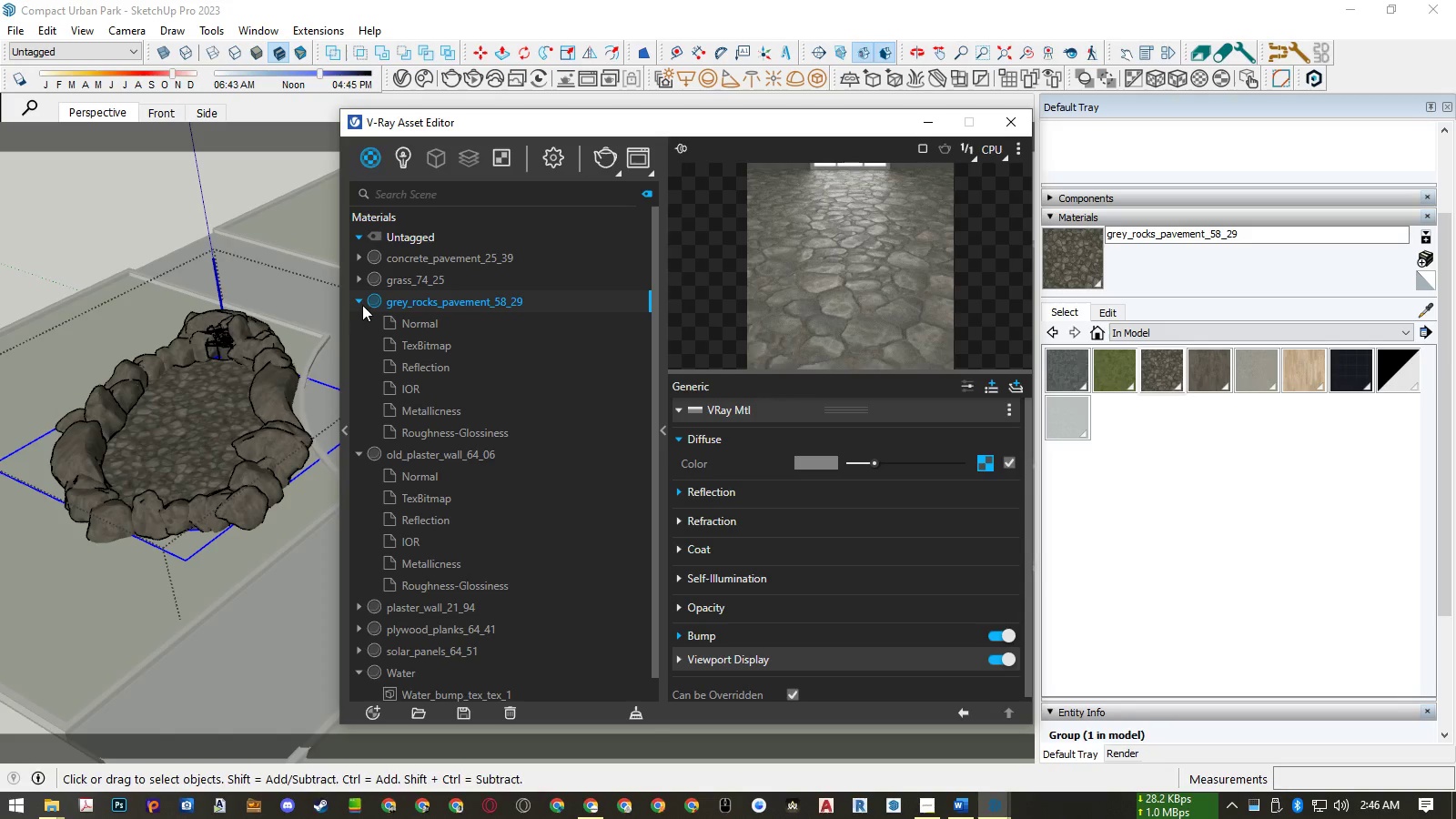 
wait(6.29)
 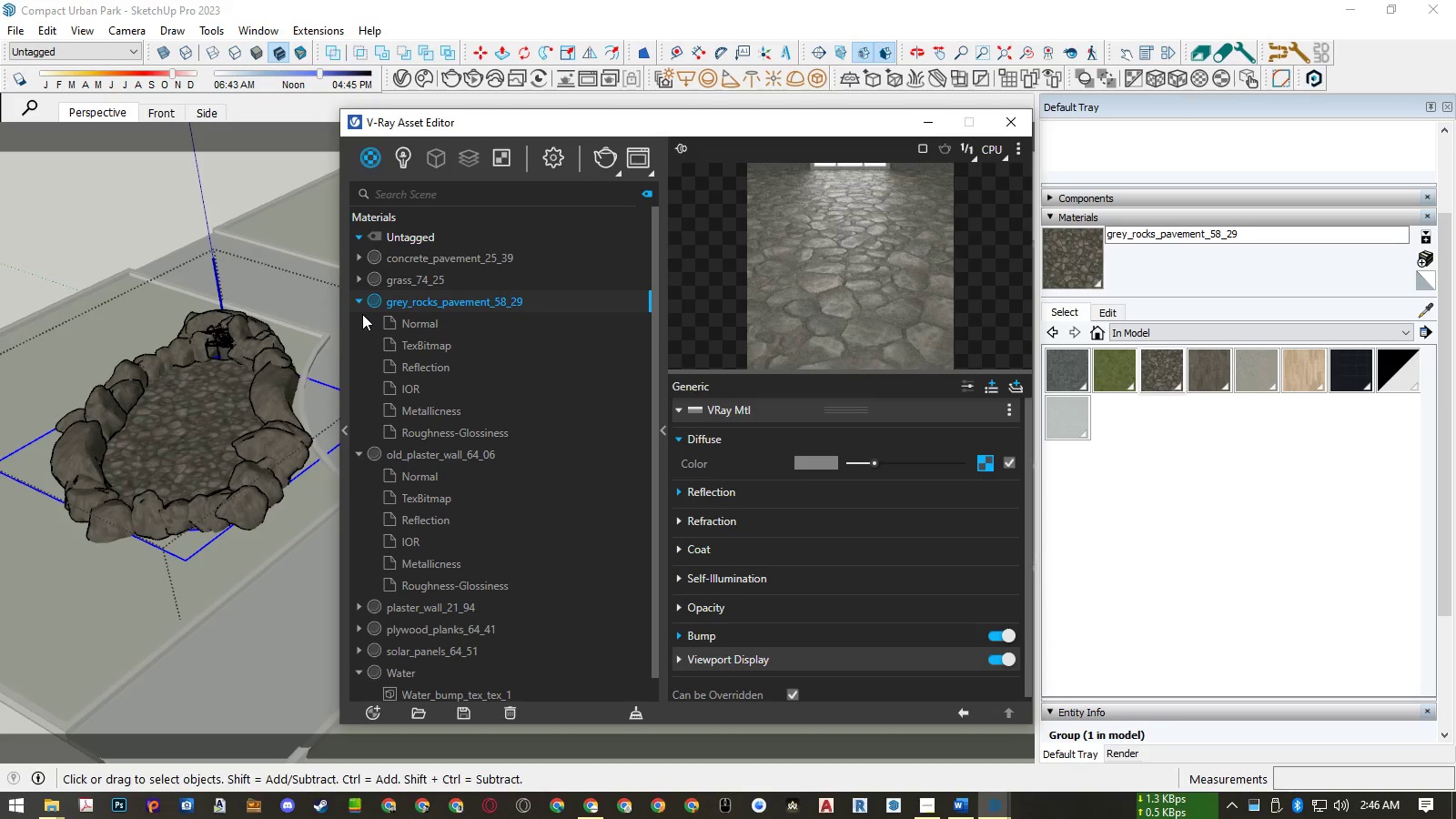 
left_click([359, 302])
 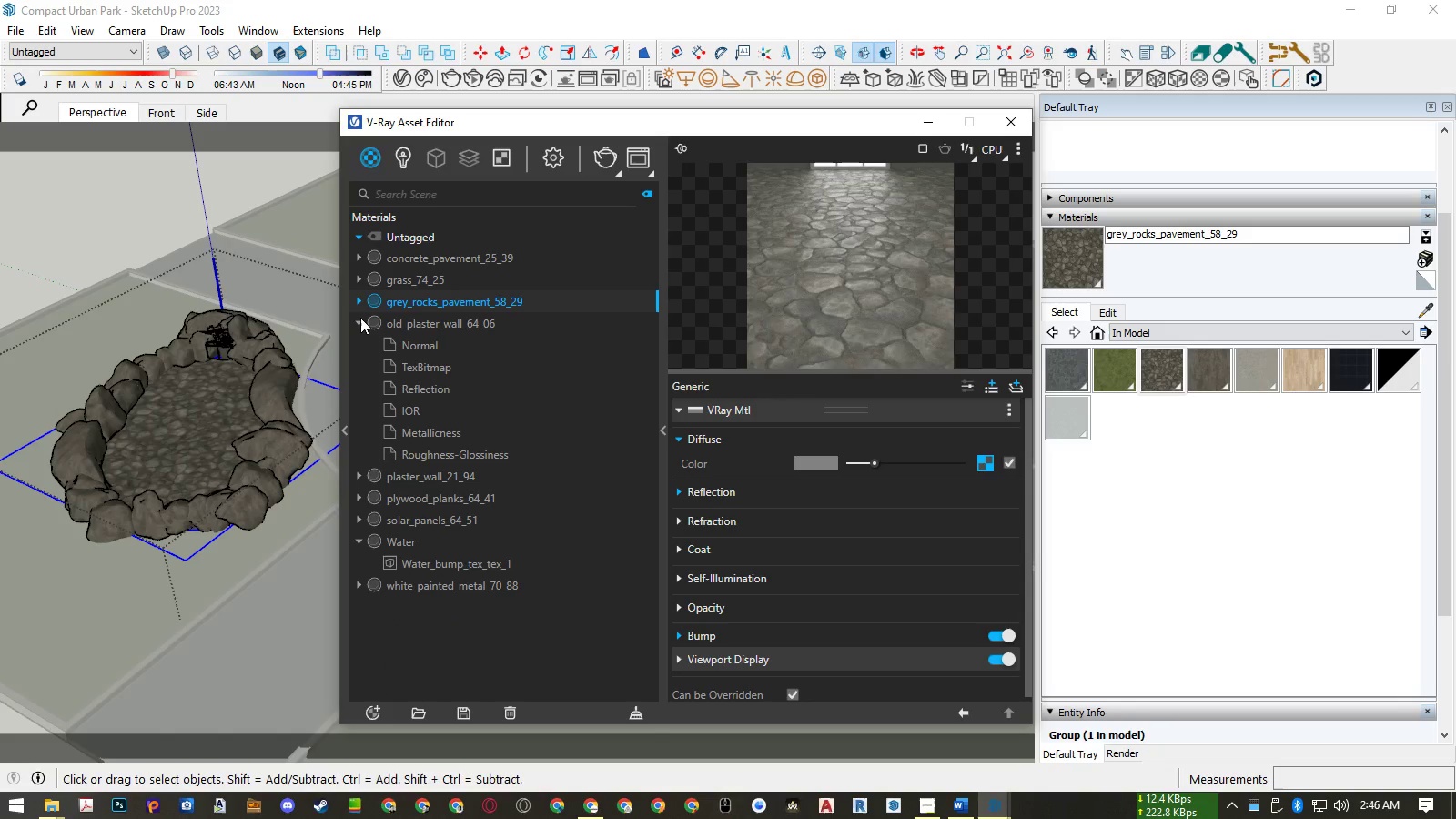 
left_click([360, 319])
 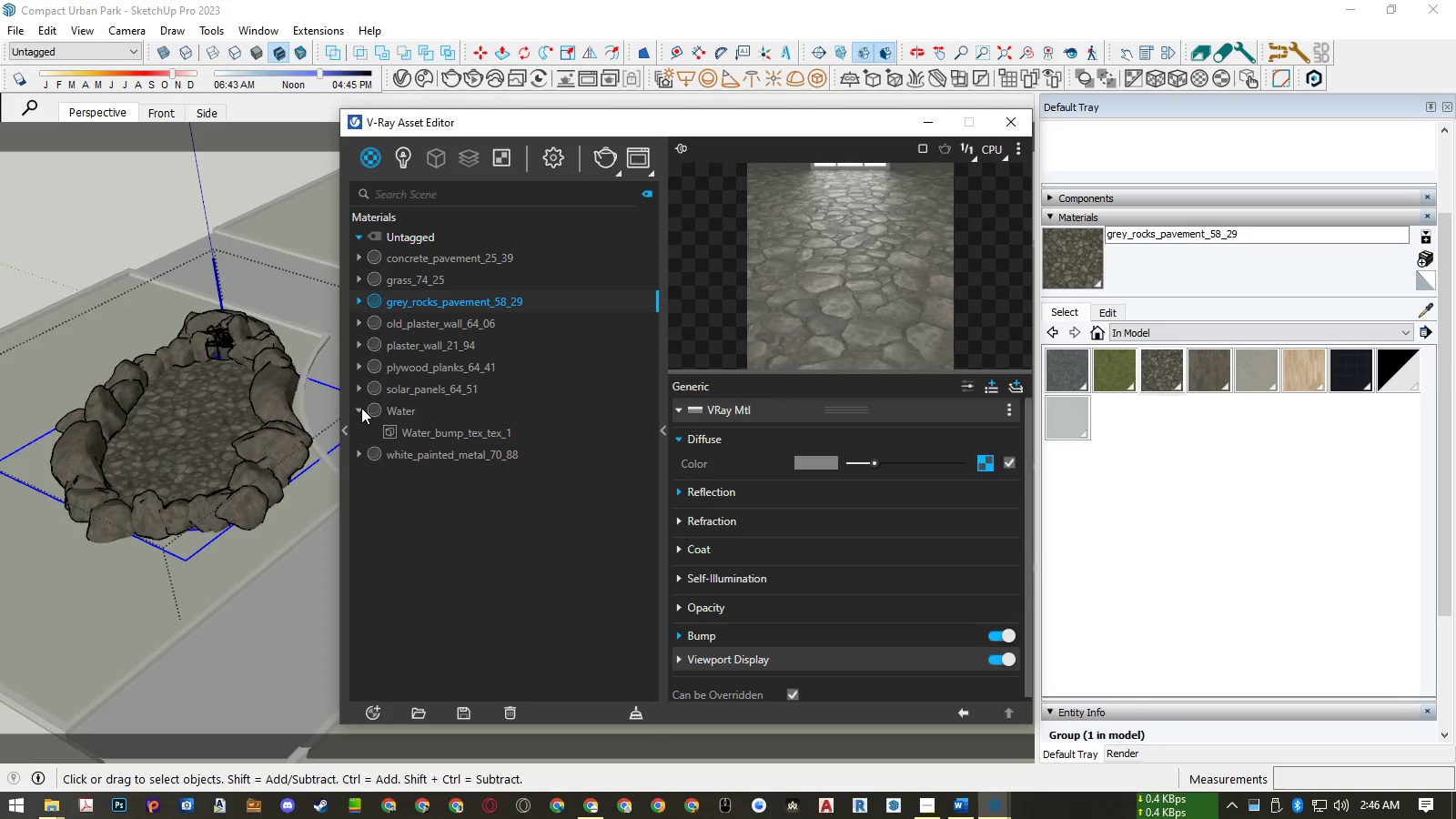 
left_click([361, 408])
 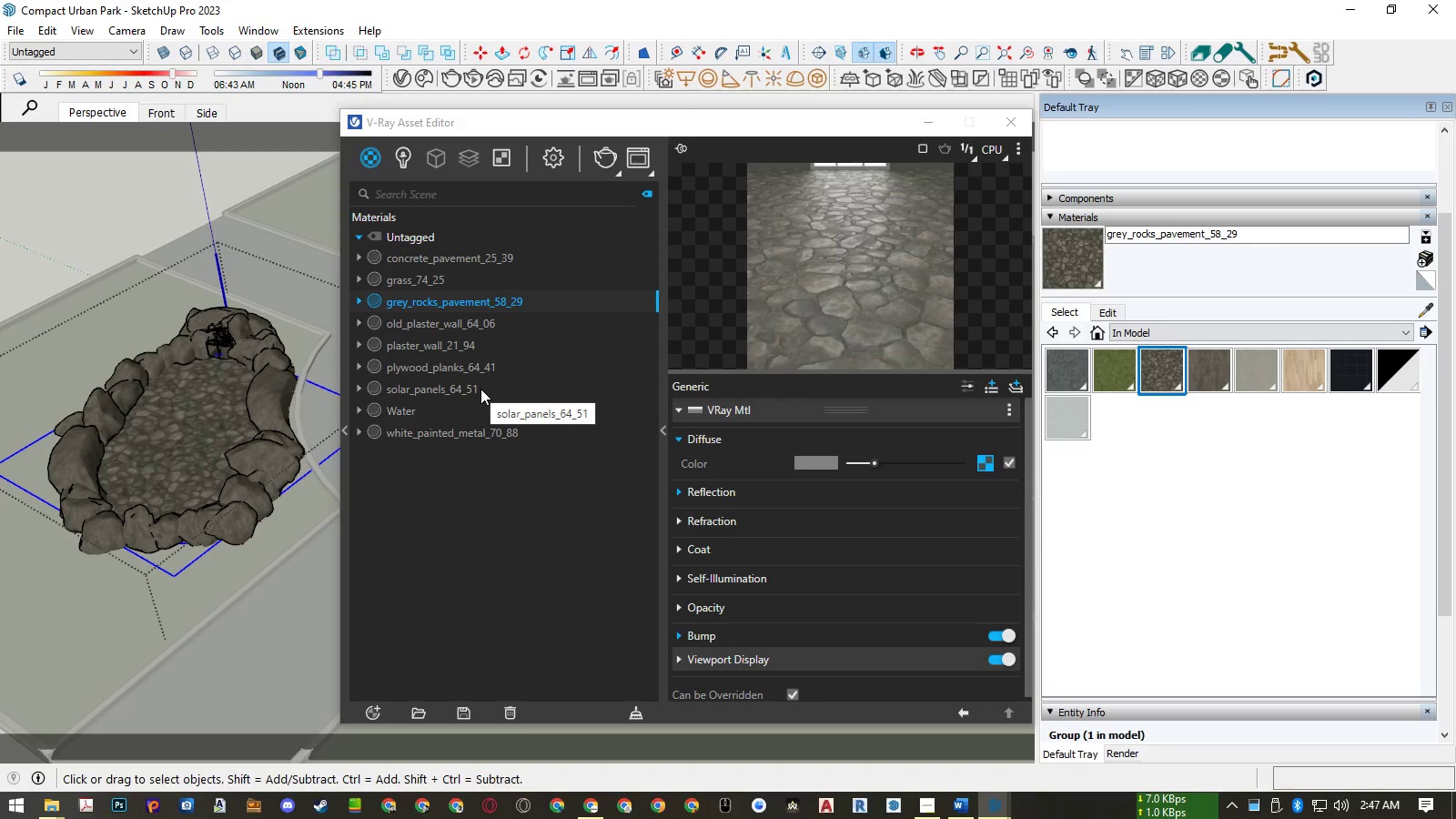 
wait(8.76)
 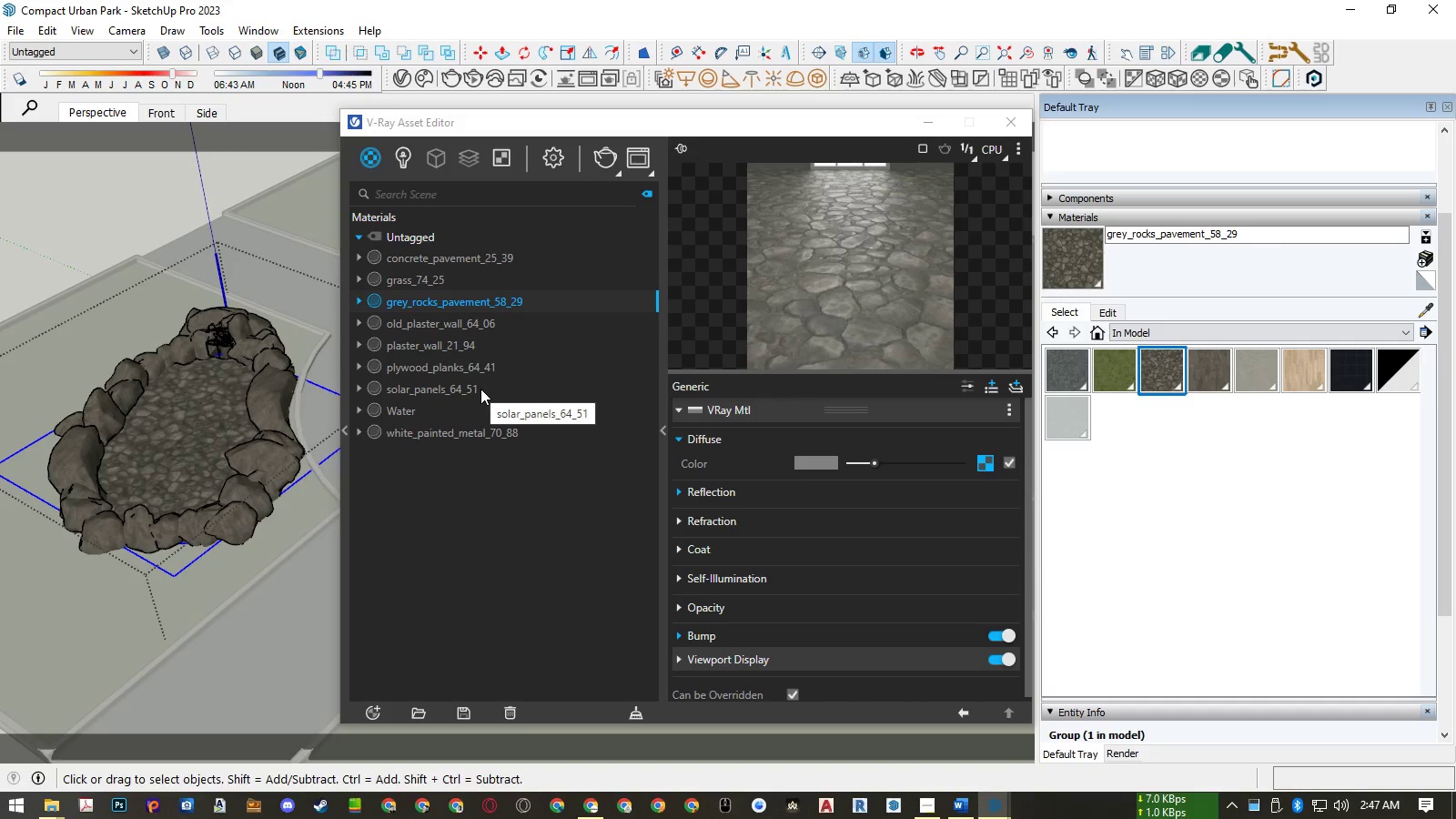 
left_click([199, 373])
 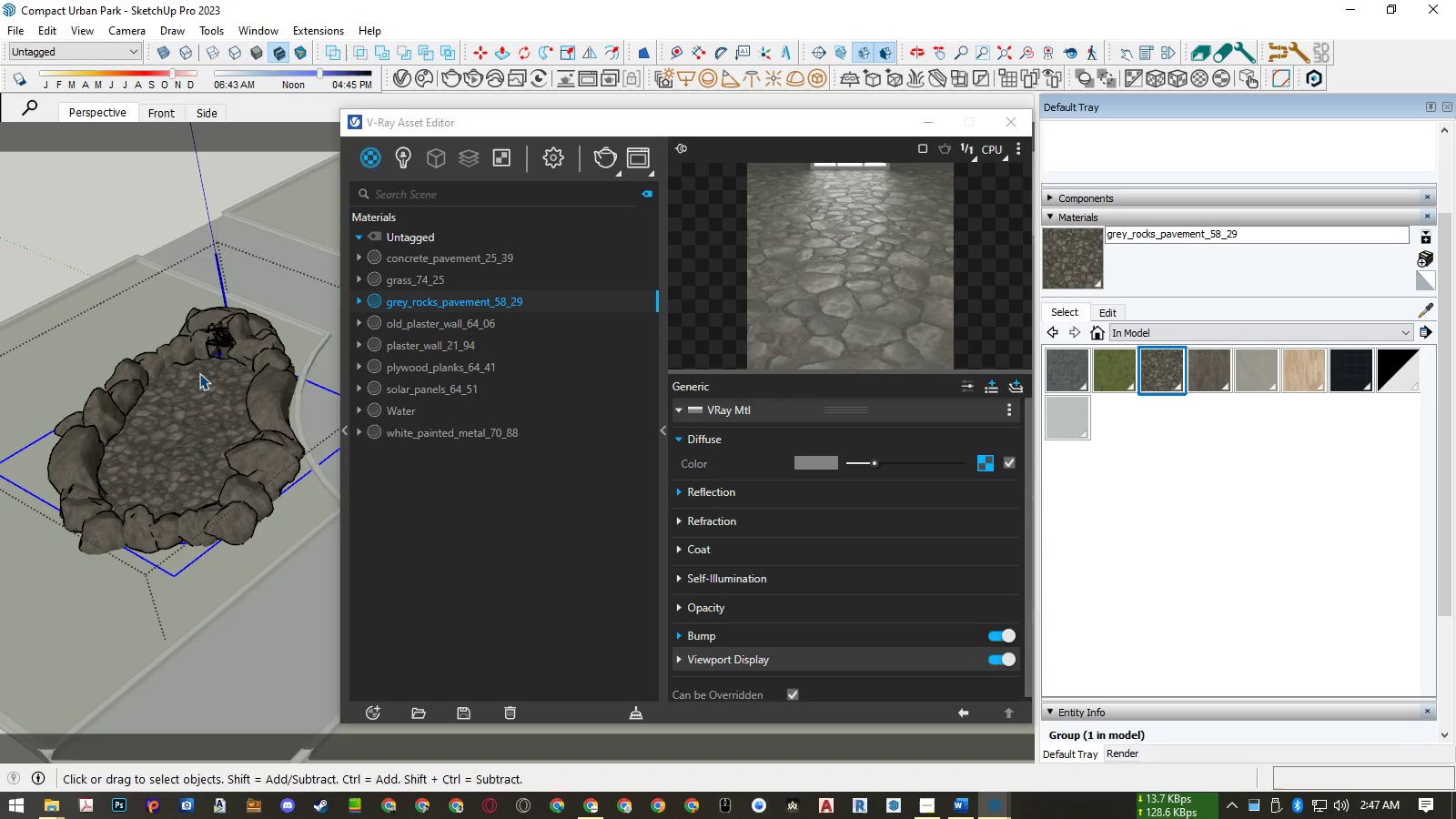 
key(Alt+AltLeft)
 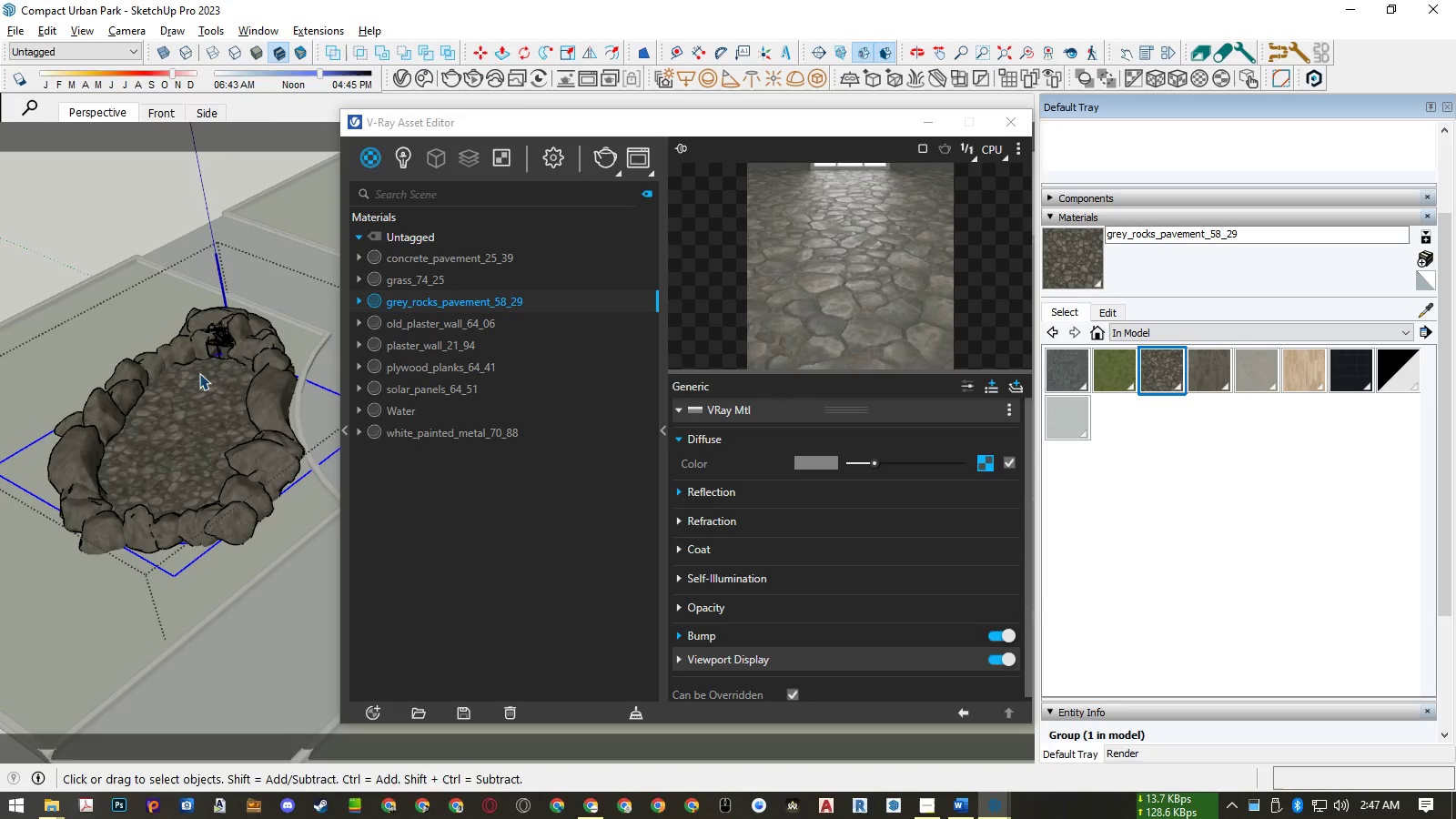 
type(eea)
 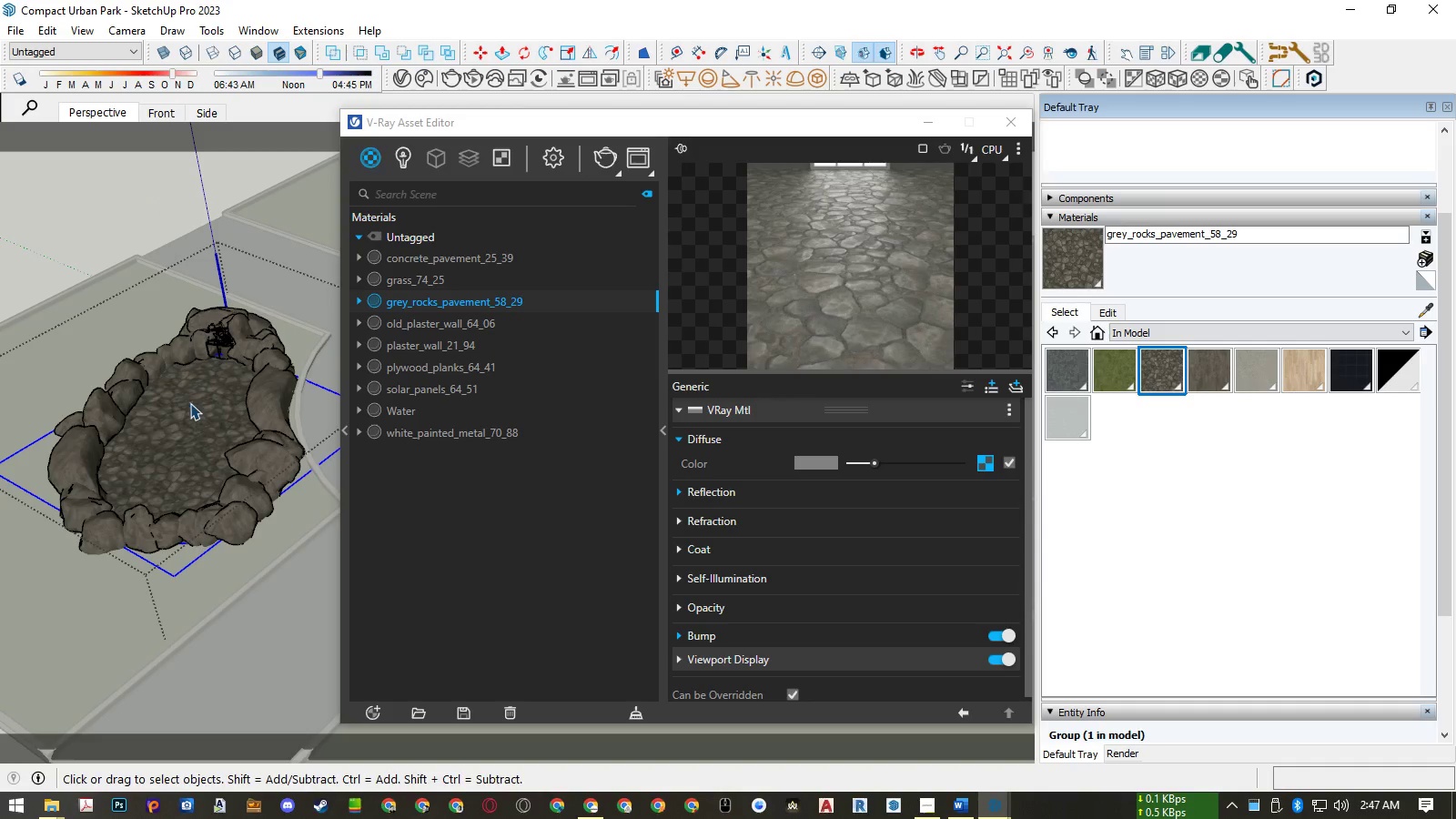 
left_click([187, 449])
 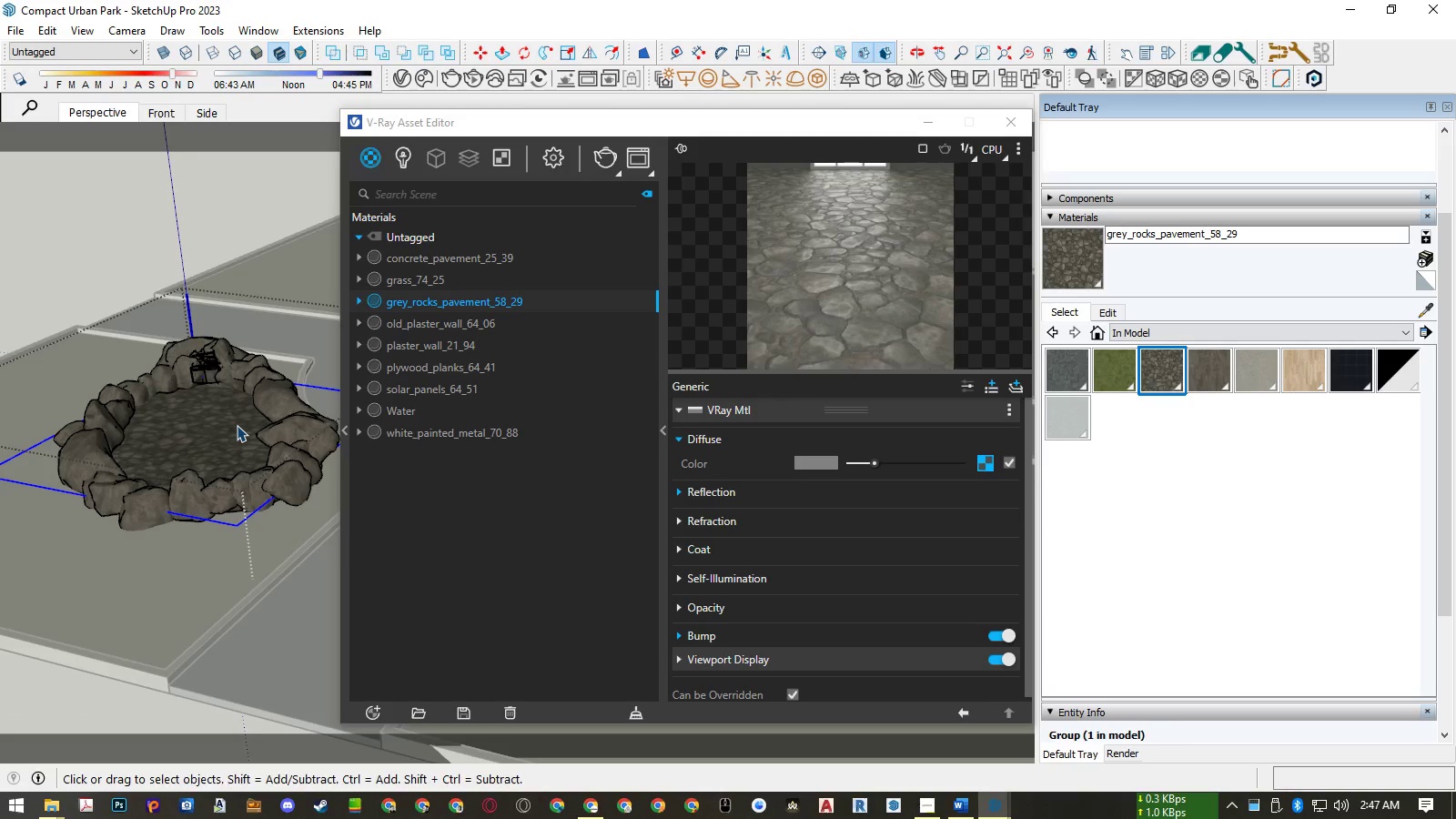 
key(Escape)
 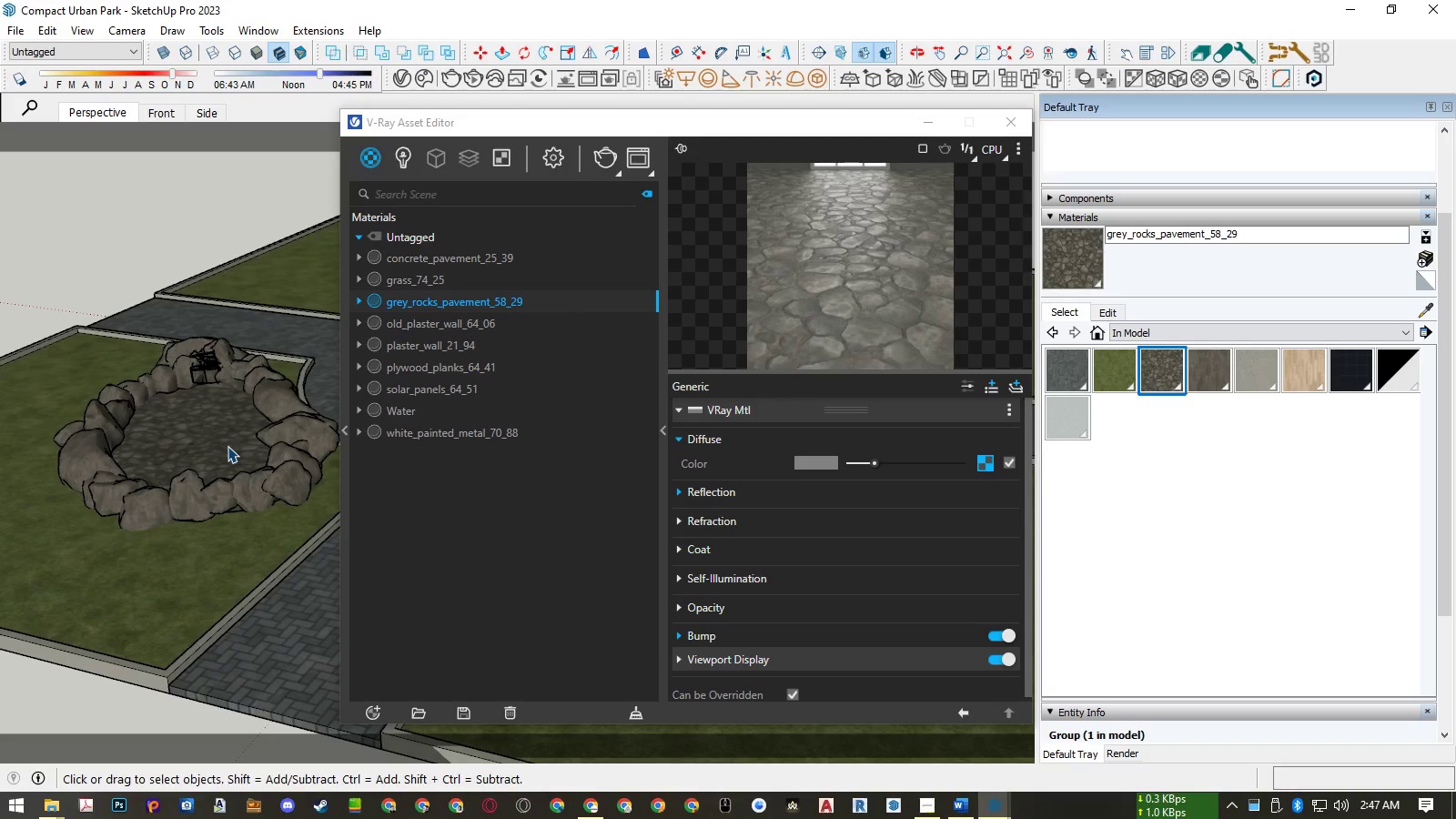 
key(Escape)
 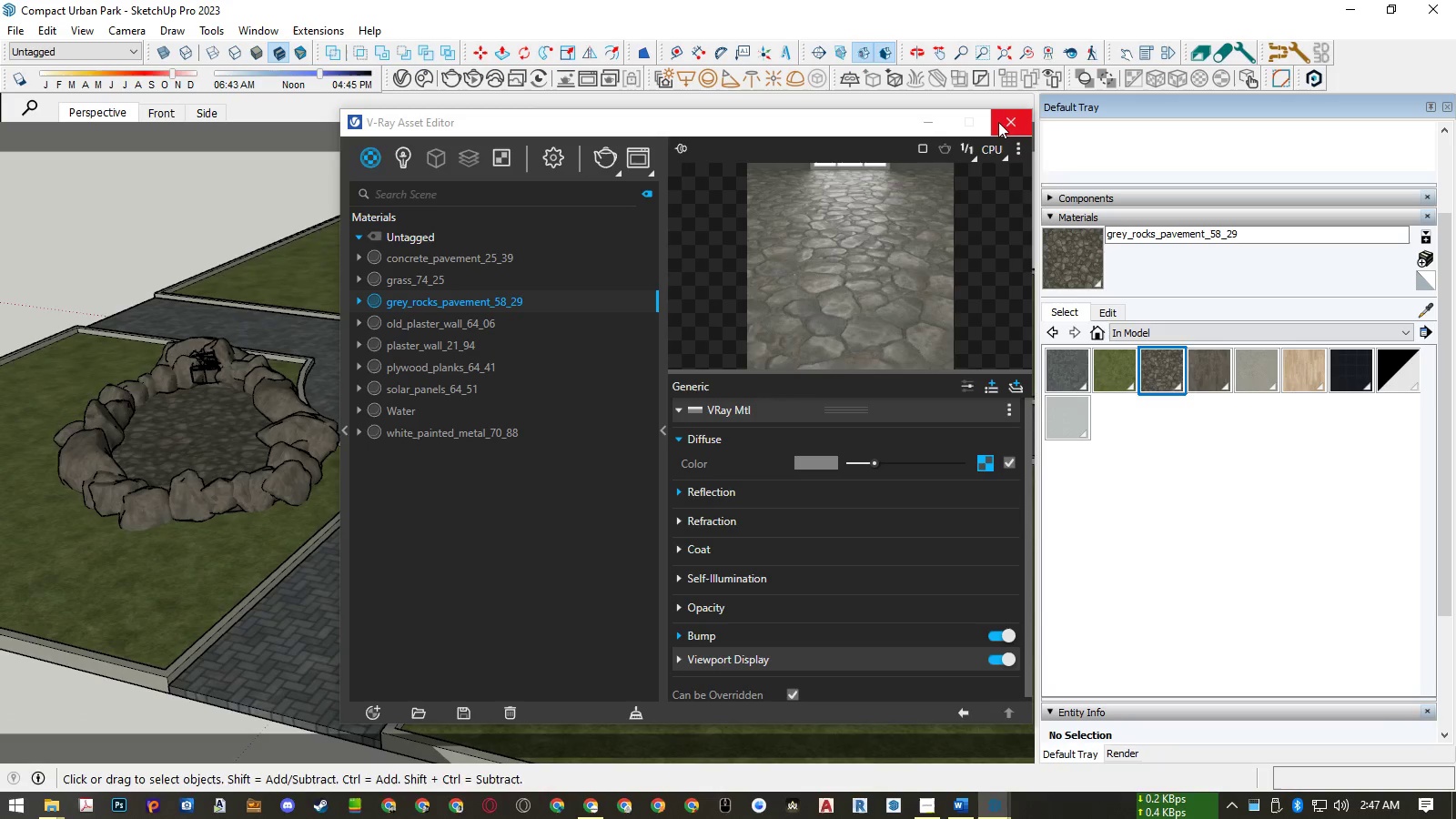 
left_click([999, 122])
 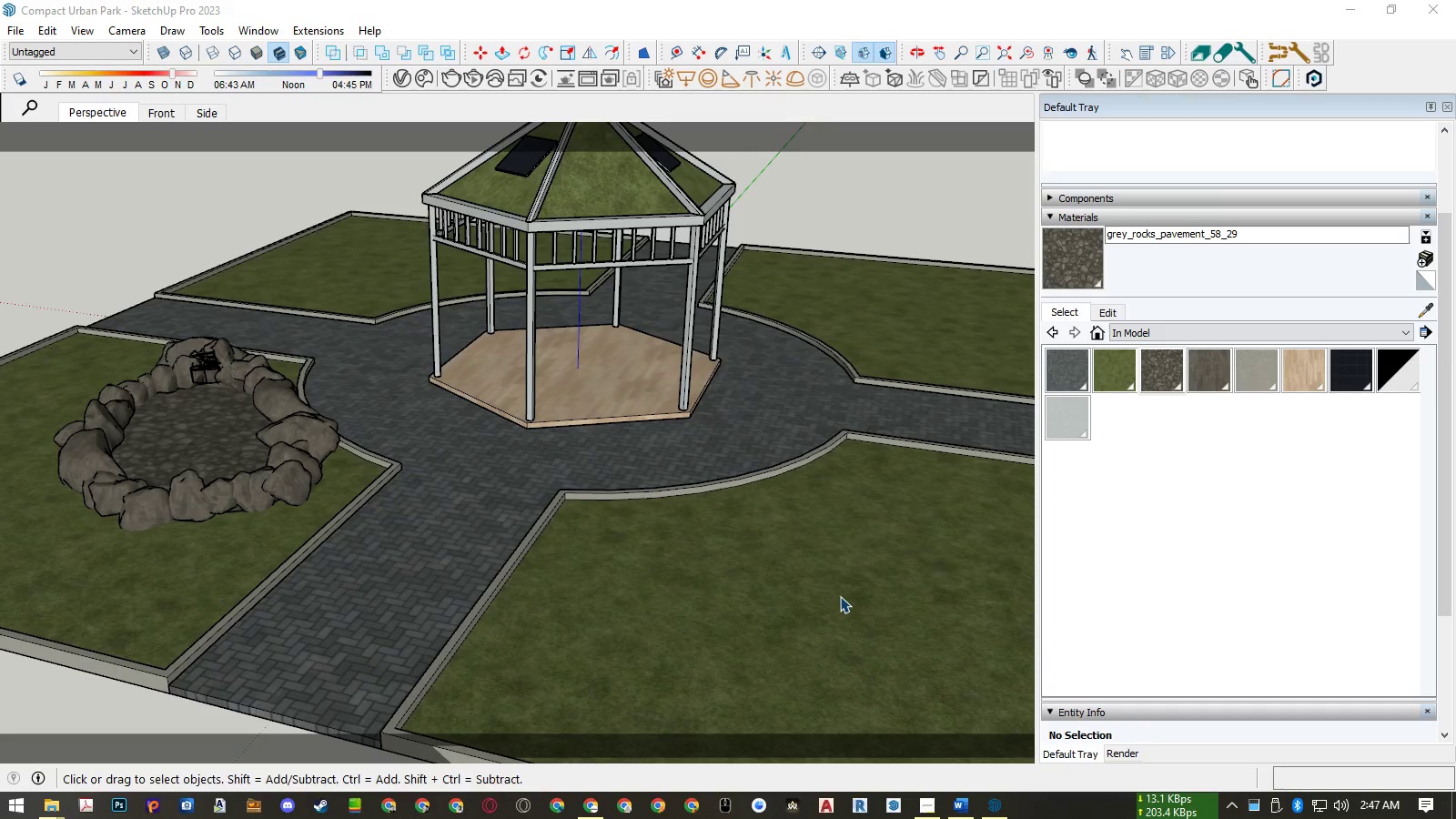 
left_click([109, 113])
 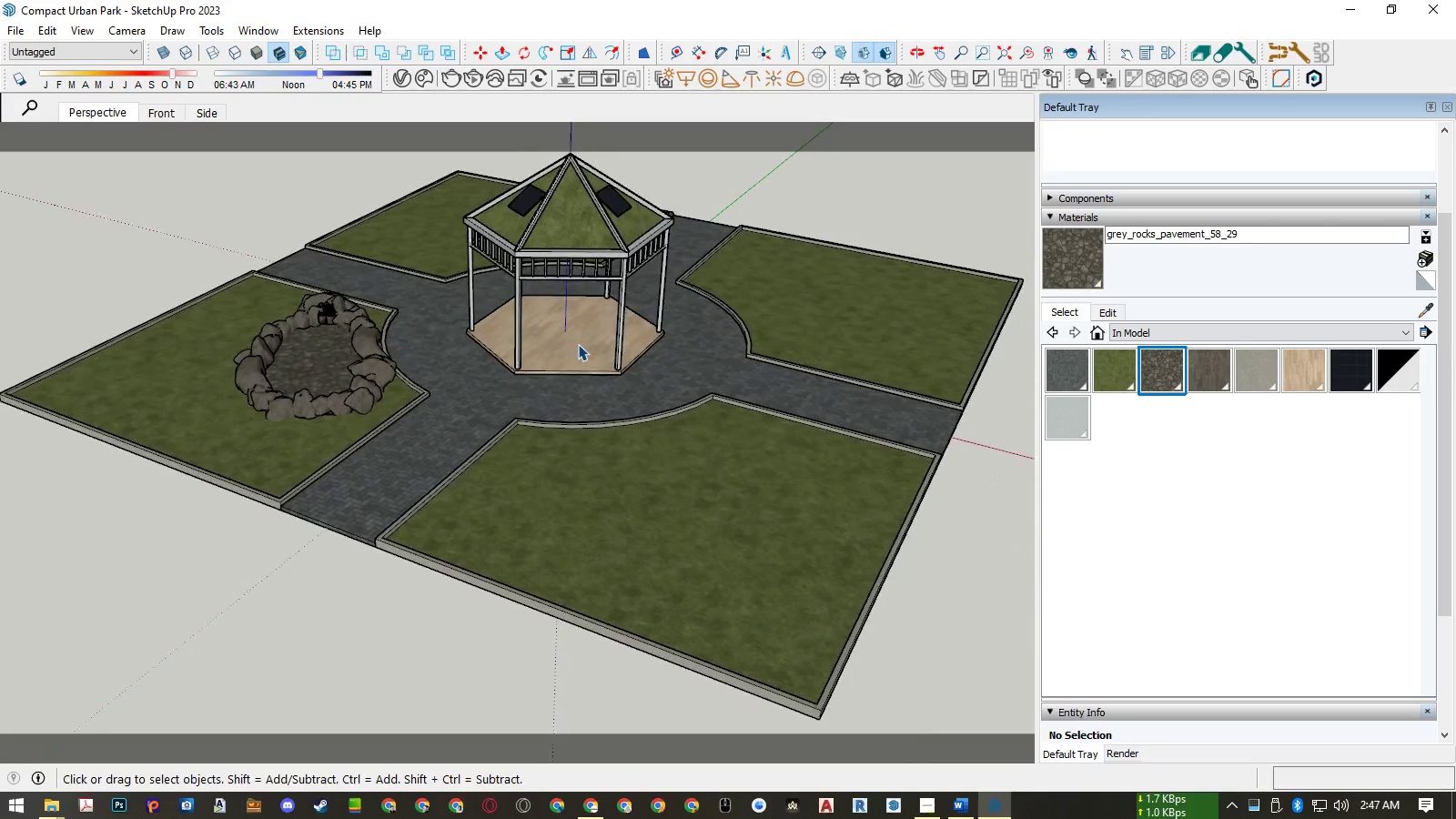 
key(Control+S)
 